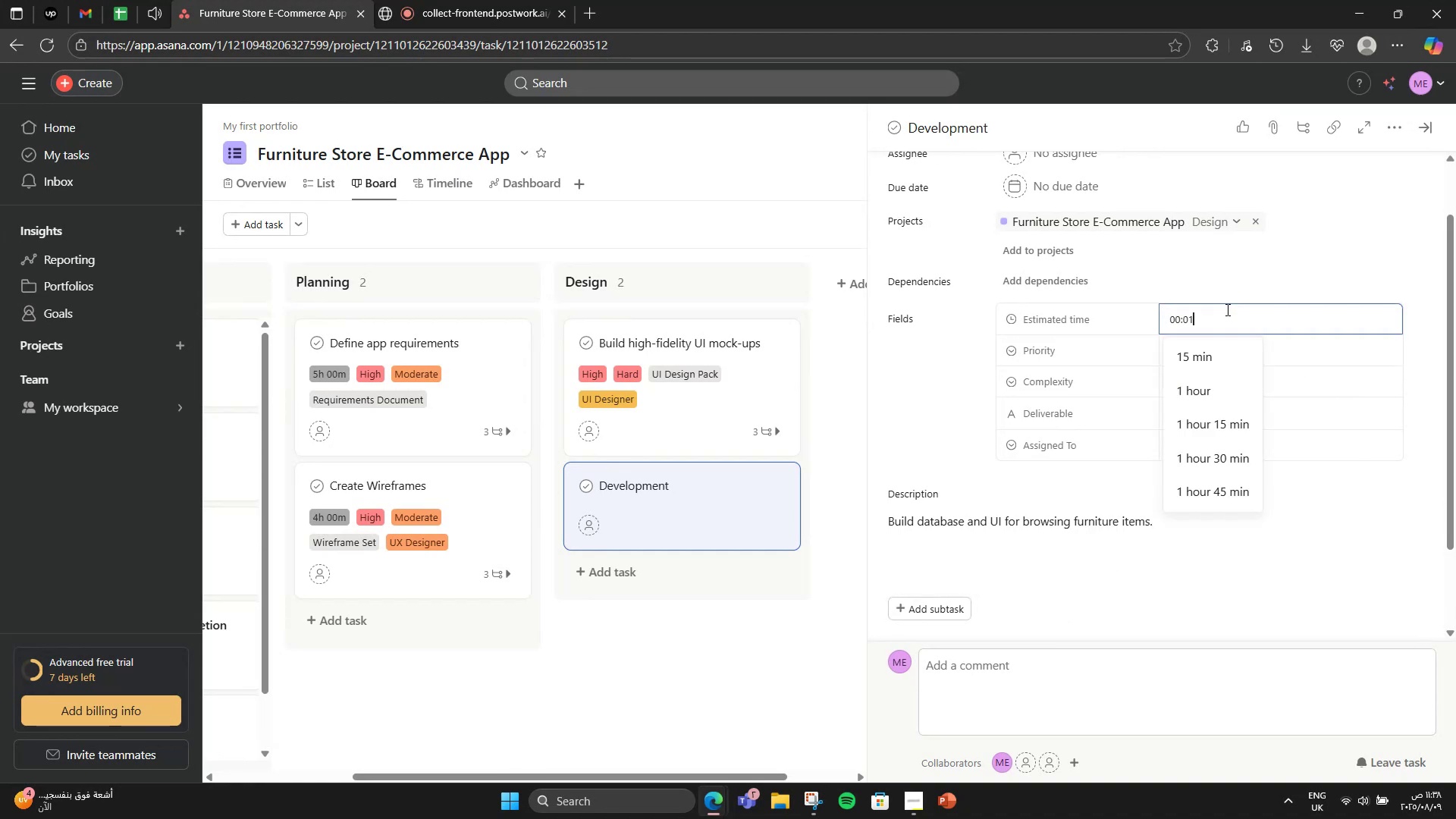 
key(Numpad0)
 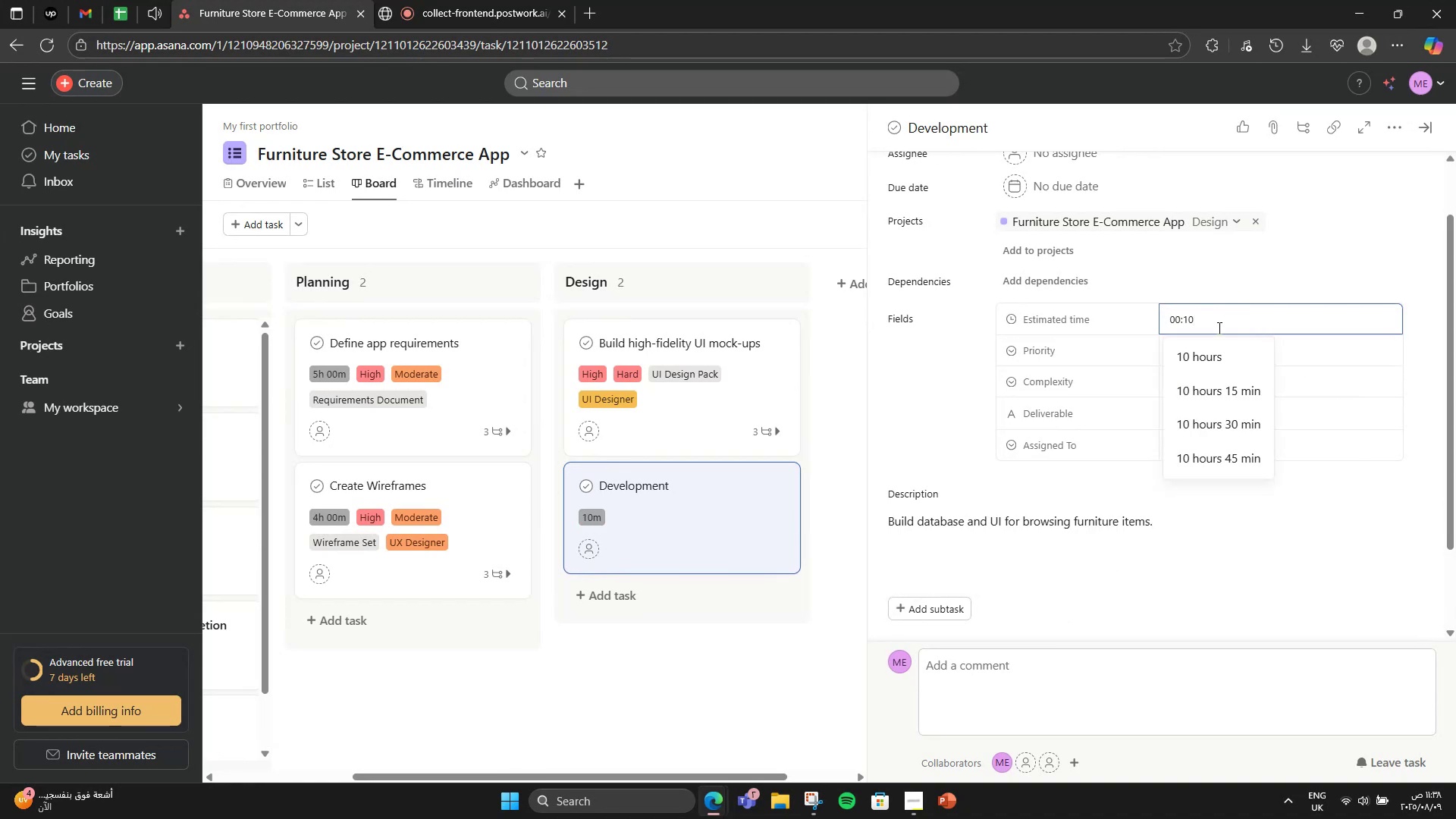 
left_click([1212, 340])
 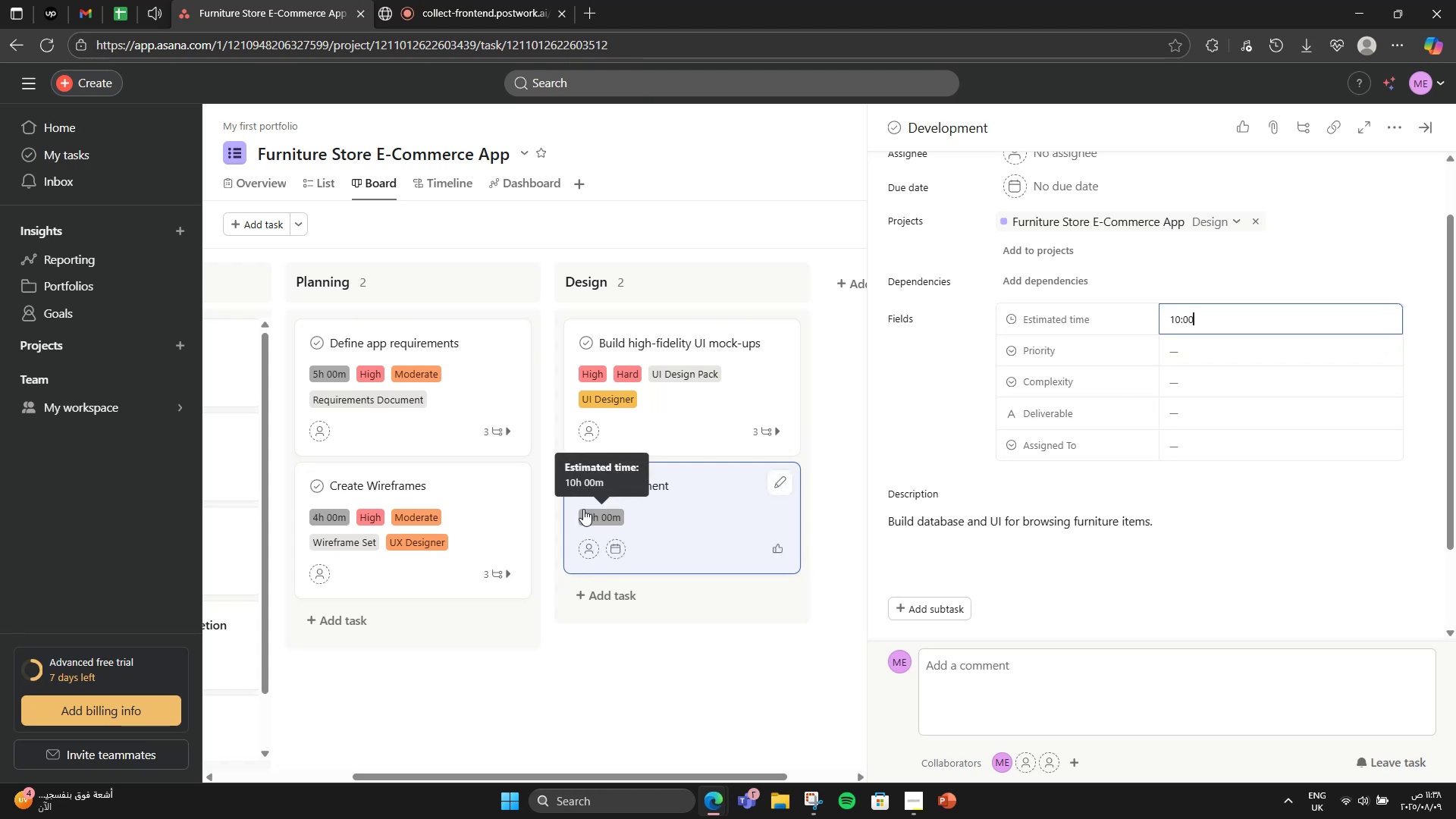 
left_click([1432, 134])
 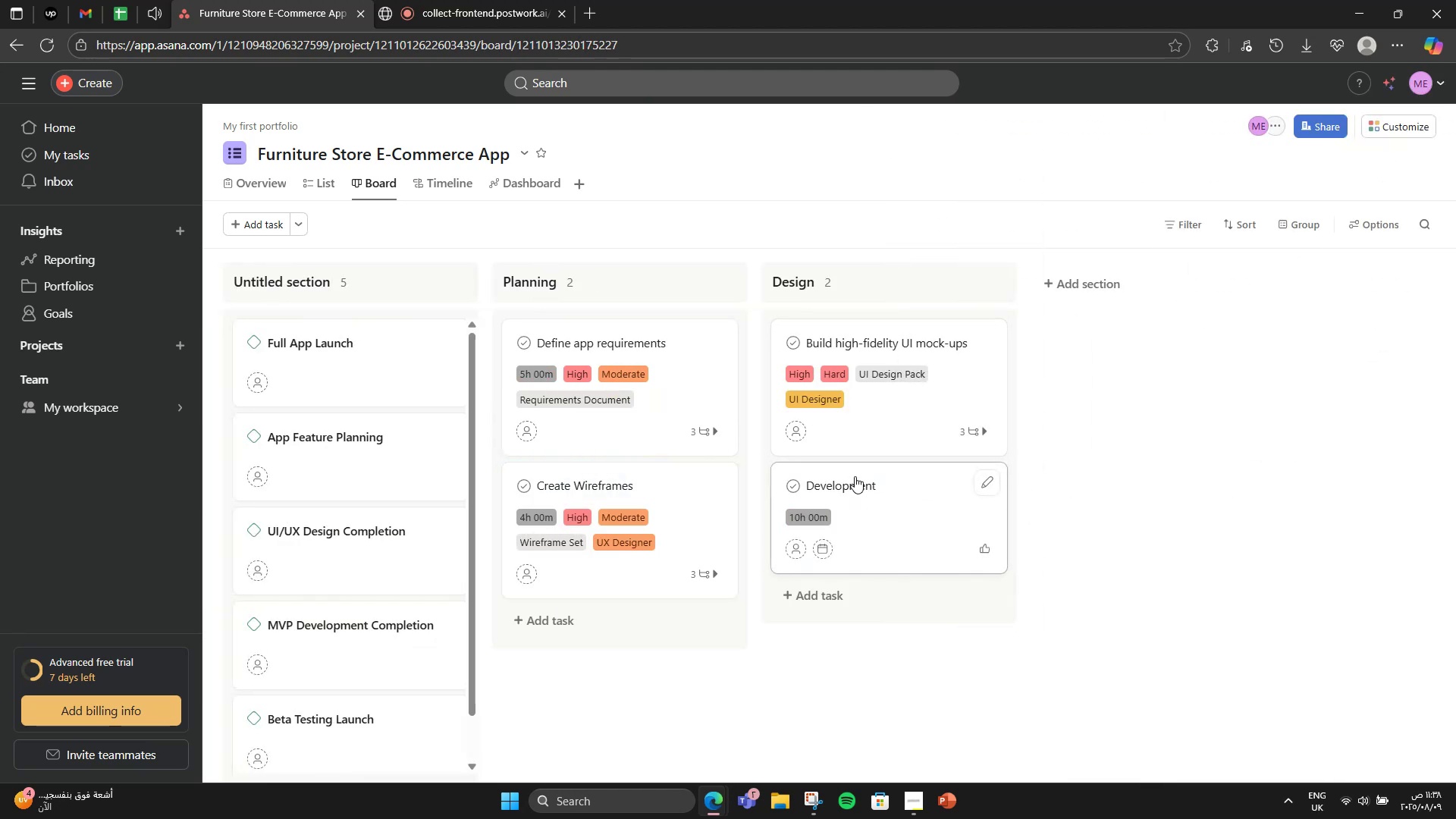 
left_click([852, 472])
 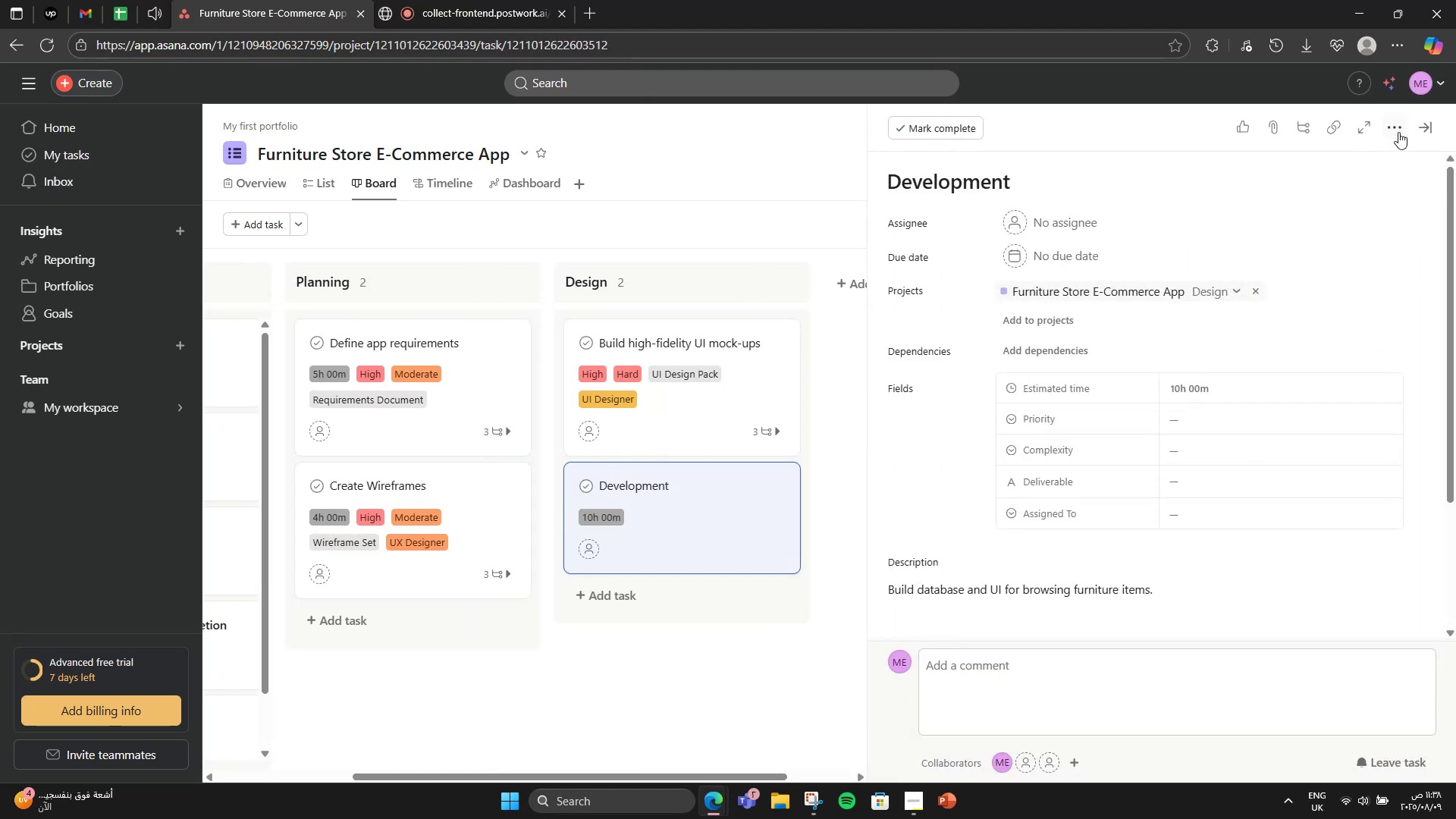 
left_click([1420, 130])
 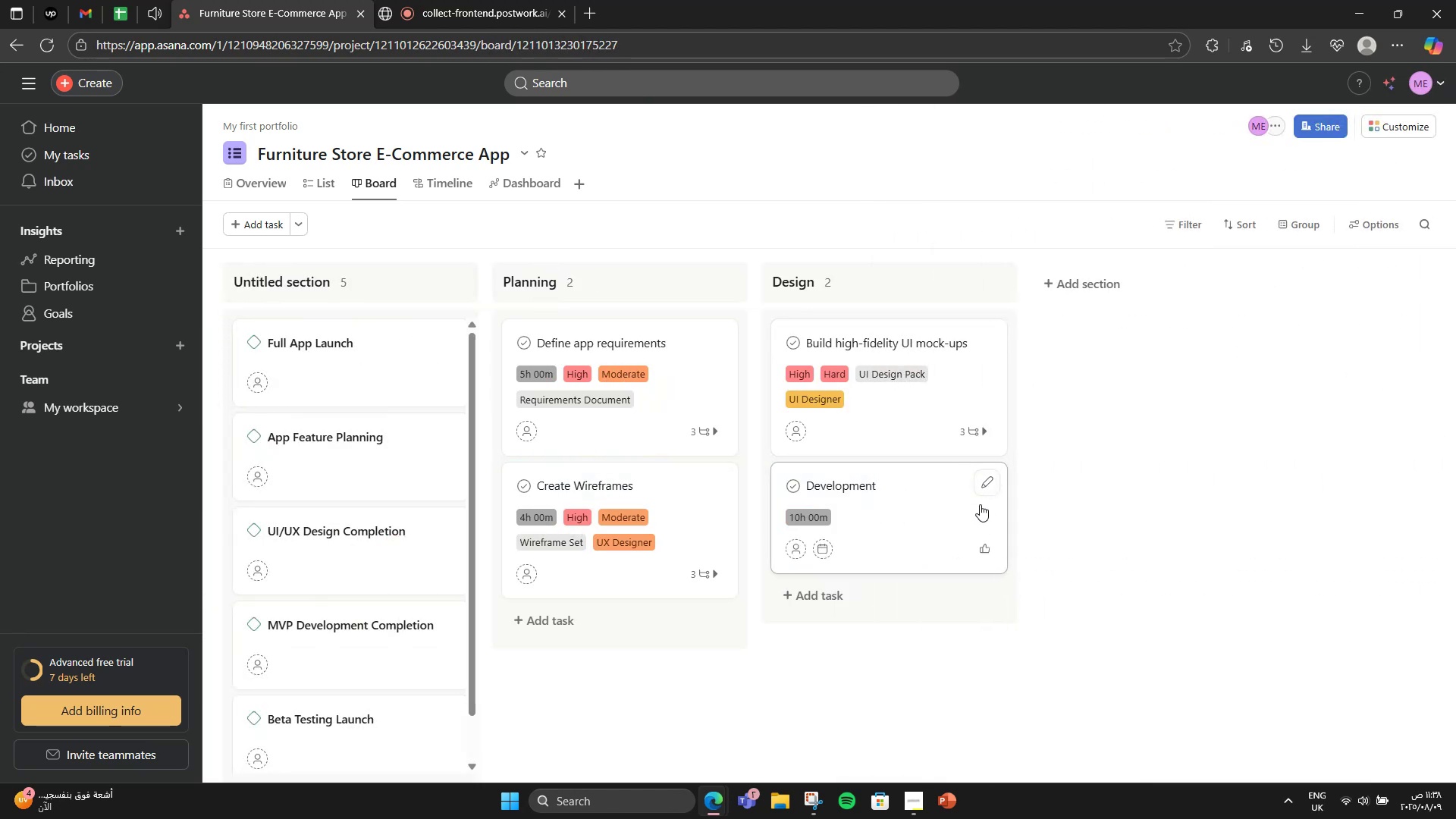 
left_click([980, 497])
 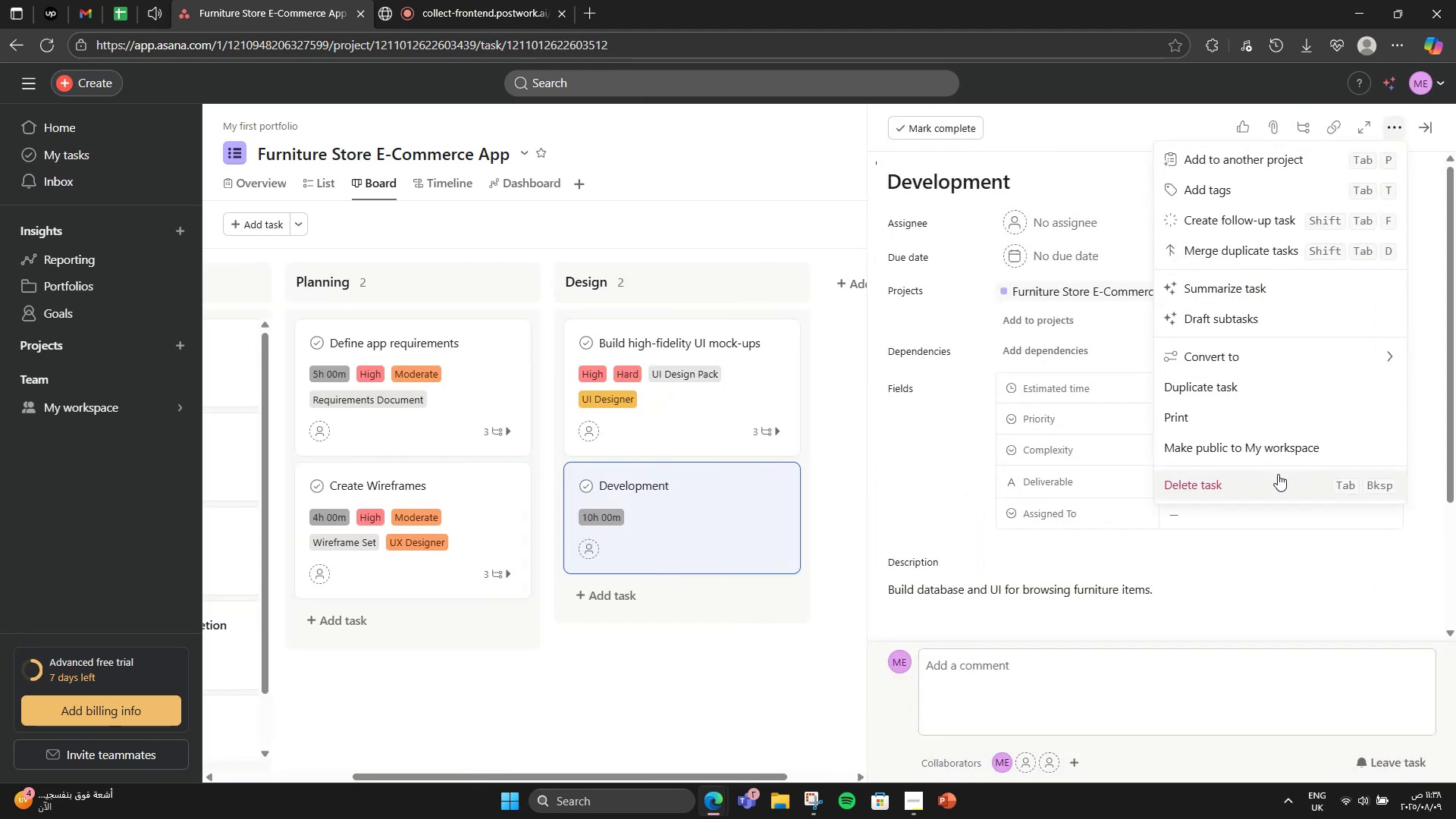 
left_click([1278, 474])
 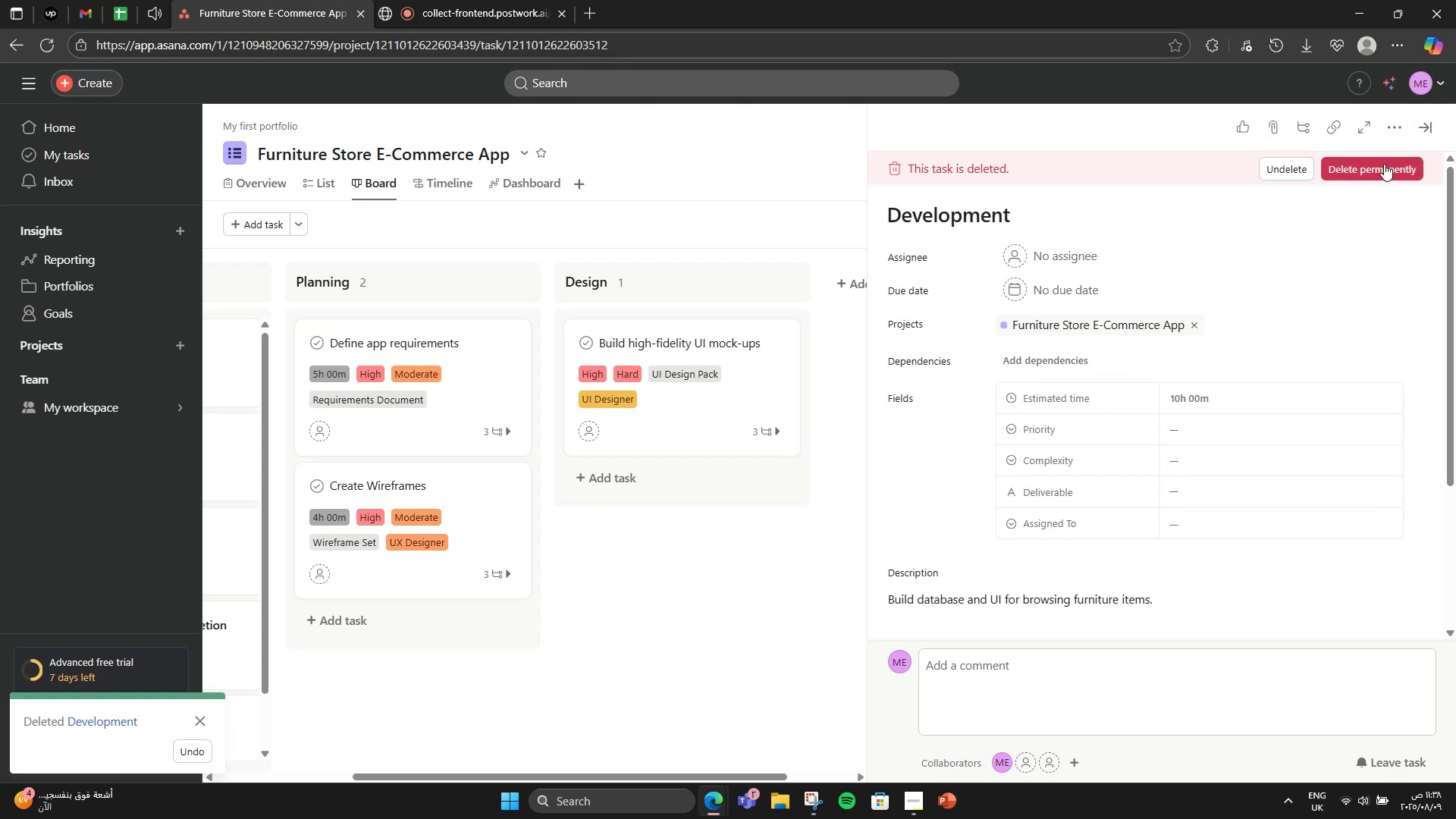 
left_click([1384, 164])
 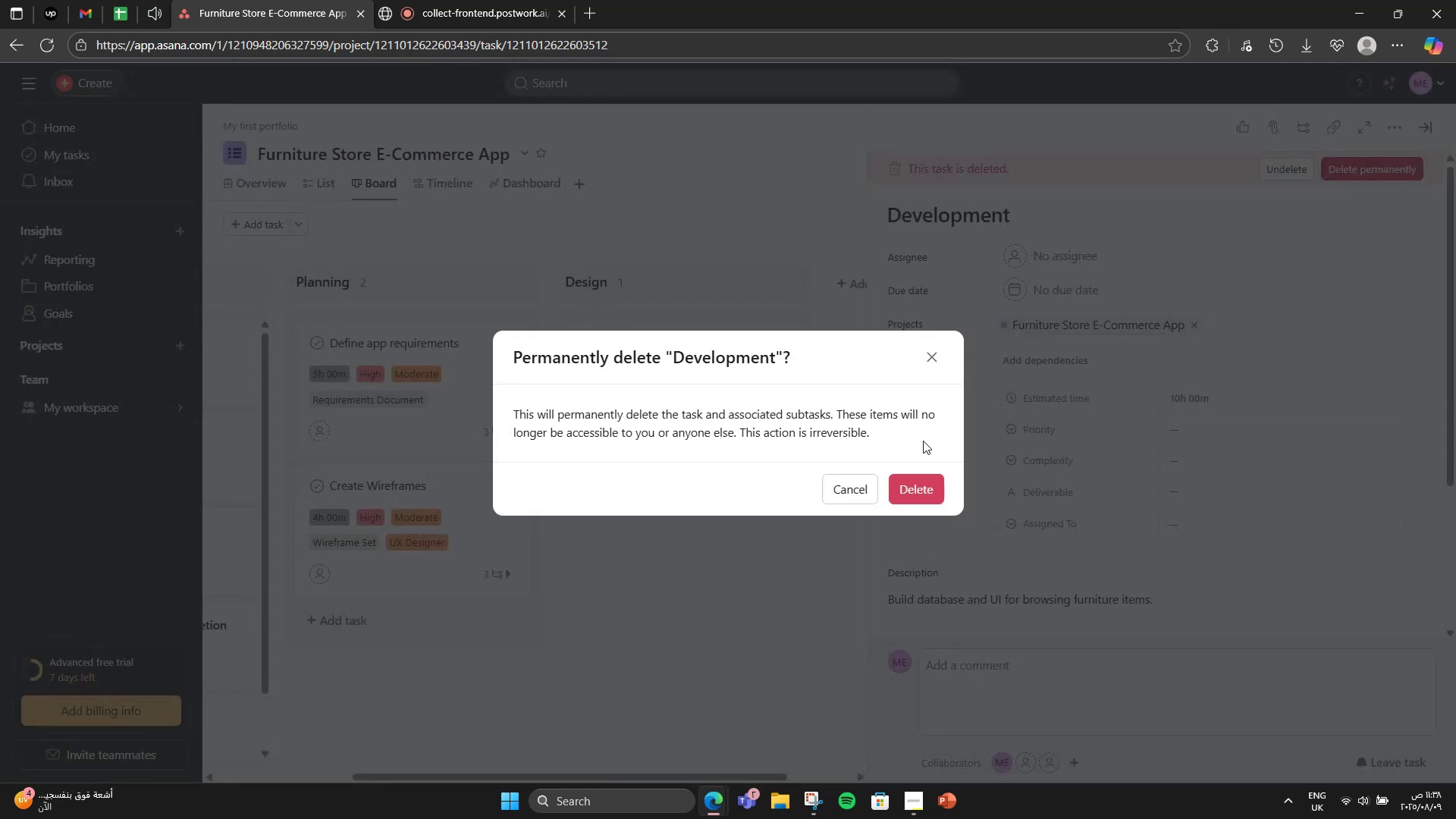 
left_click([919, 482])
 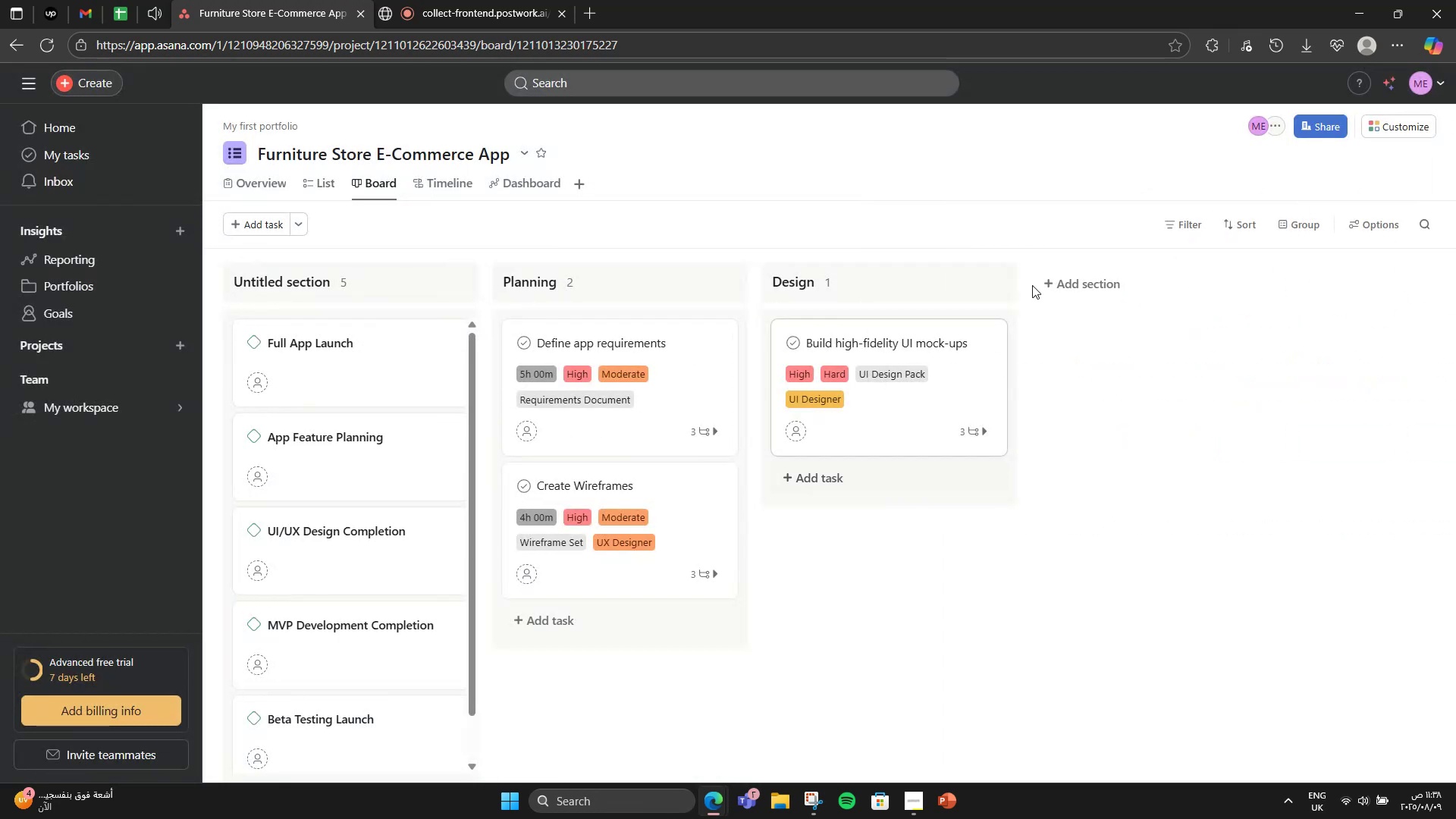 
left_click([1097, 290])
 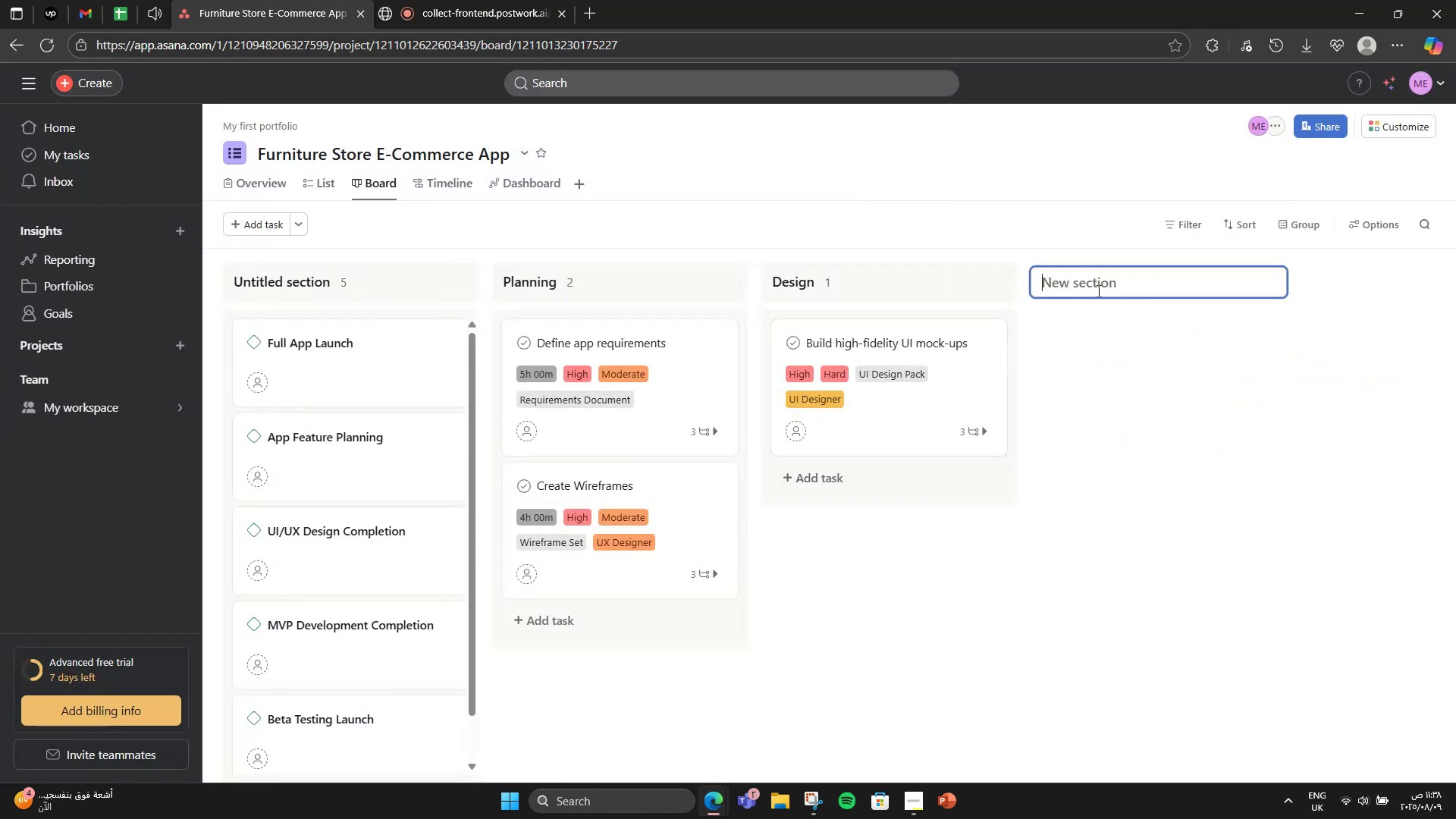 
type(Development)
 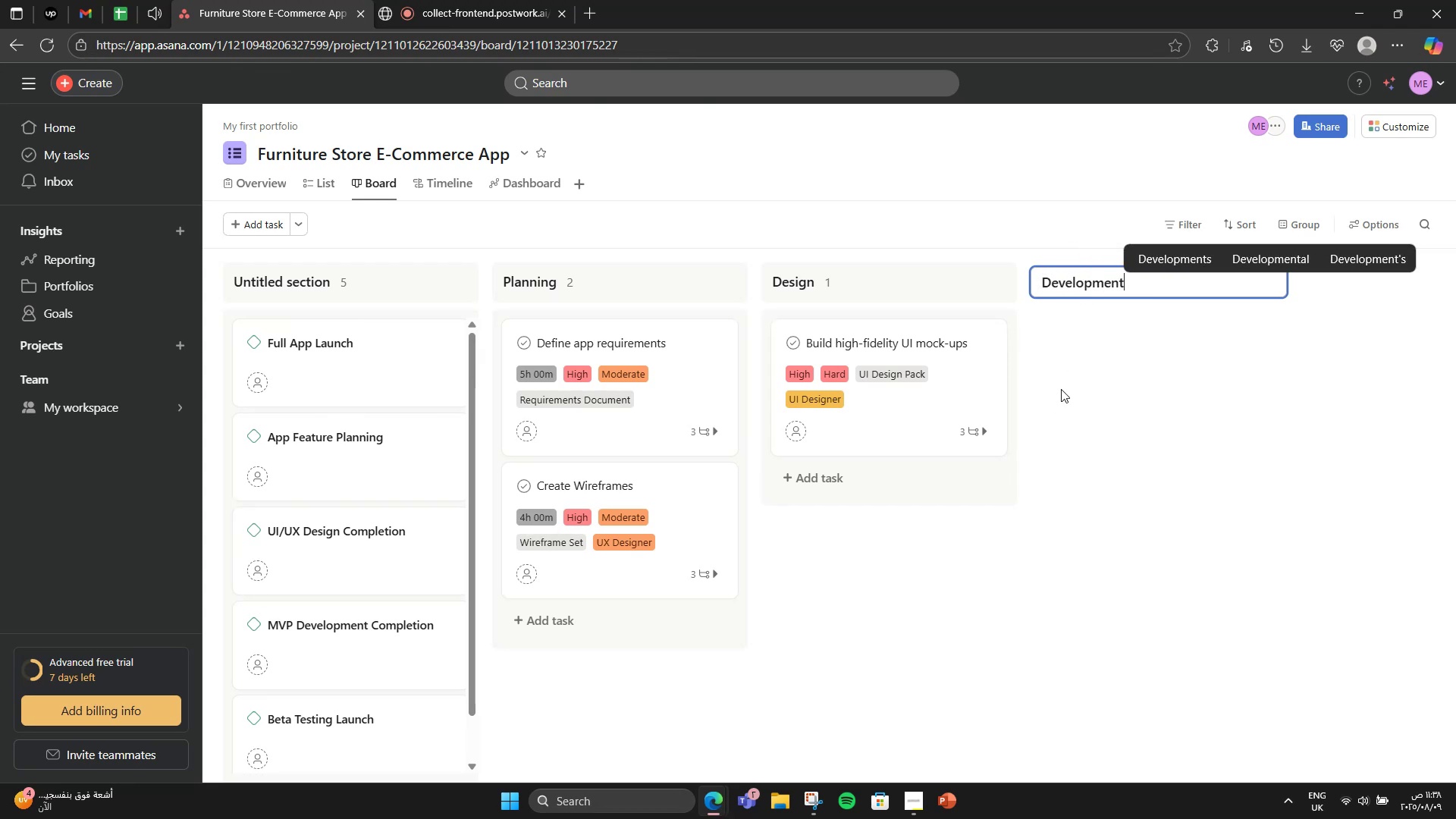 
double_click([1094, 344])
 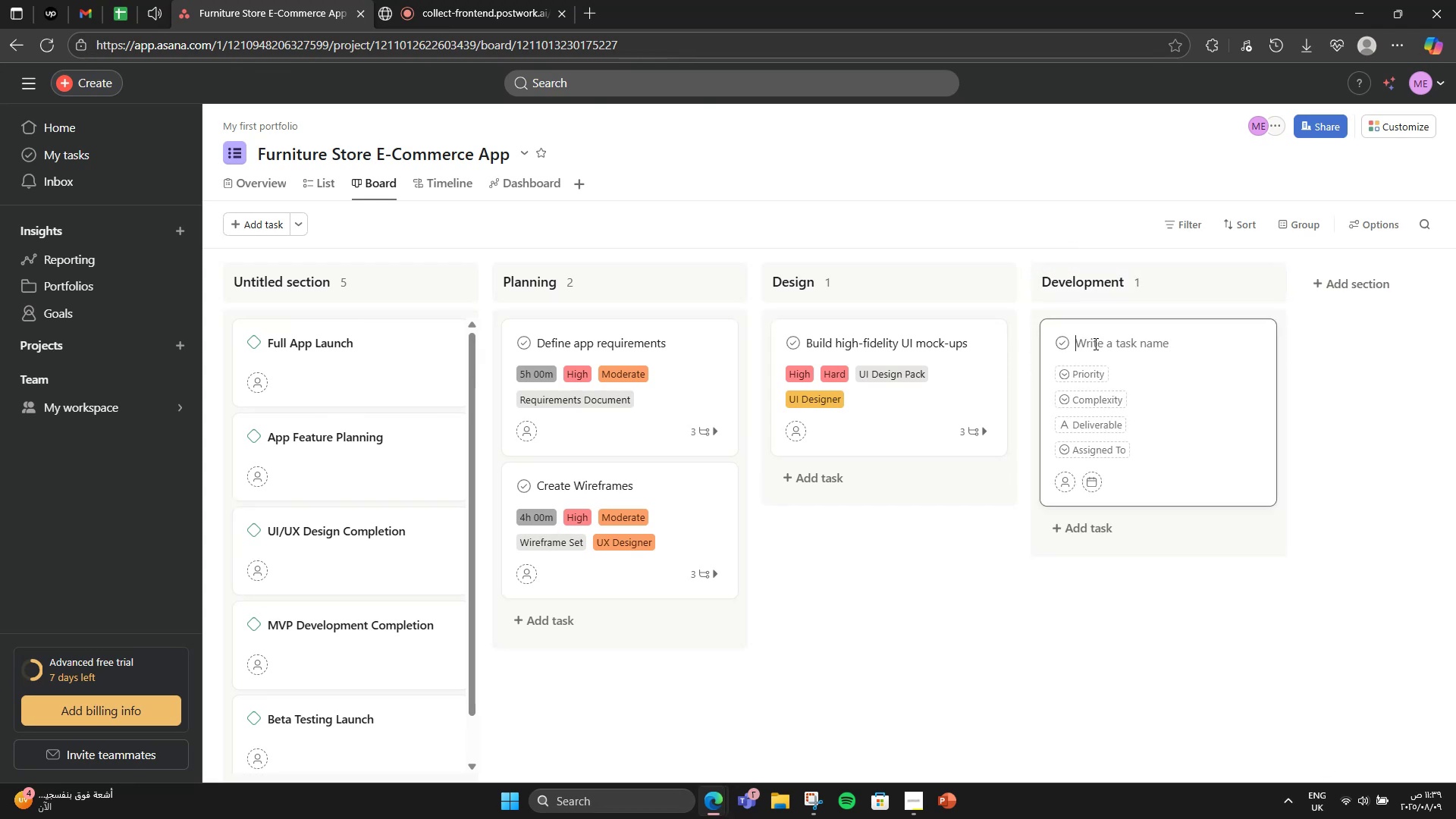 
type(Develop product catalog module)
 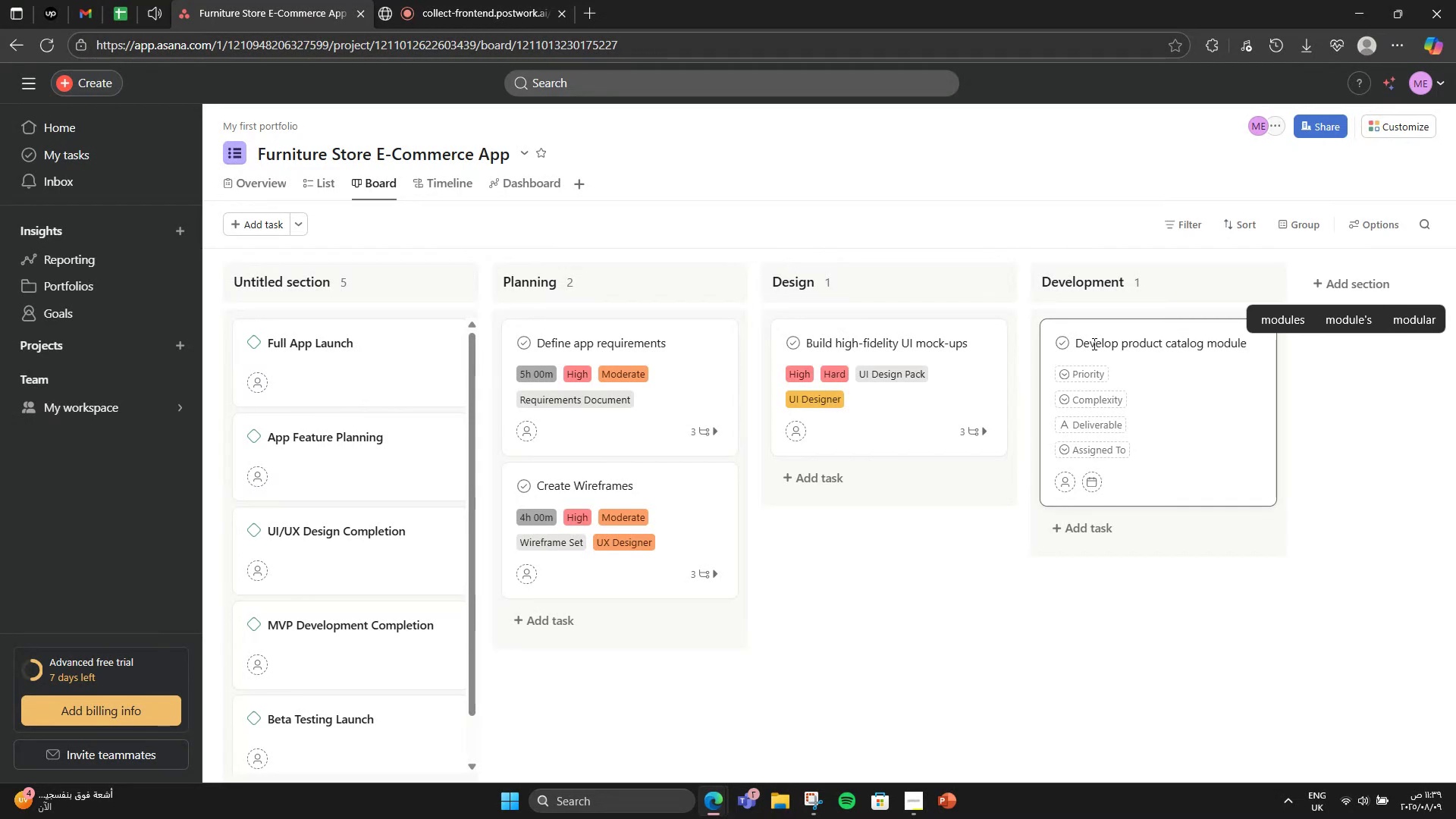 
key(Enter)
 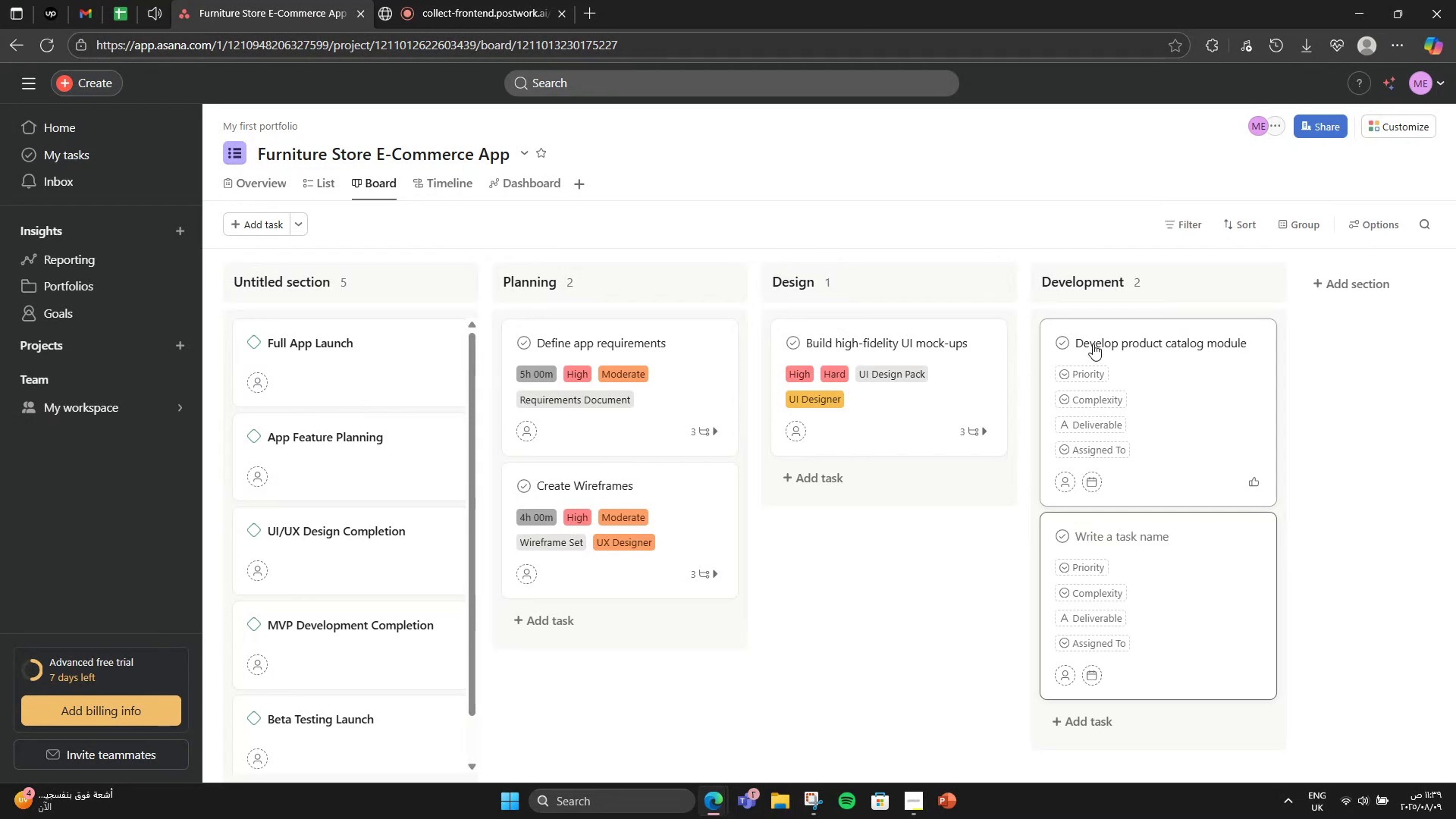 
type(Implements)
key(Backspace)
type( API )
key(Backspace)
key(Backspace)
key(Backspace)
type(R preview featture)
key(Backspace)
key(Backspace)
key(Backspace)
key(Backspace)
 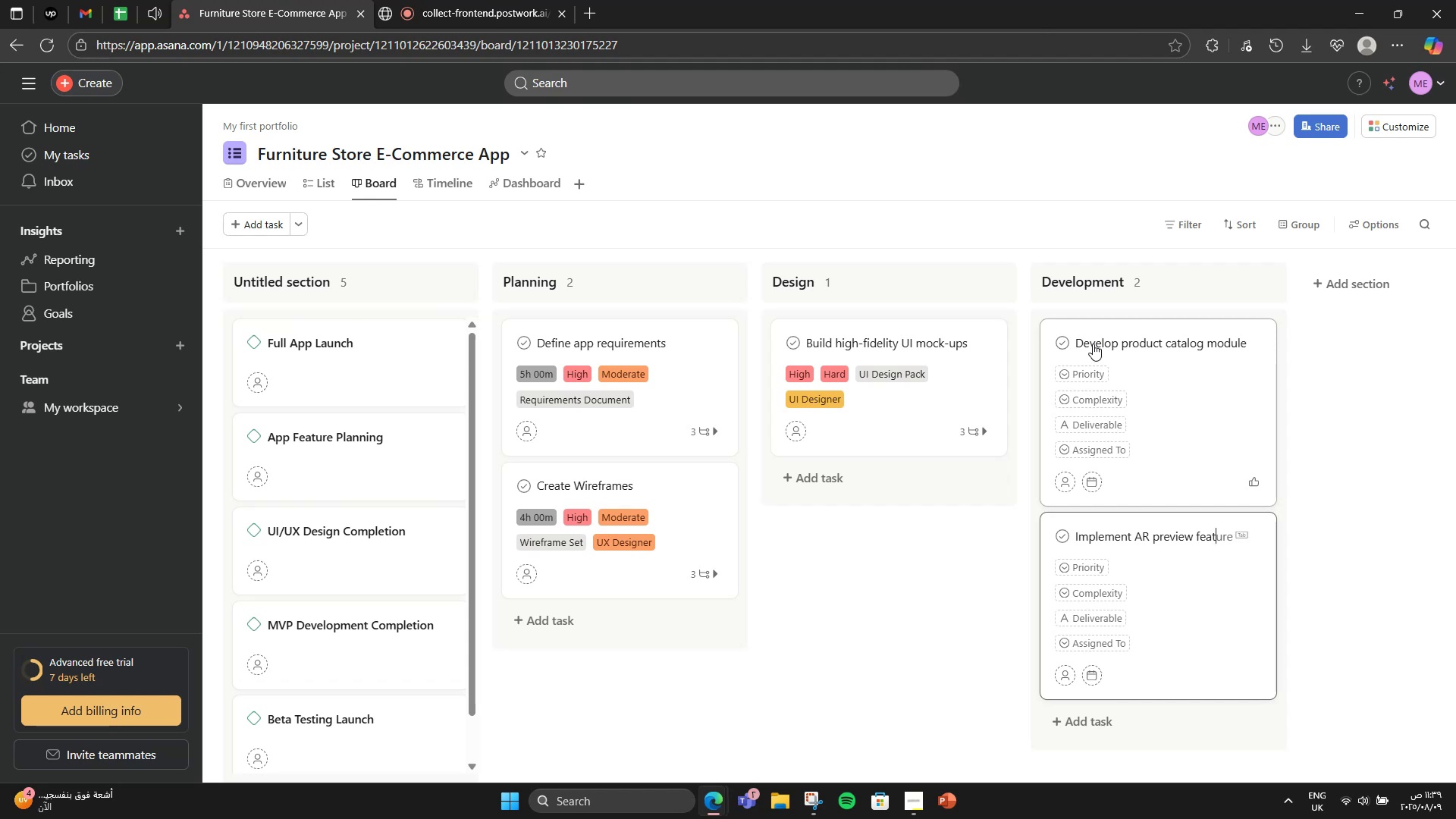 
key(ArrowRight)
 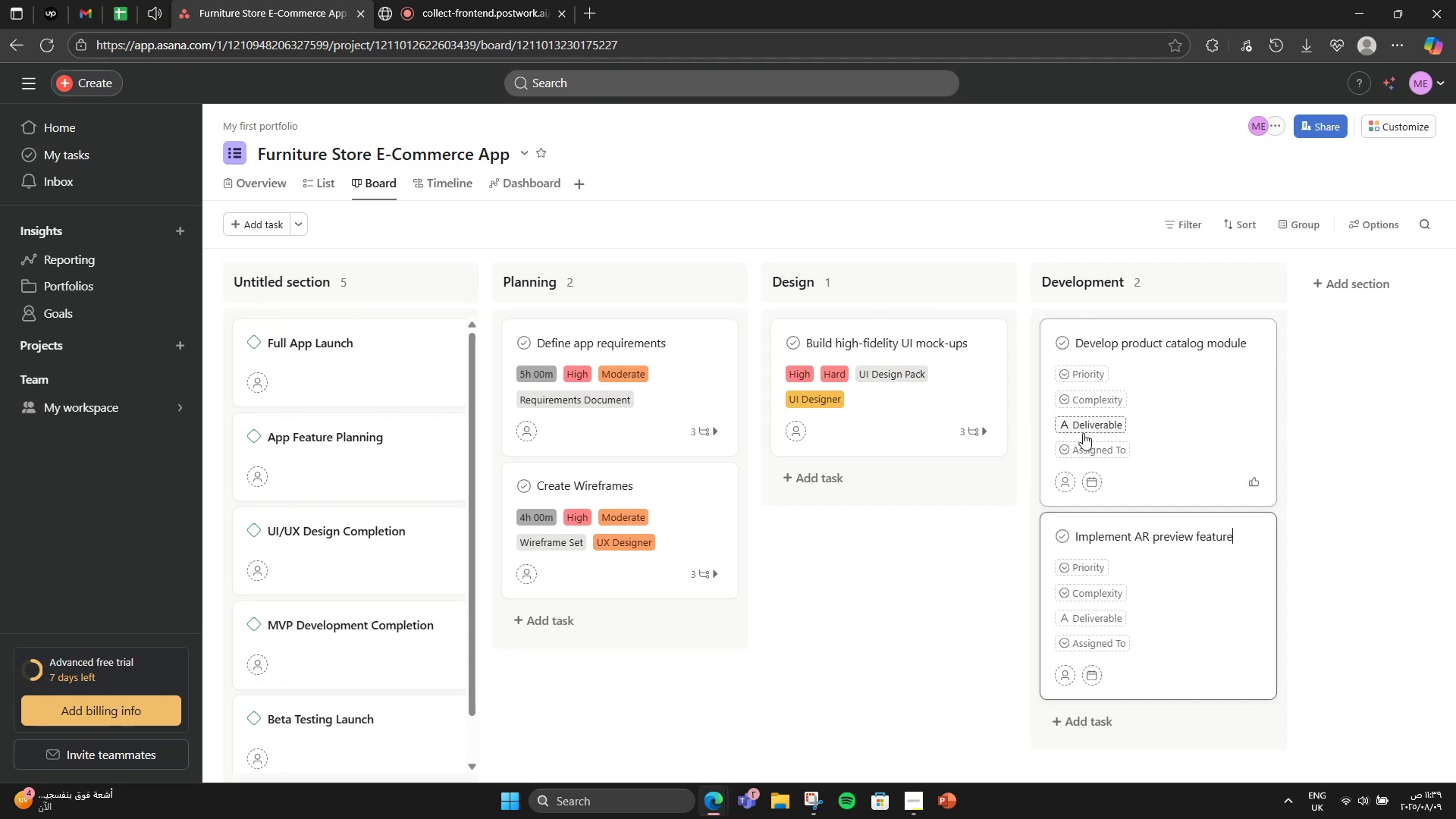 
scroll: coordinate [1279, 684], scroll_direction: down, amount: 2.0
 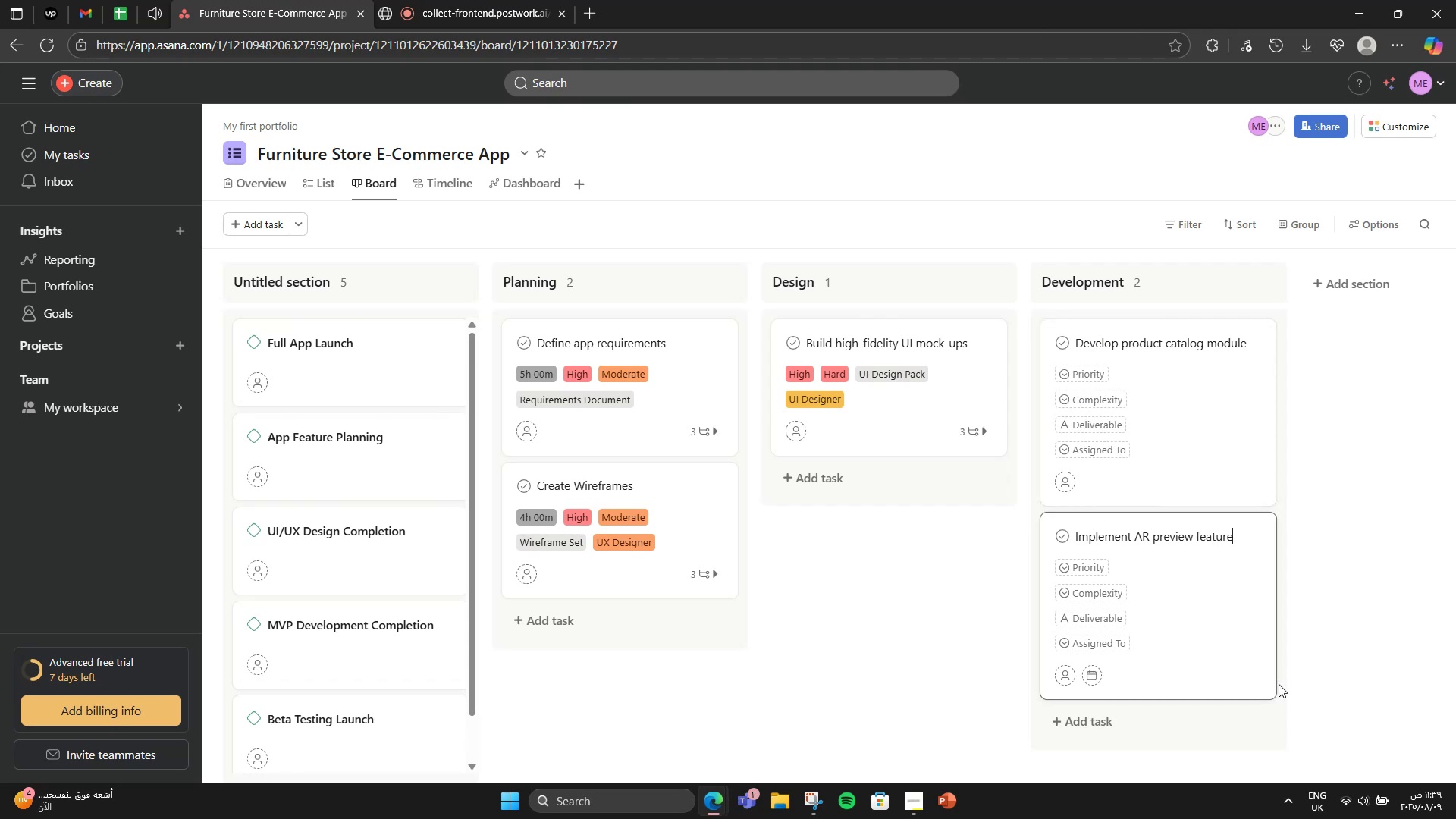 
key(NumpadEnter)
 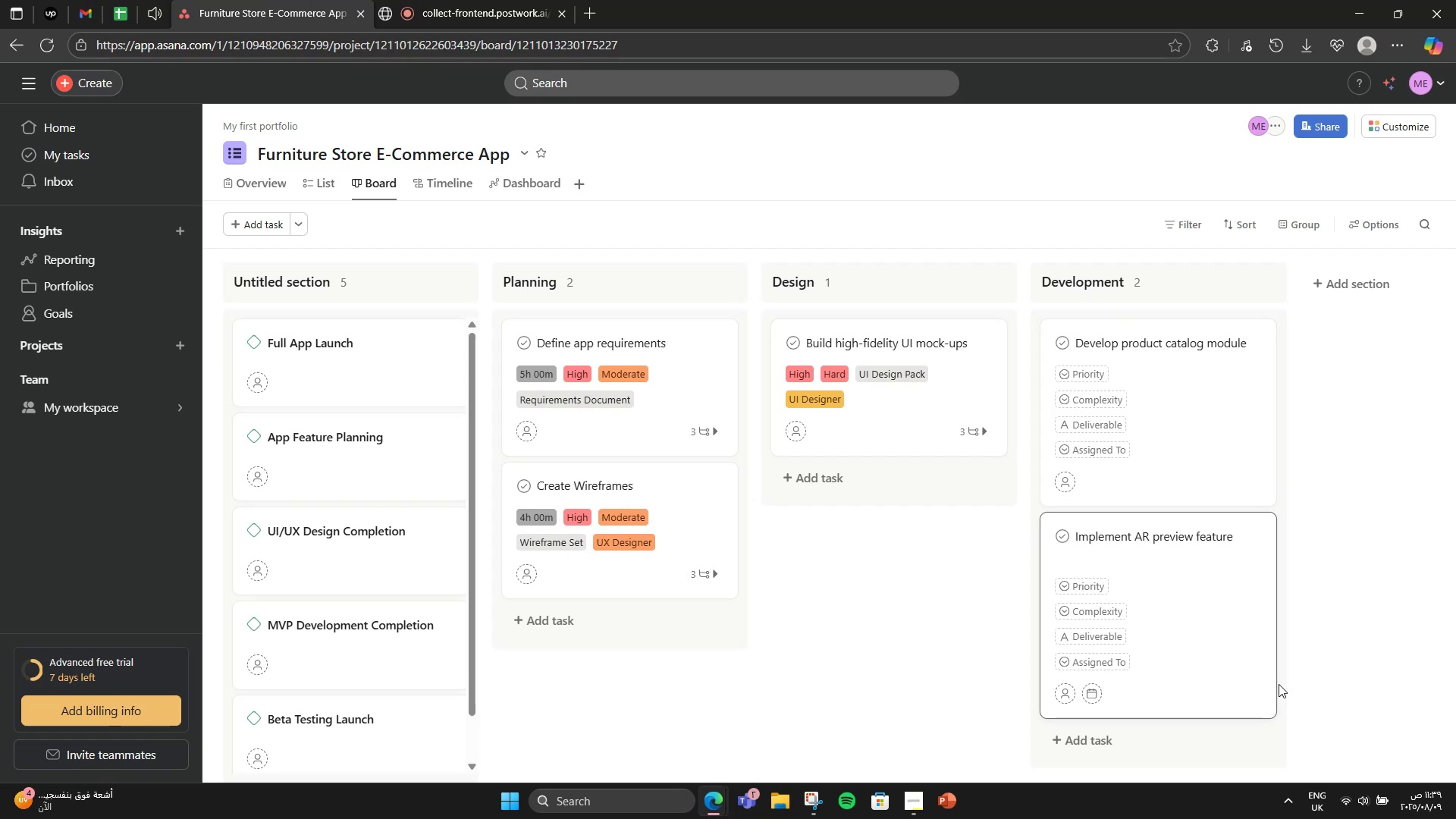 
key(Backspace)
 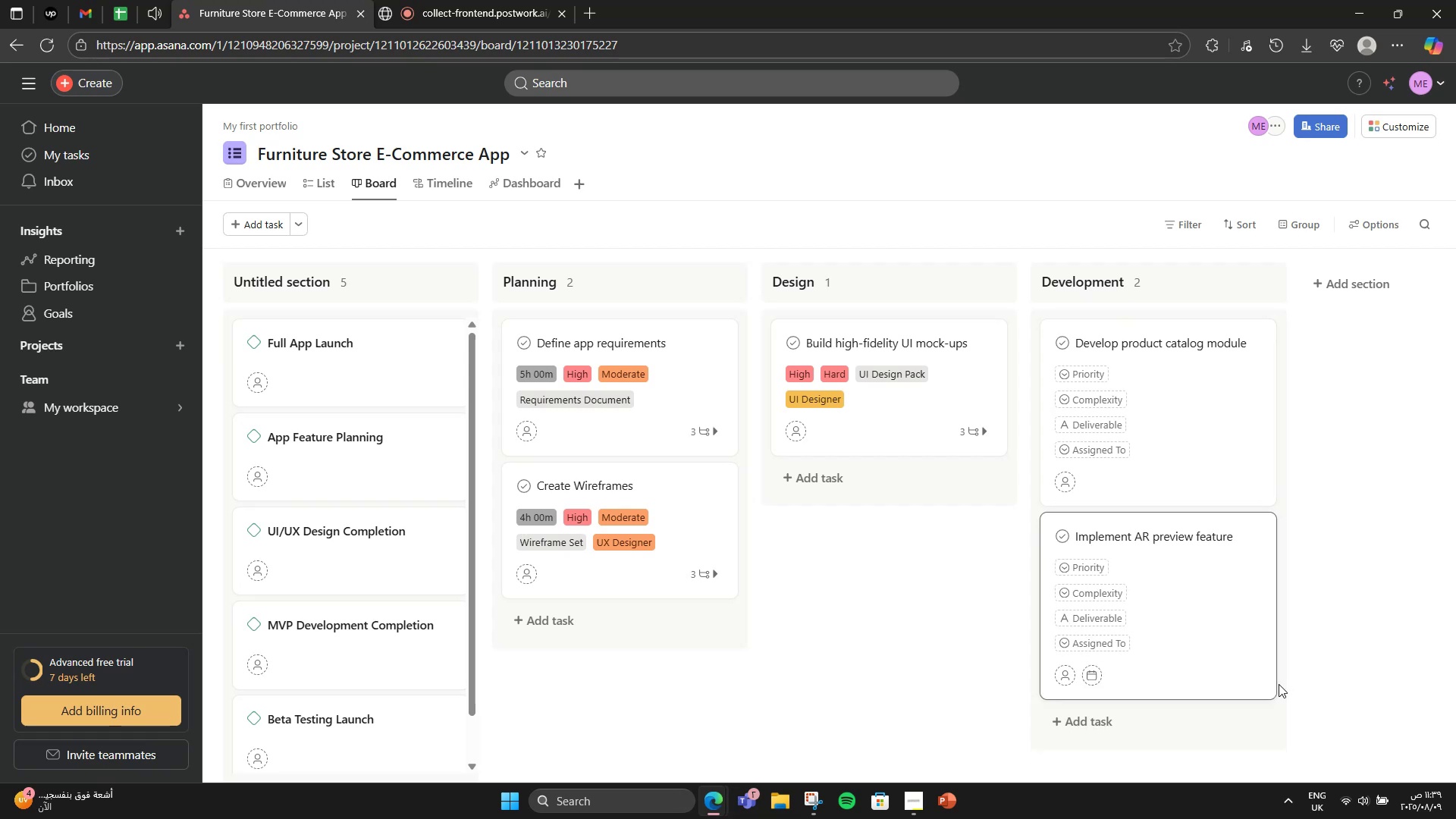 
key(Enter)
 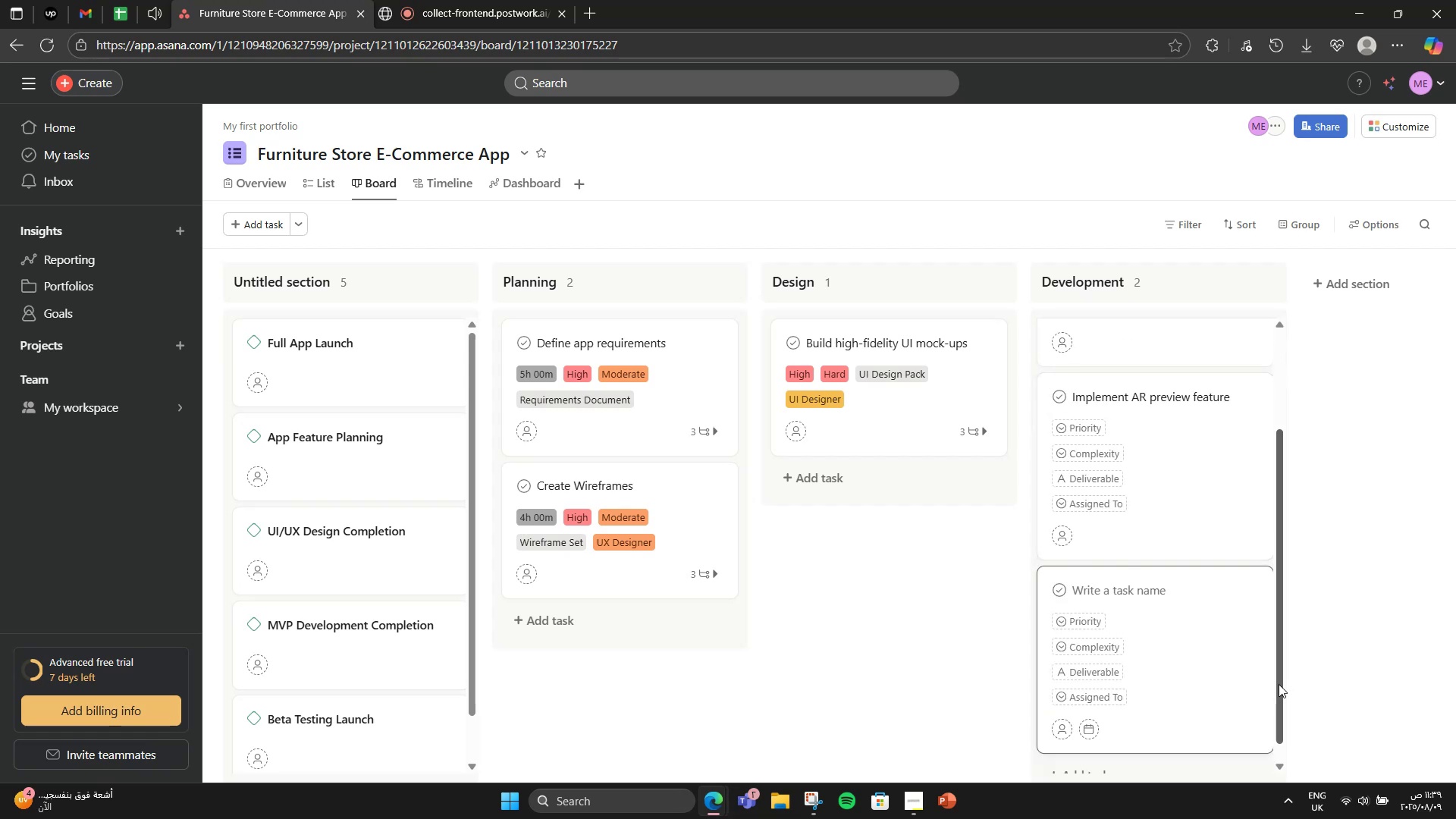 
type(Add secure payment gateway)
 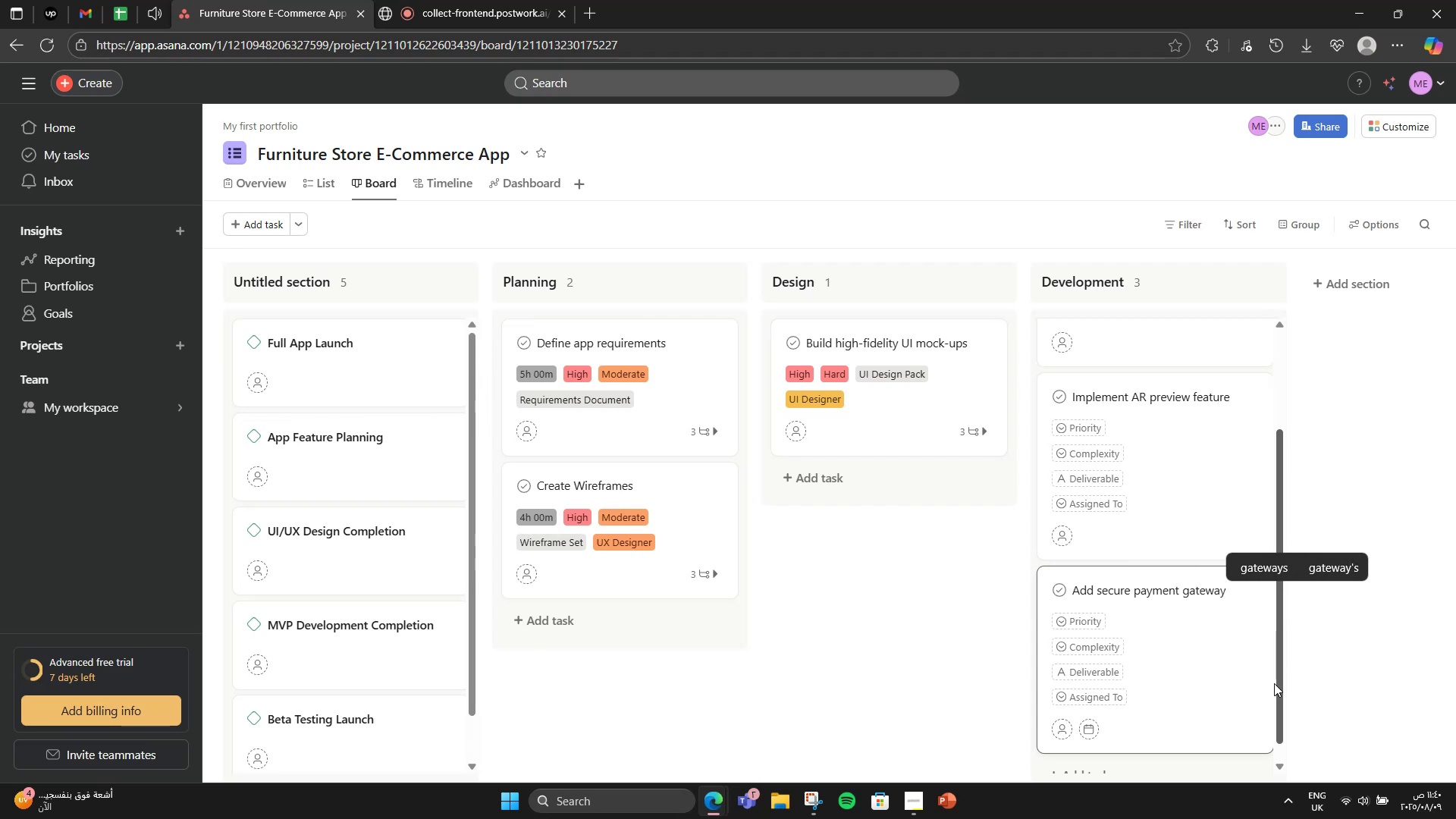 
scroll: coordinate [1272, 507], scroll_direction: up, amount: 4.0
 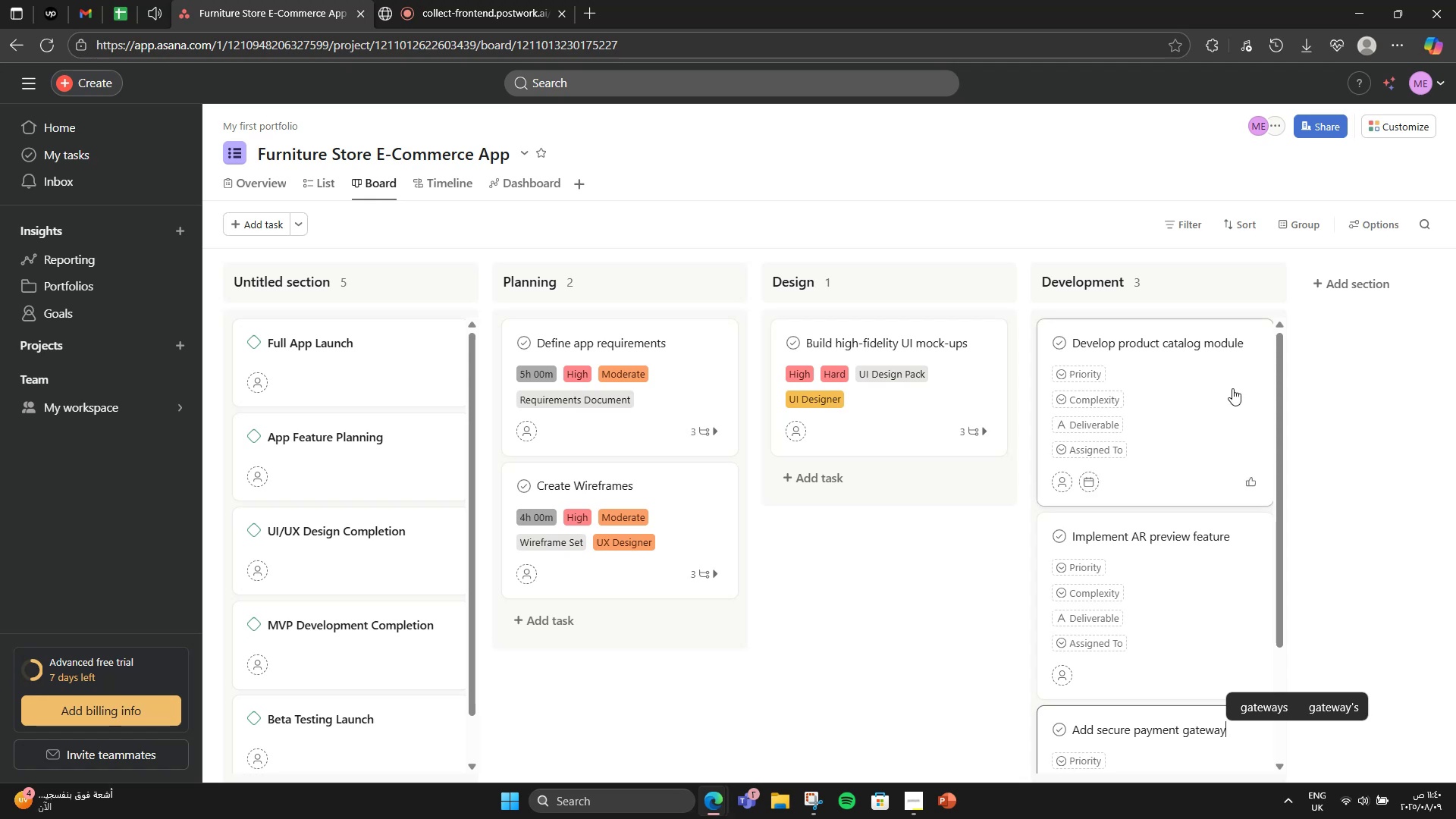 
wait(6.03)
 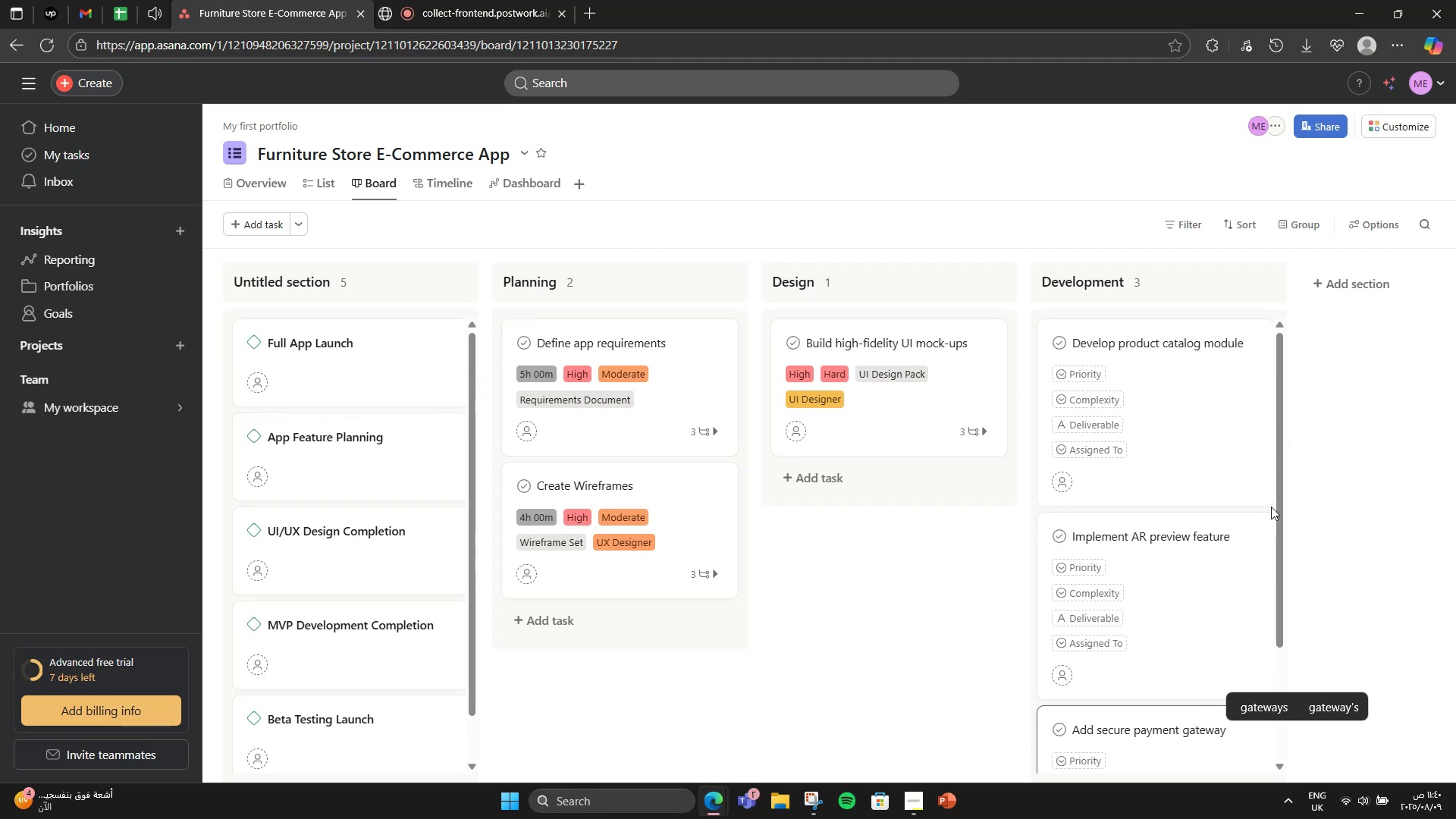 
left_click([1232, 388])
 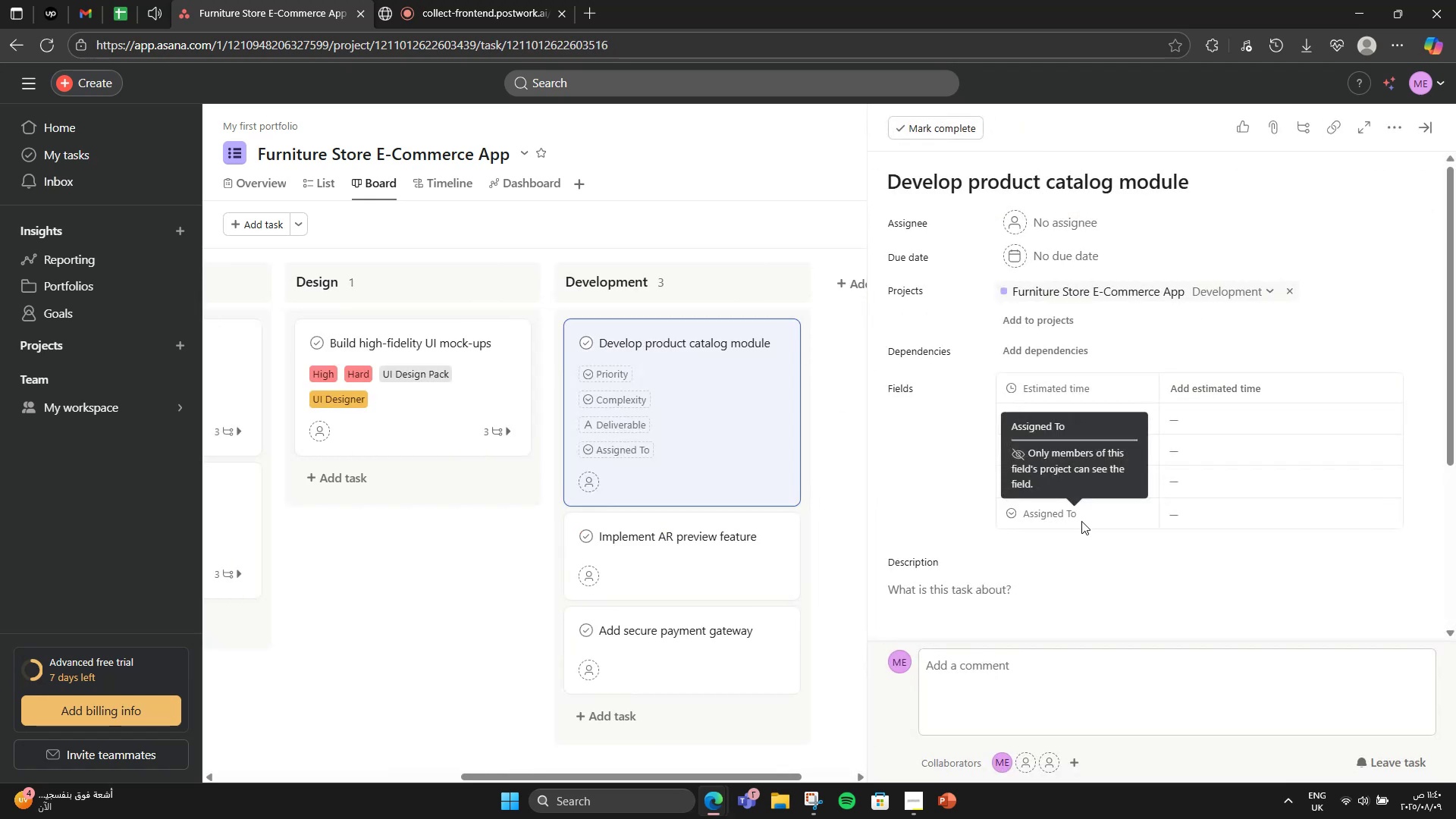 
left_click([957, 592])
 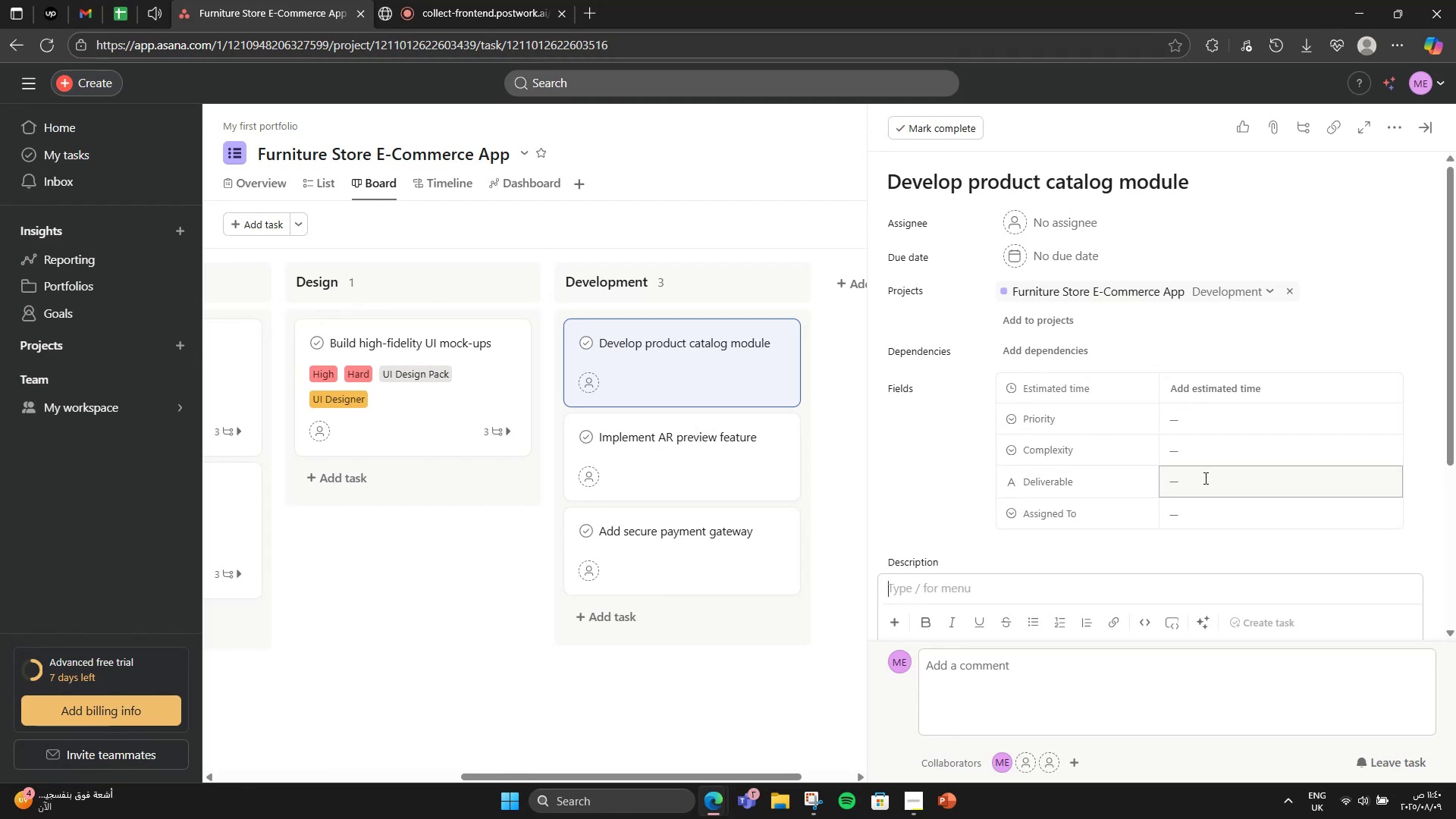 
wait(5.86)
 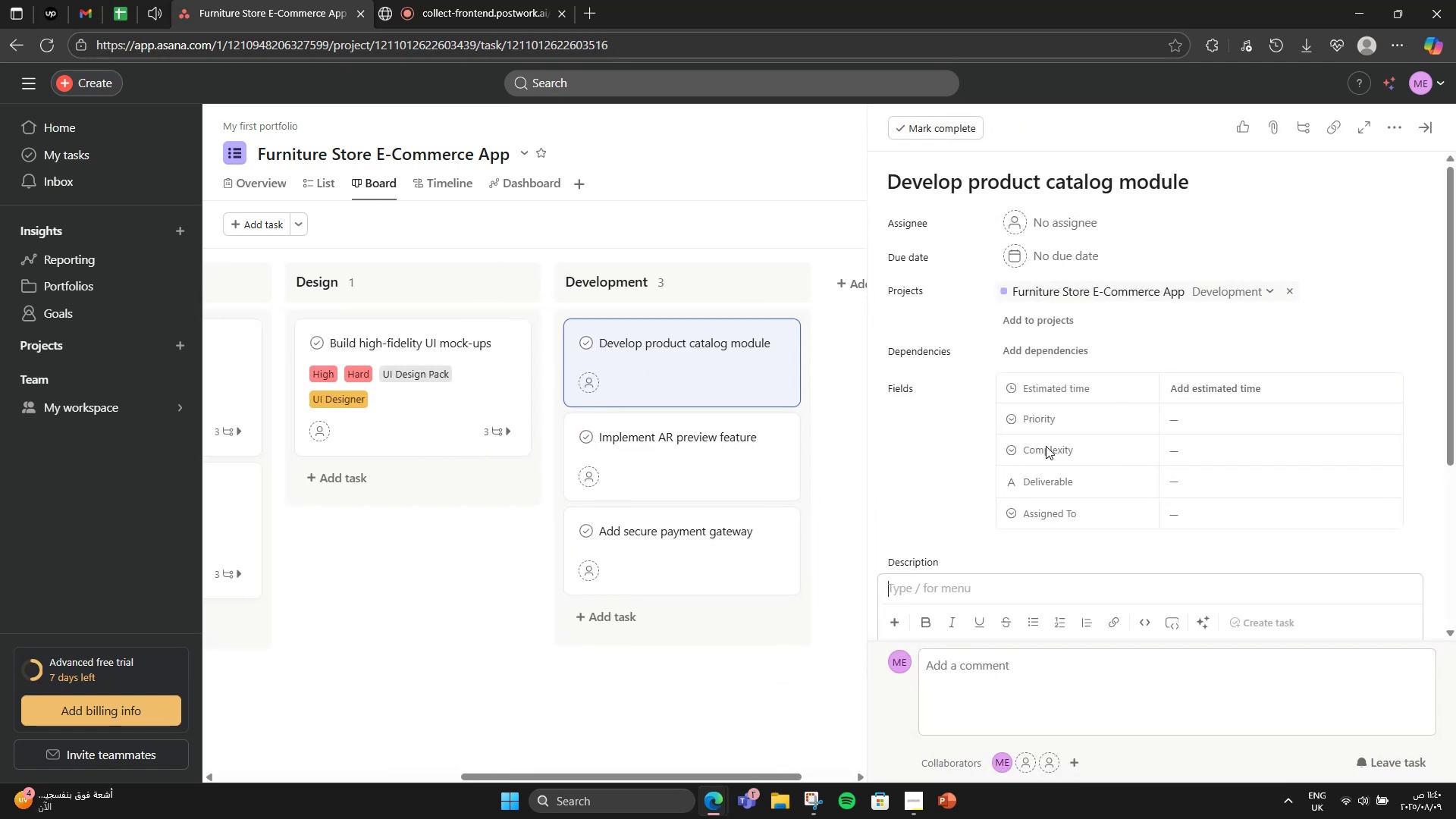 
scroll: coordinate [1105, 509], scroll_direction: down, amount: 2.0
 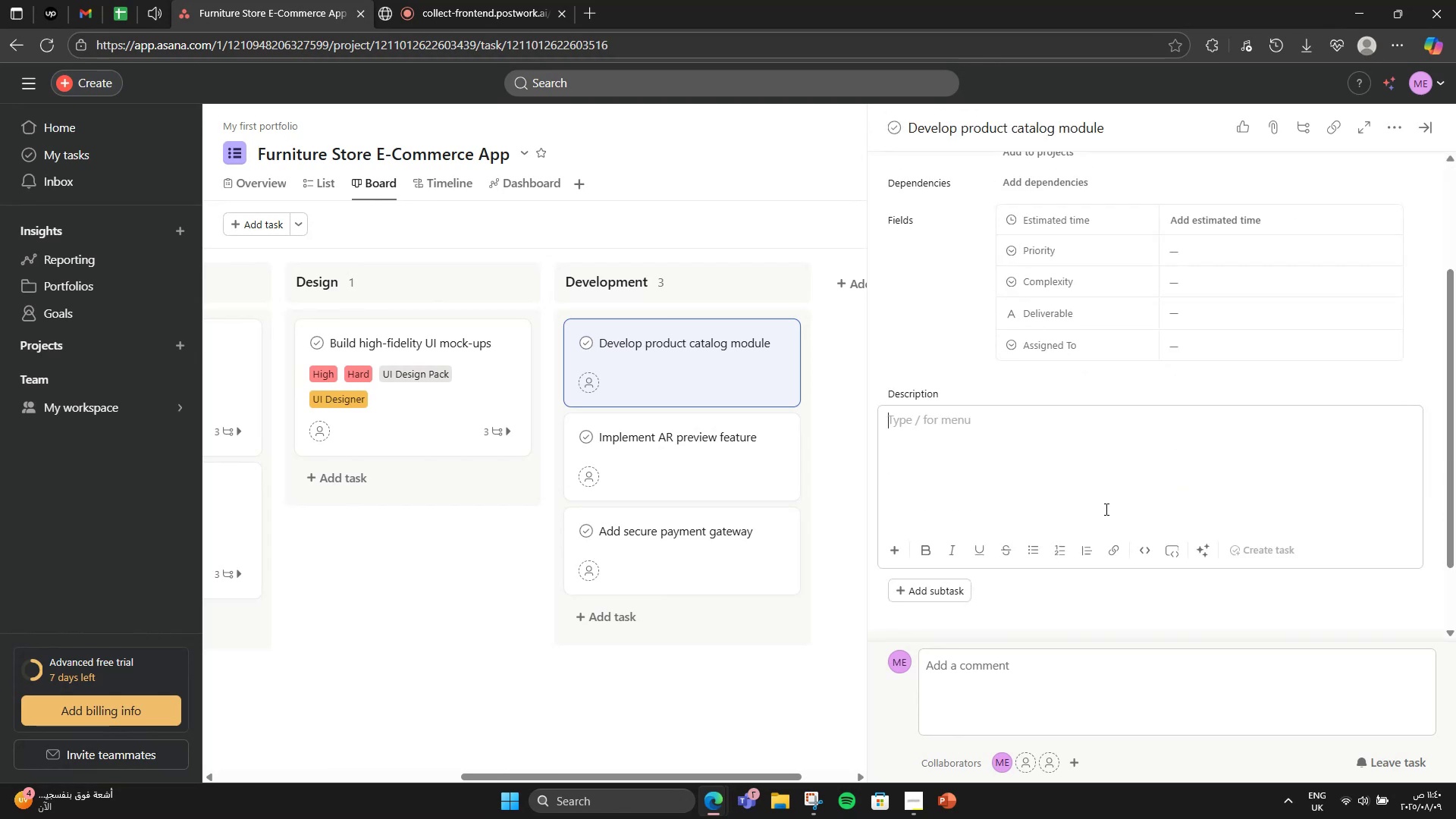 
left_click([1105, 509])
 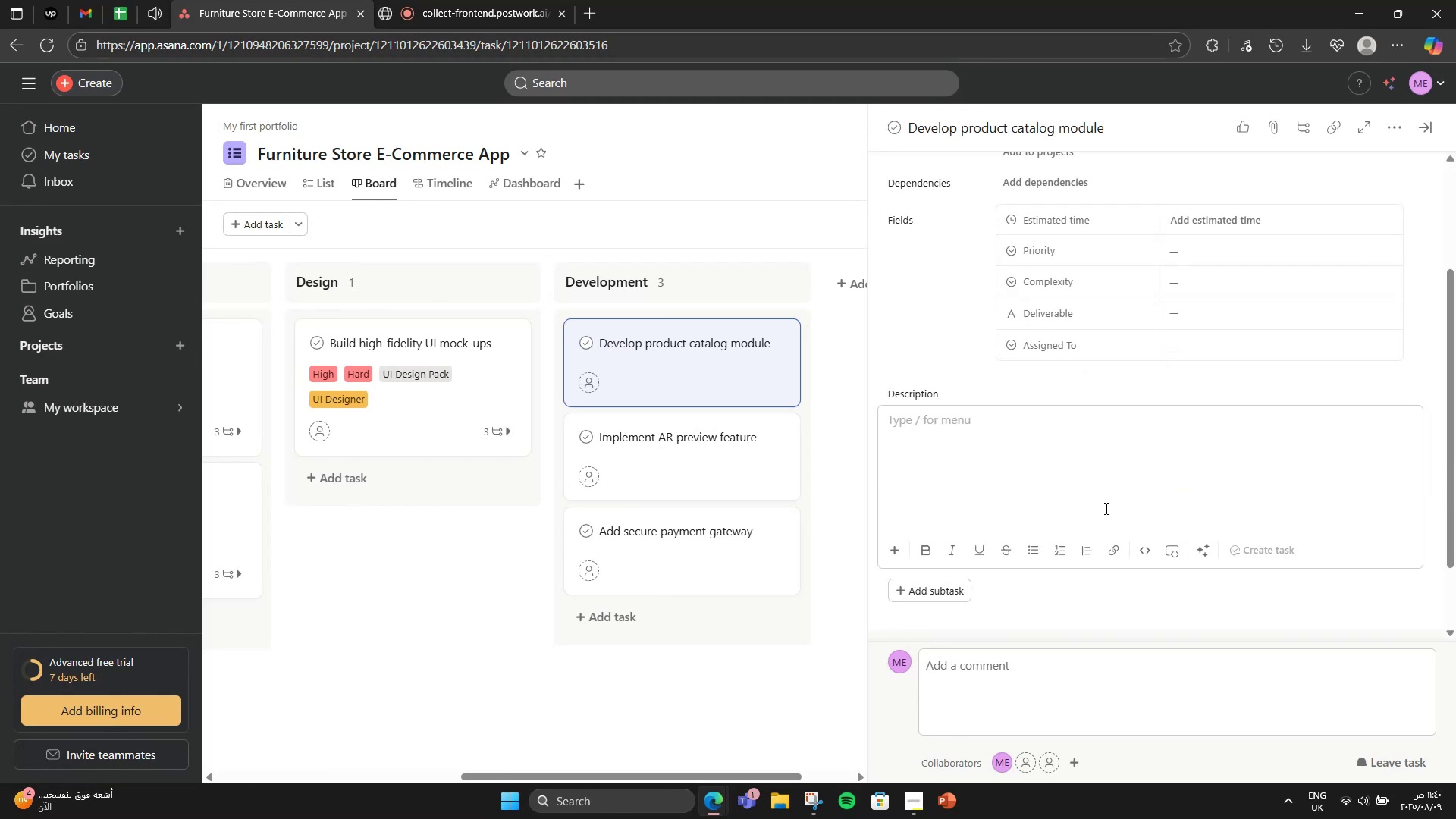 
type(Build database and UI for browsing furniture items.)
 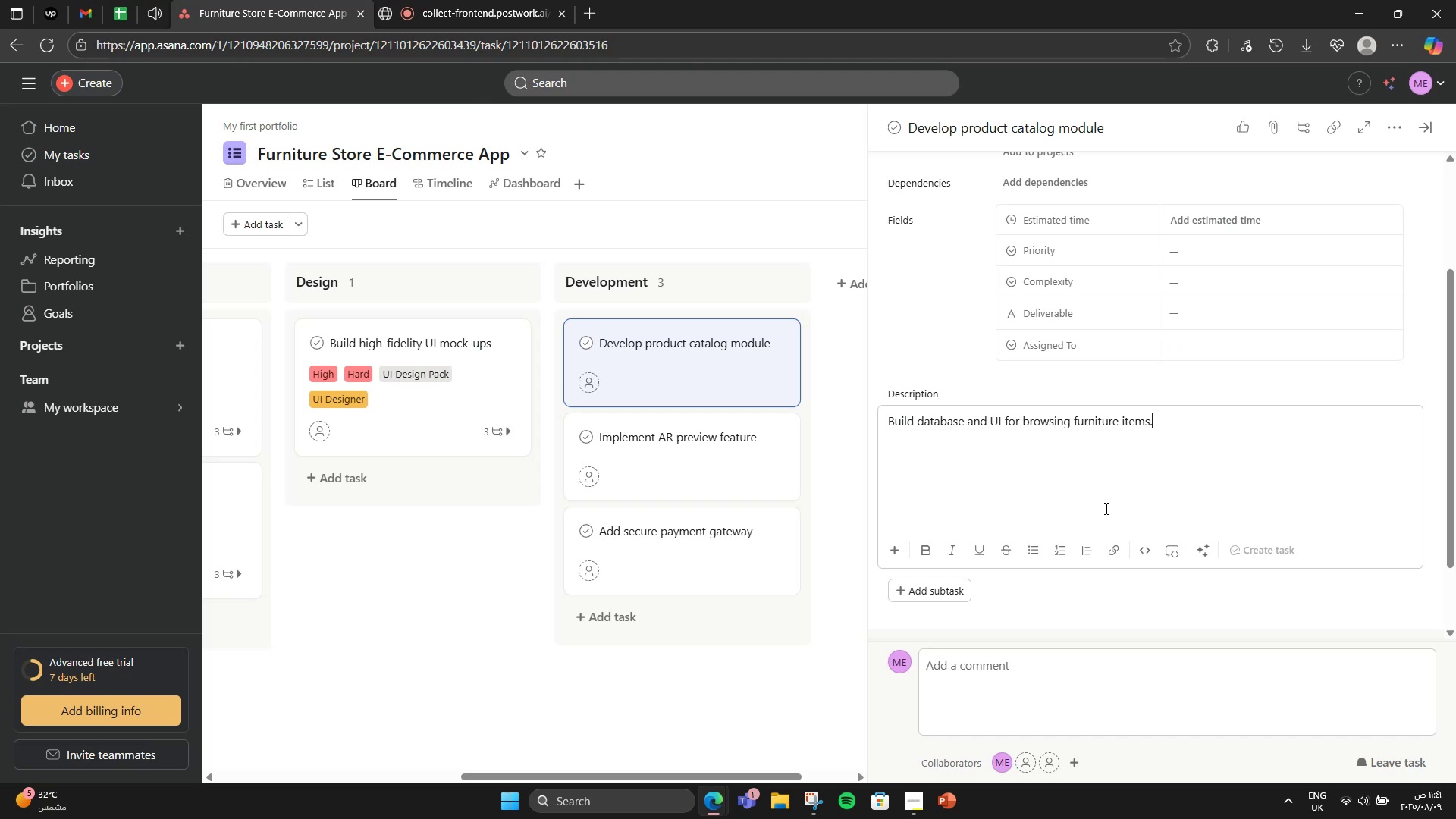 
scroll: coordinate [1105, 508], scroll_direction: up, amount: 1.0
 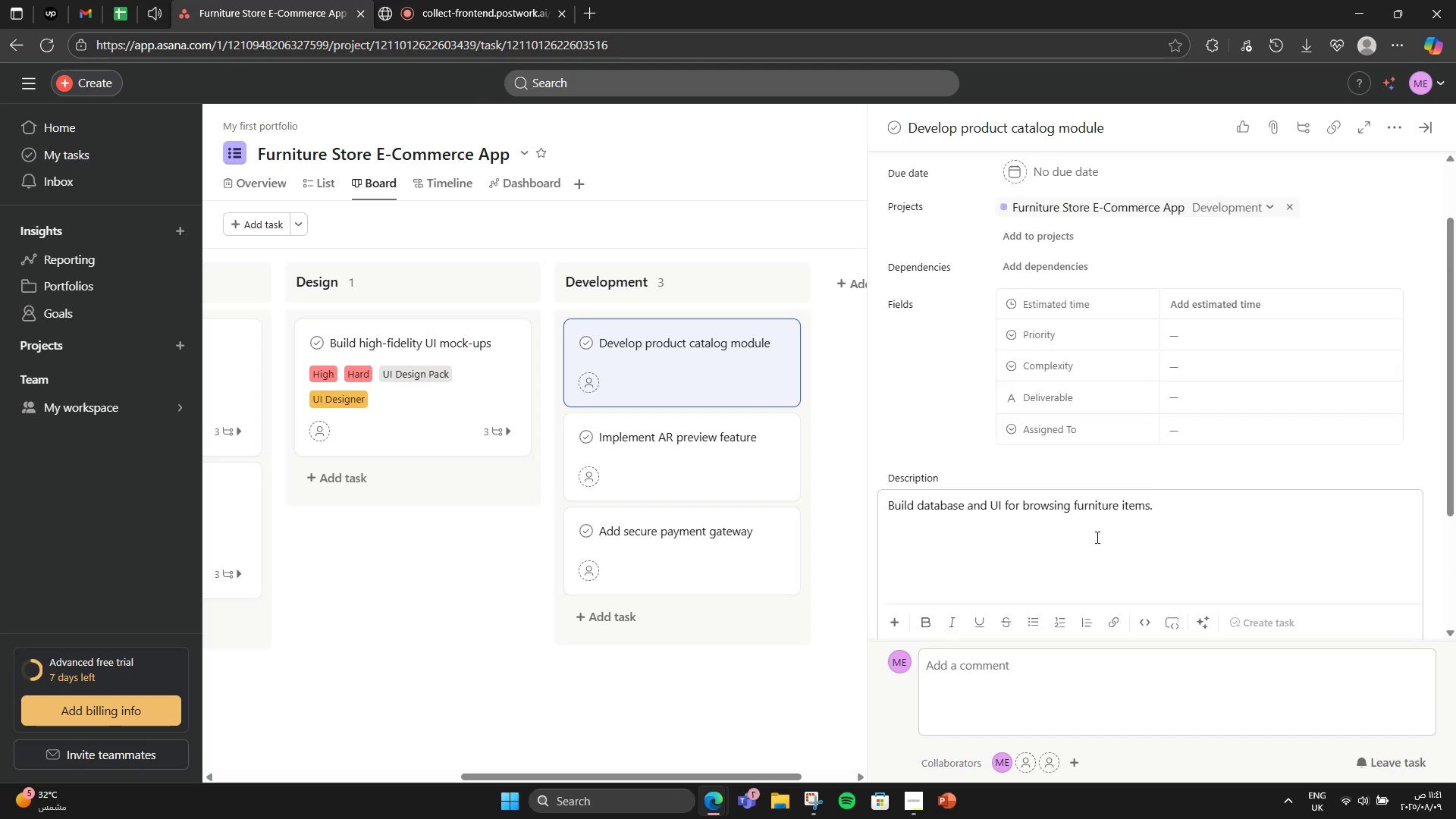 
mouse_move([1005, 308])
 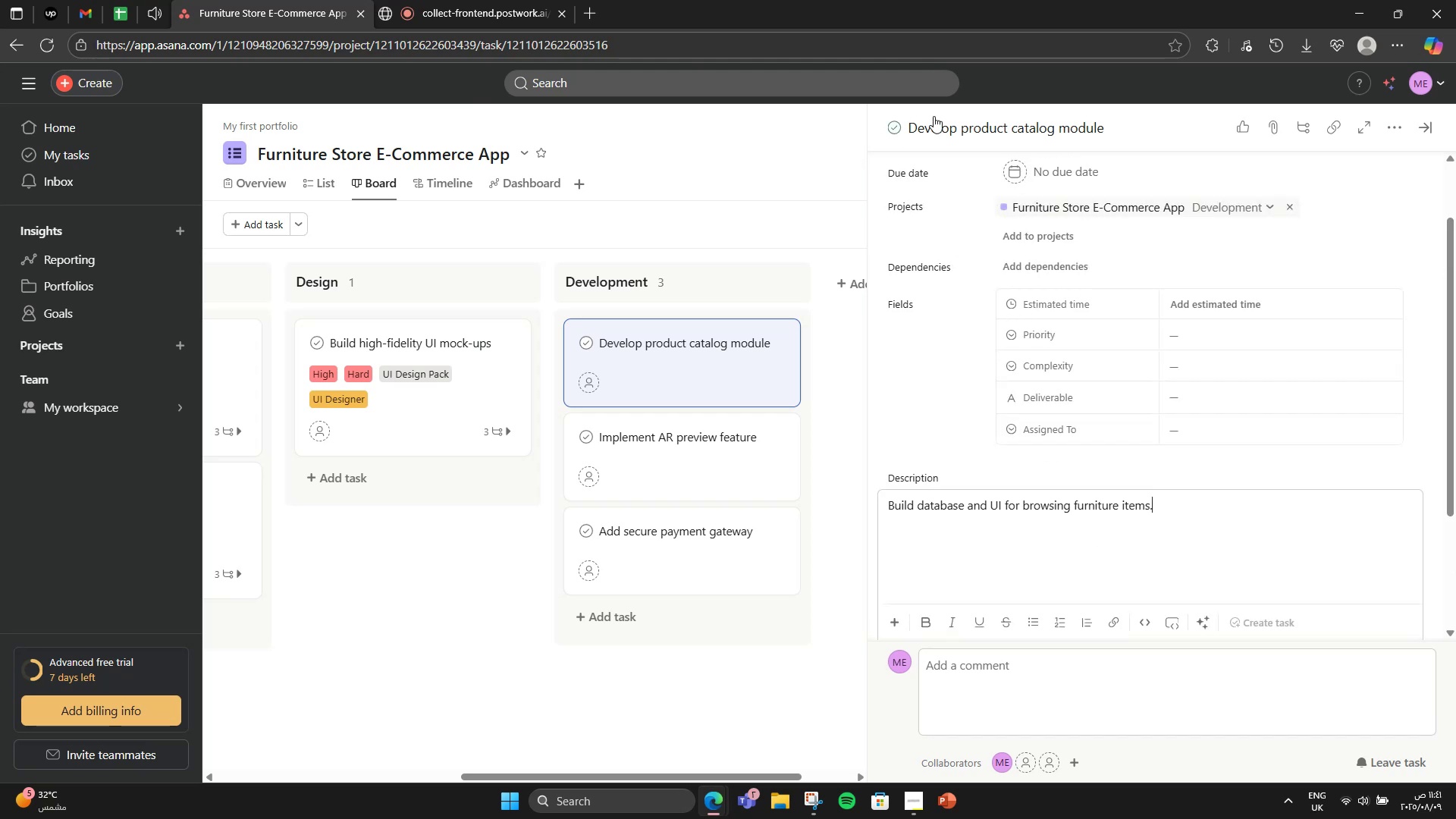 
left_click([1263, 331])
 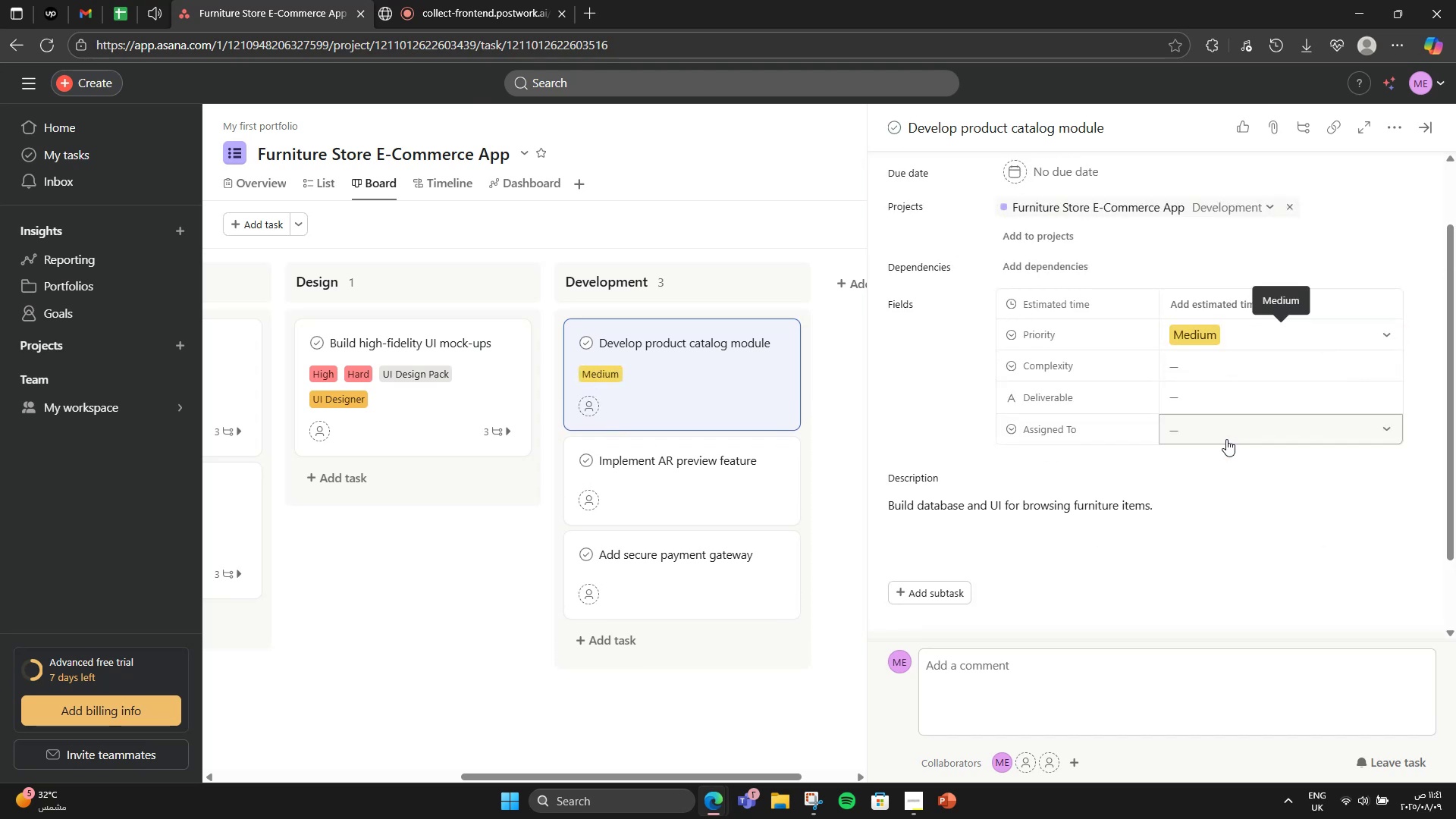 
left_click([1241, 333])
 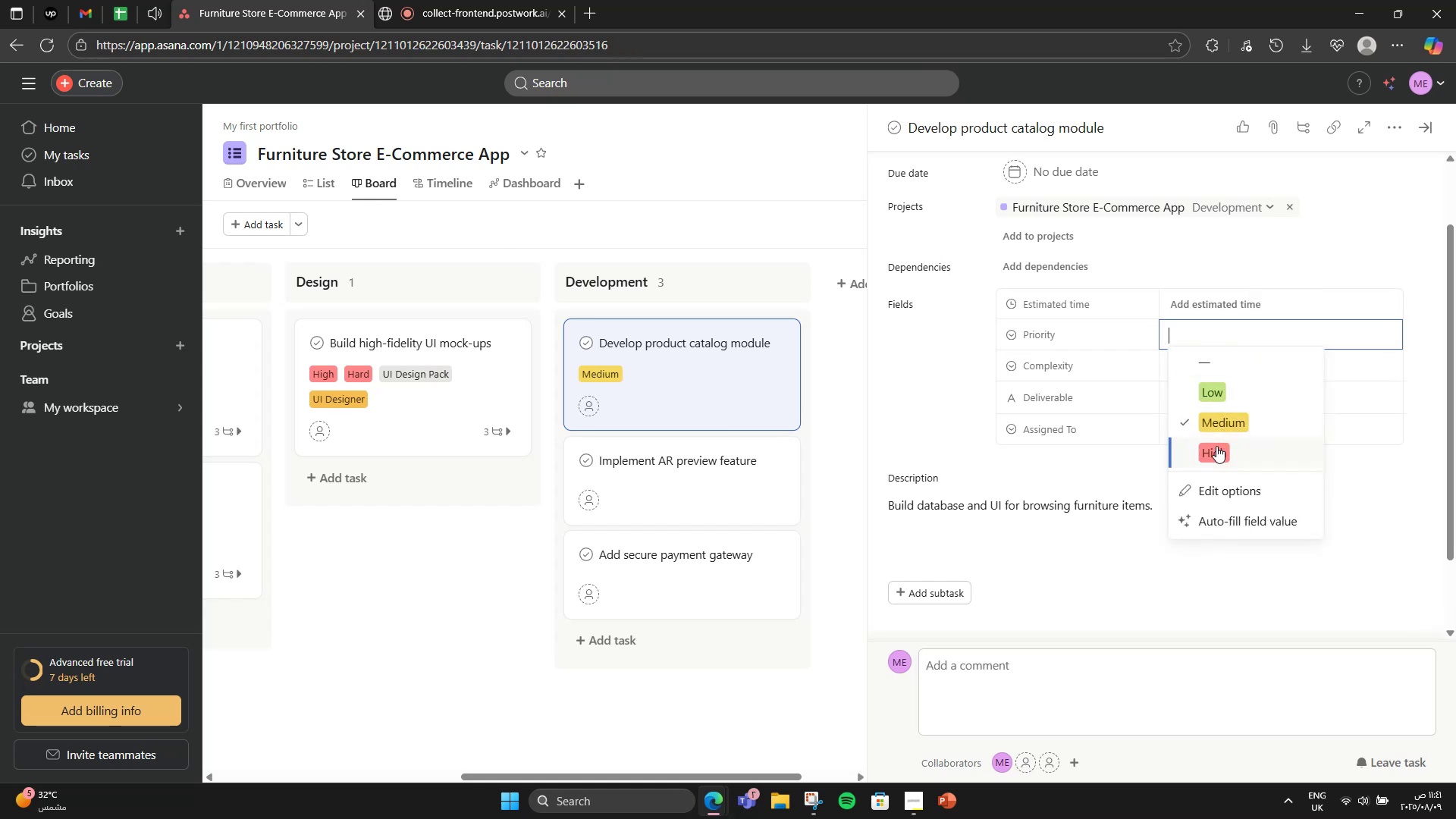 
left_click([1213, 455])
 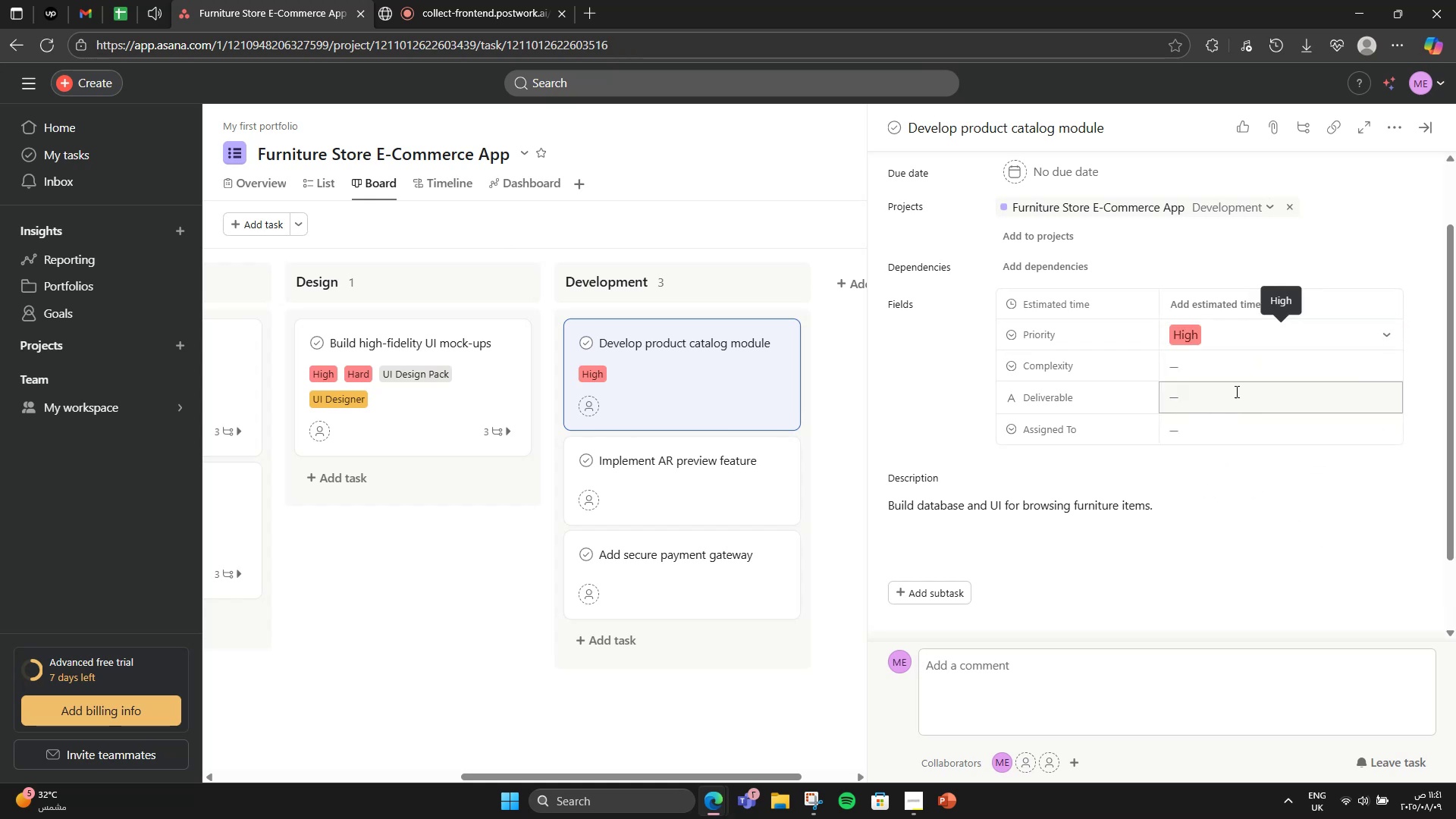 
left_click([1243, 374])
 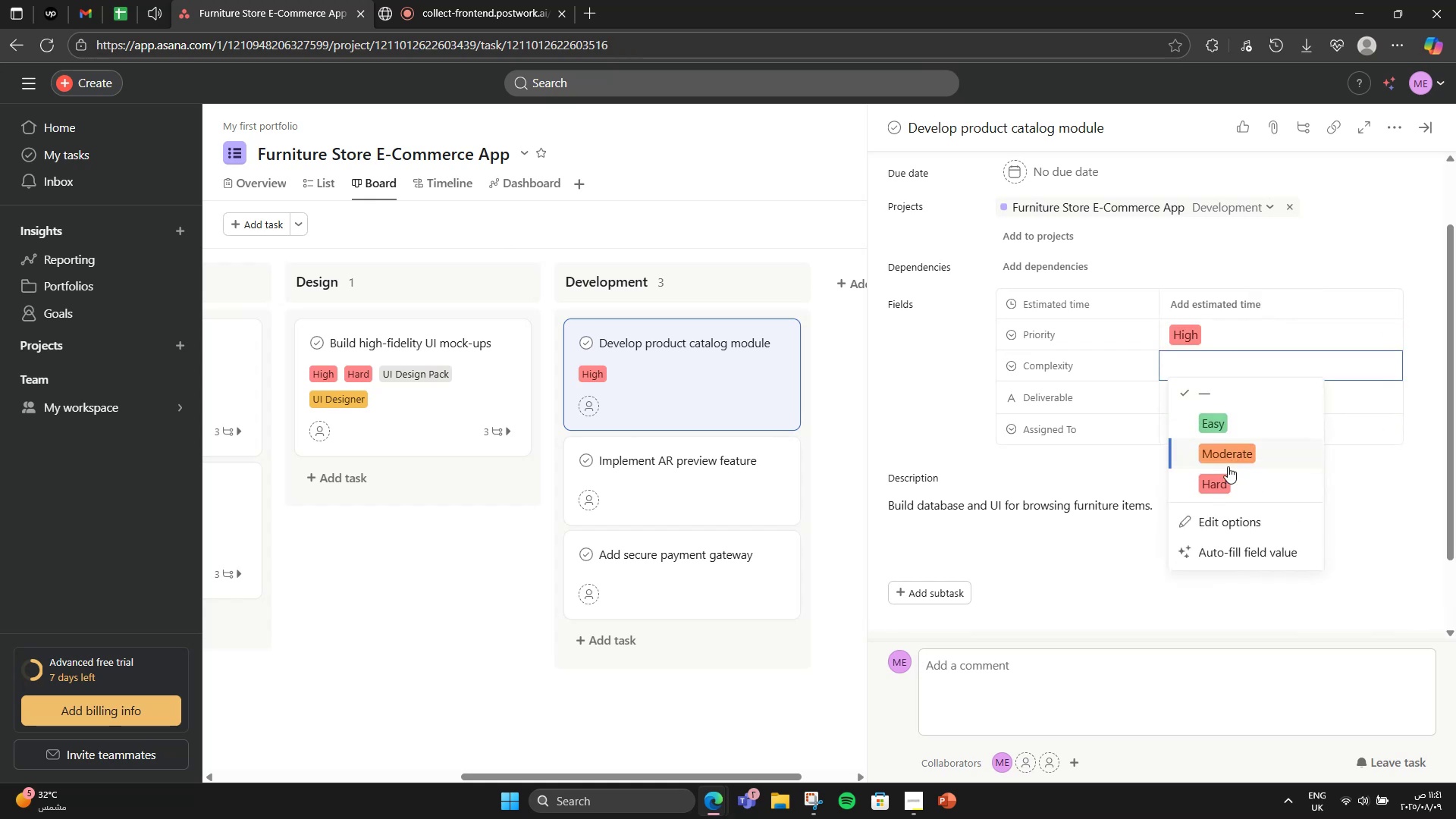 
left_click([1223, 475])
 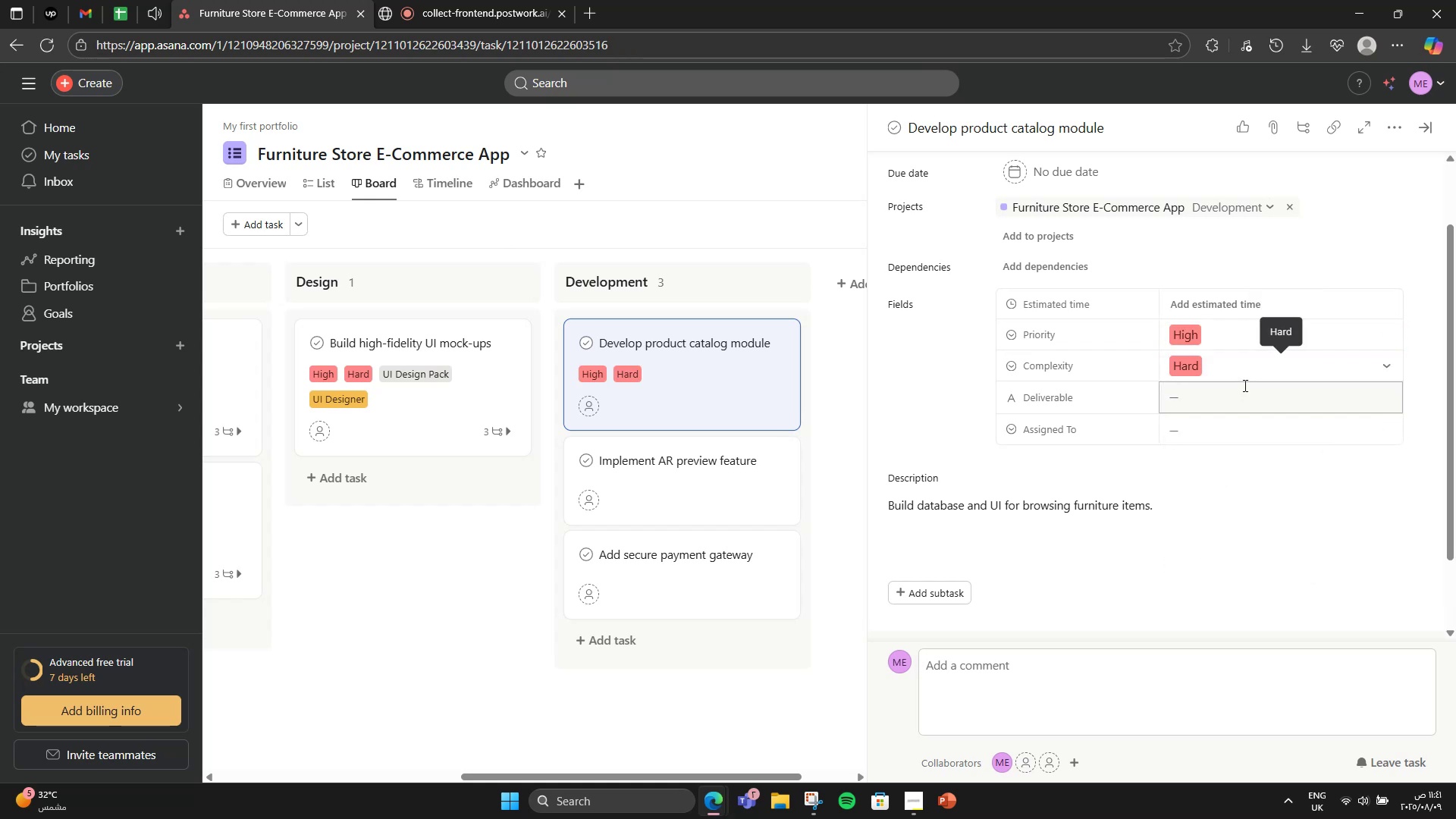 
left_click([1244, 385])
 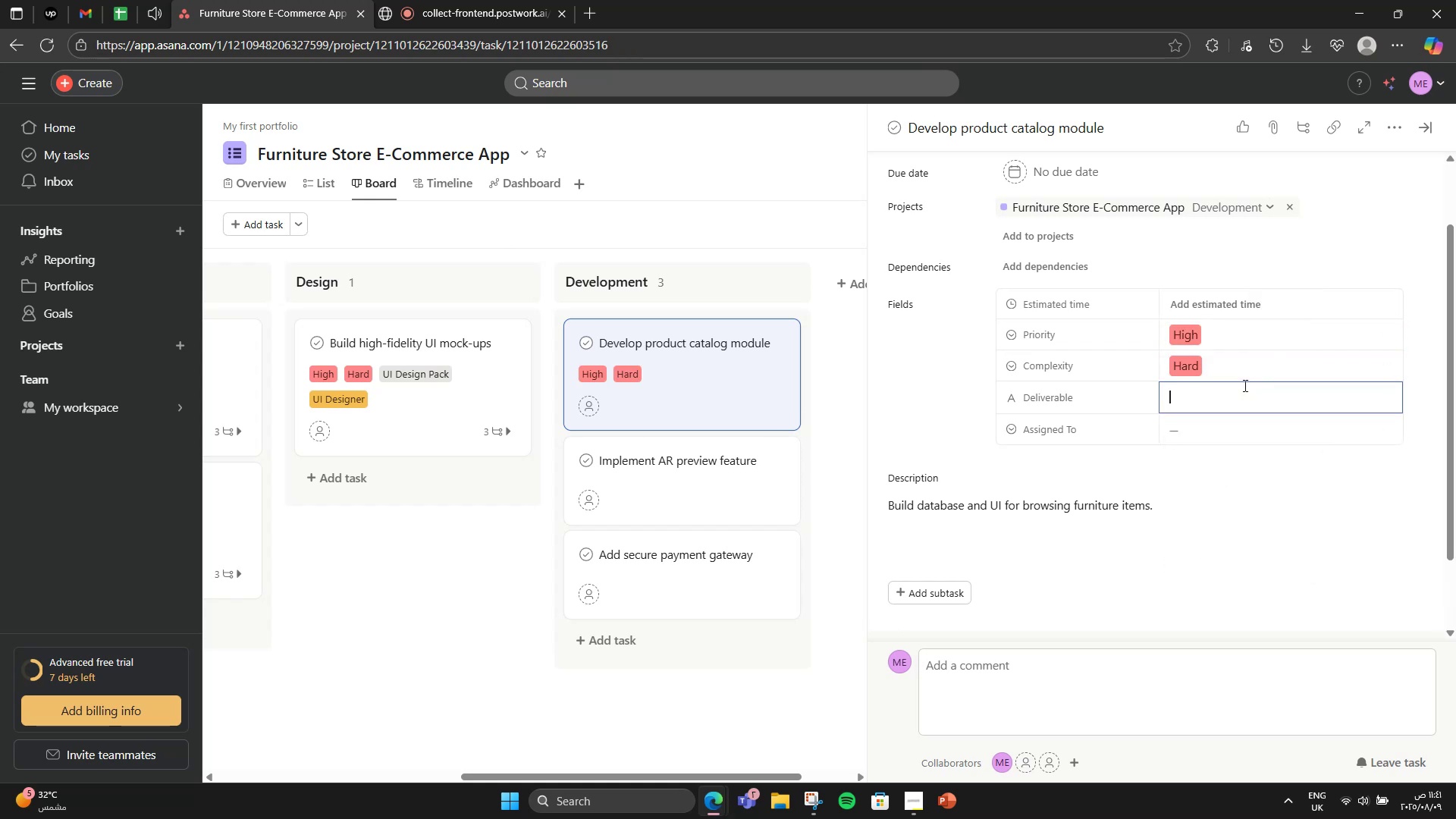 
type(Product Catalop)
key(Backspace)
type(g API)
 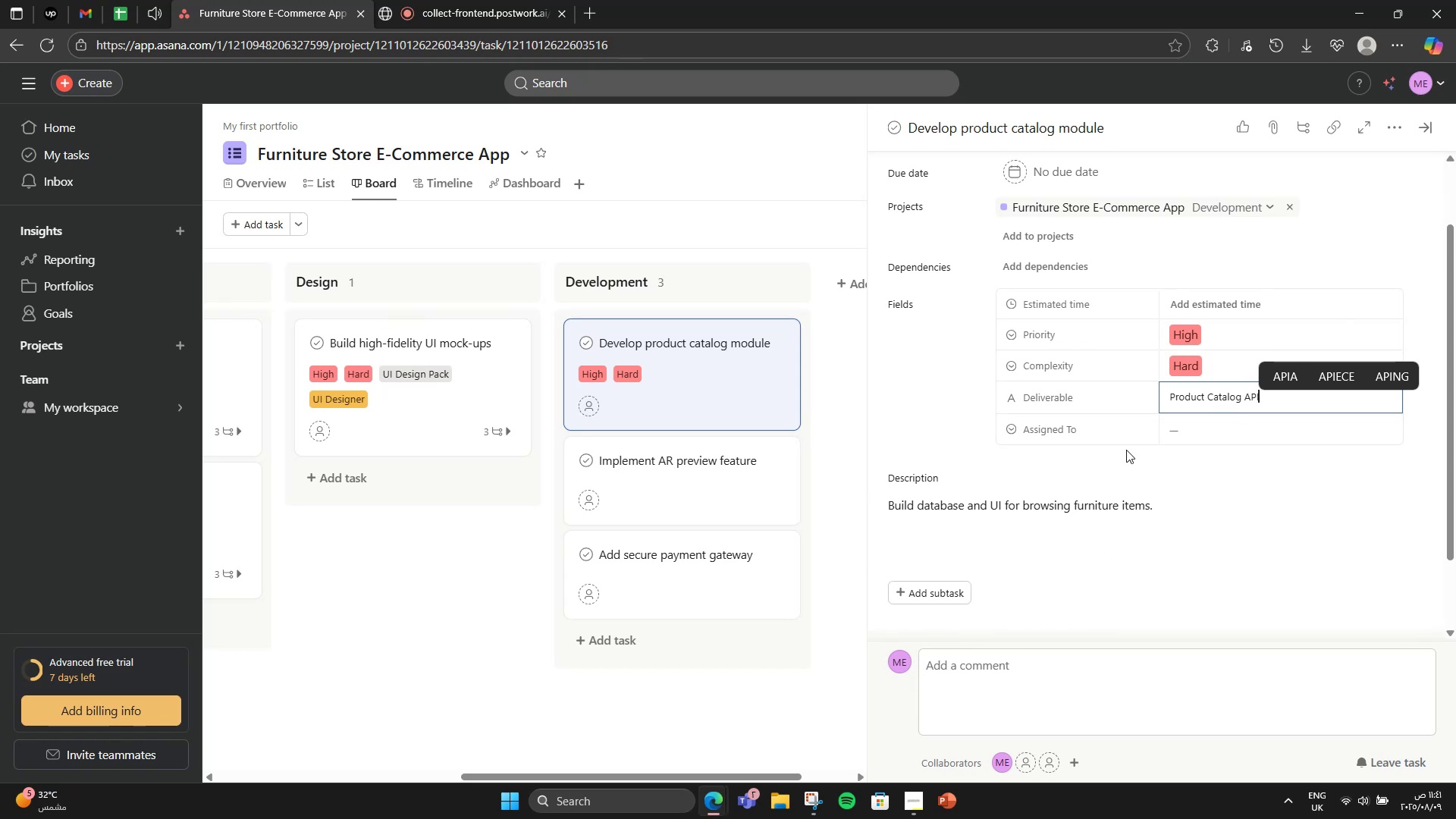 
left_click([1188, 431])
 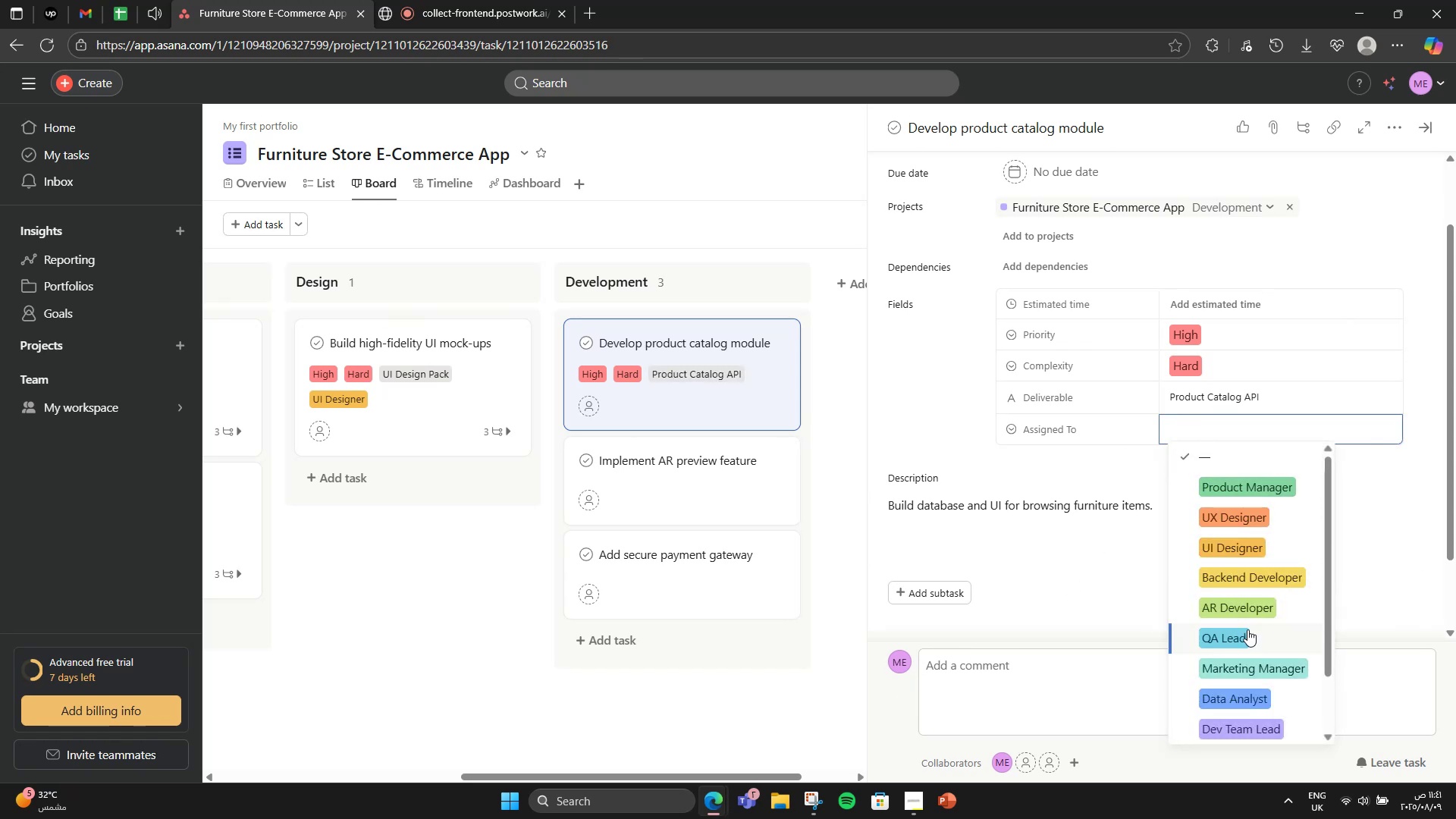 
scroll: coordinate [1247, 629], scroll_direction: down, amount: 2.0
 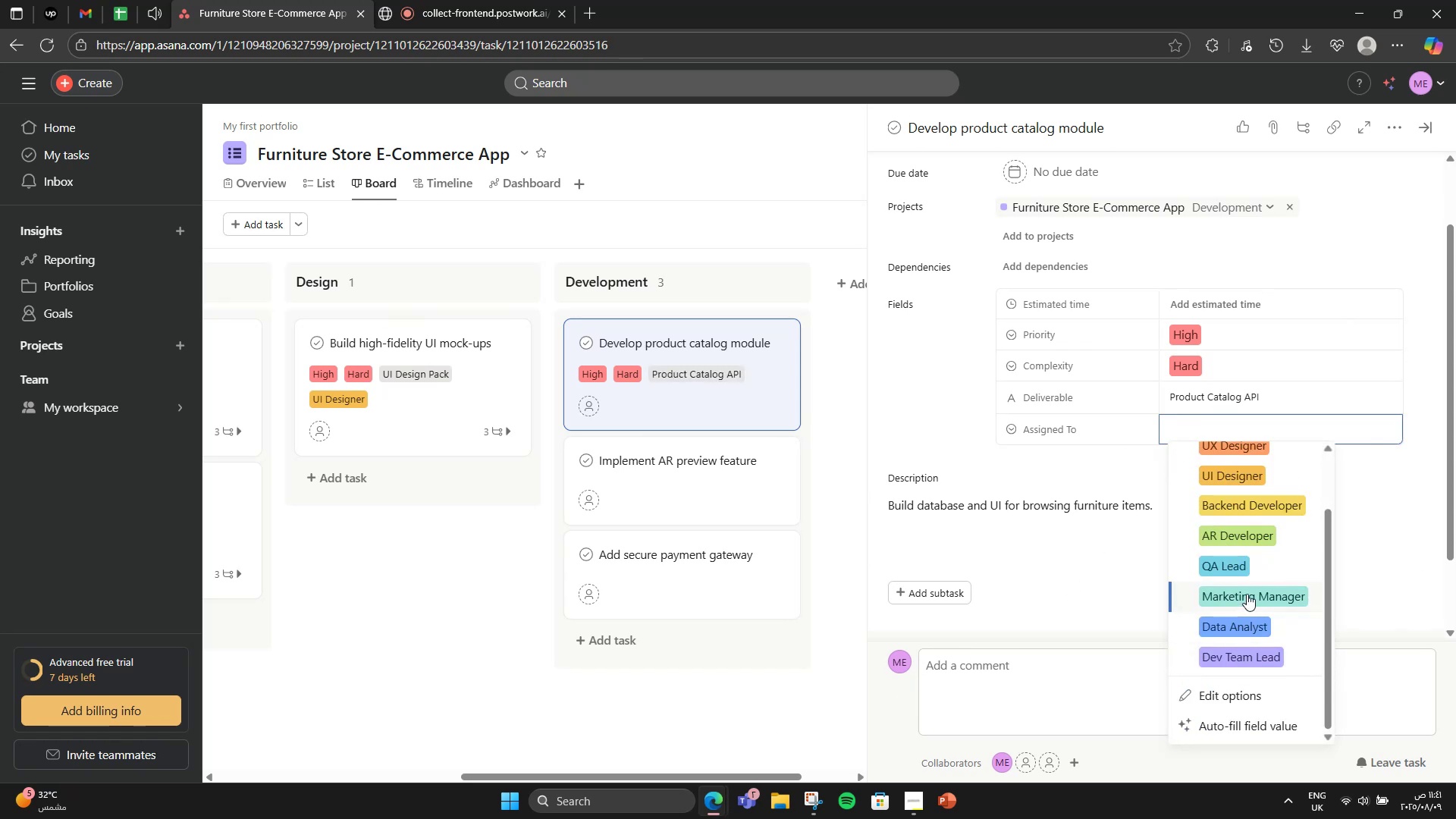 
scroll: coordinate [1247, 554], scroll_direction: up, amount: 1.0
 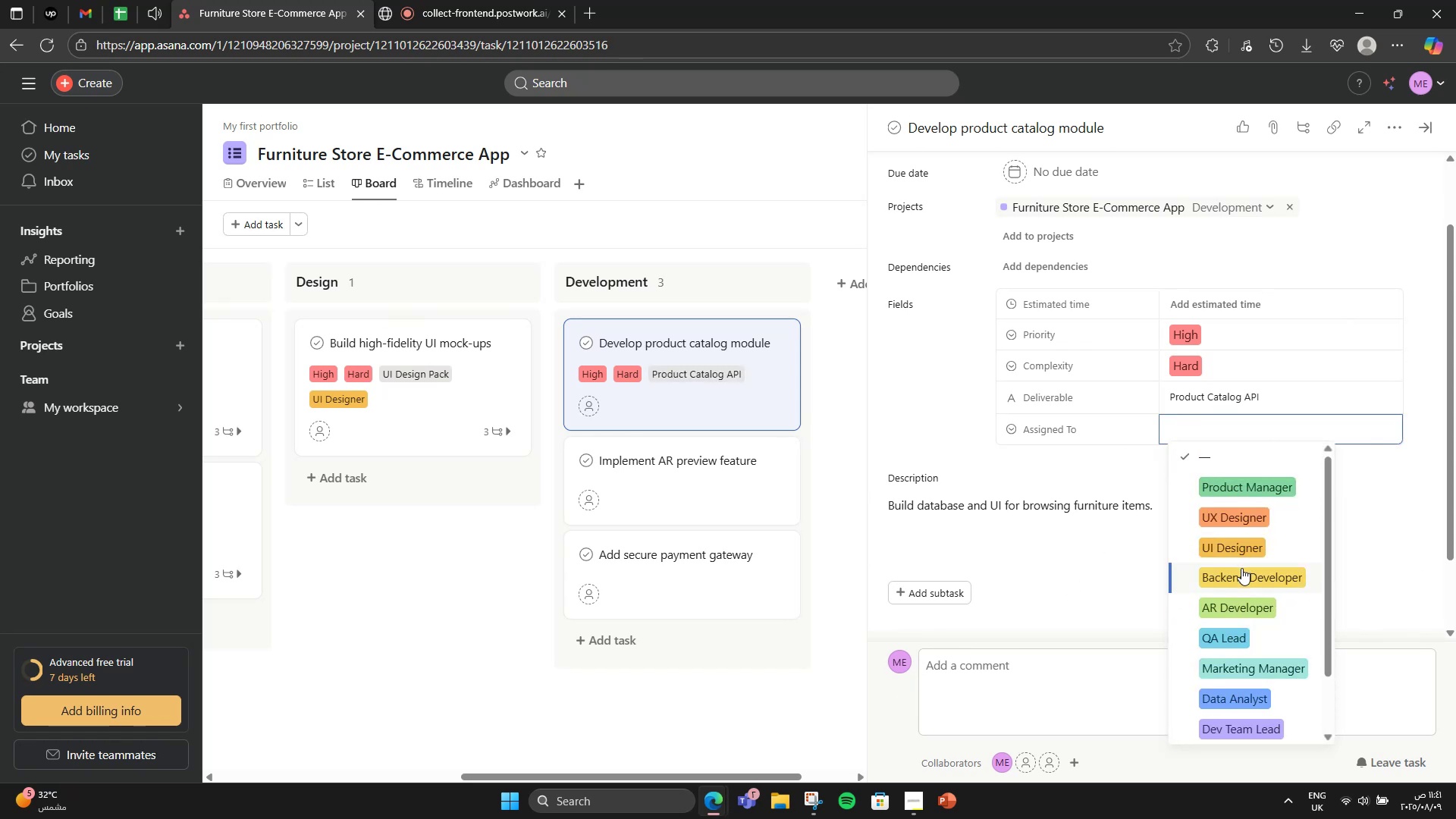 
left_click([1241, 568])
 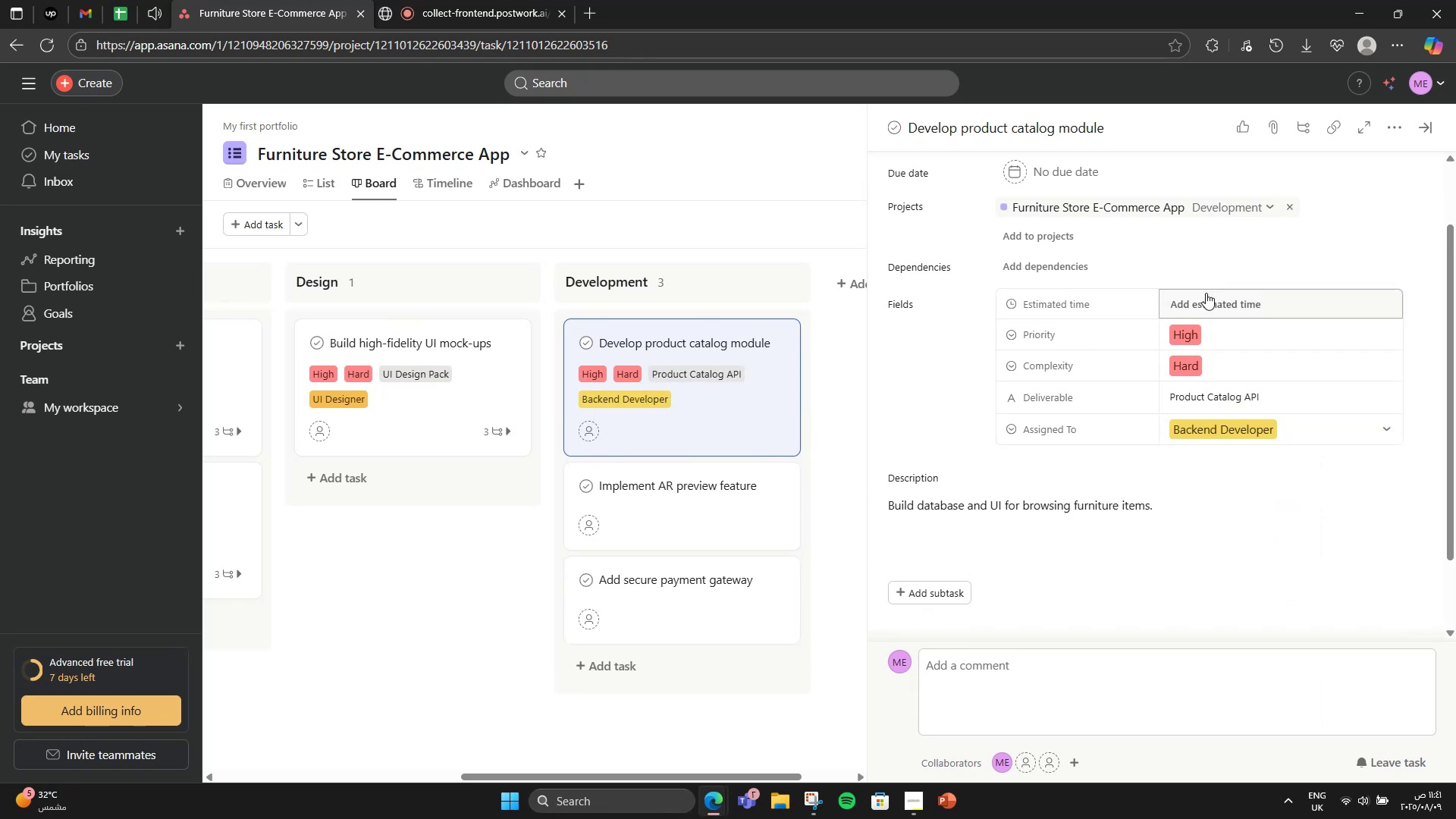 
left_click([1206, 293])
 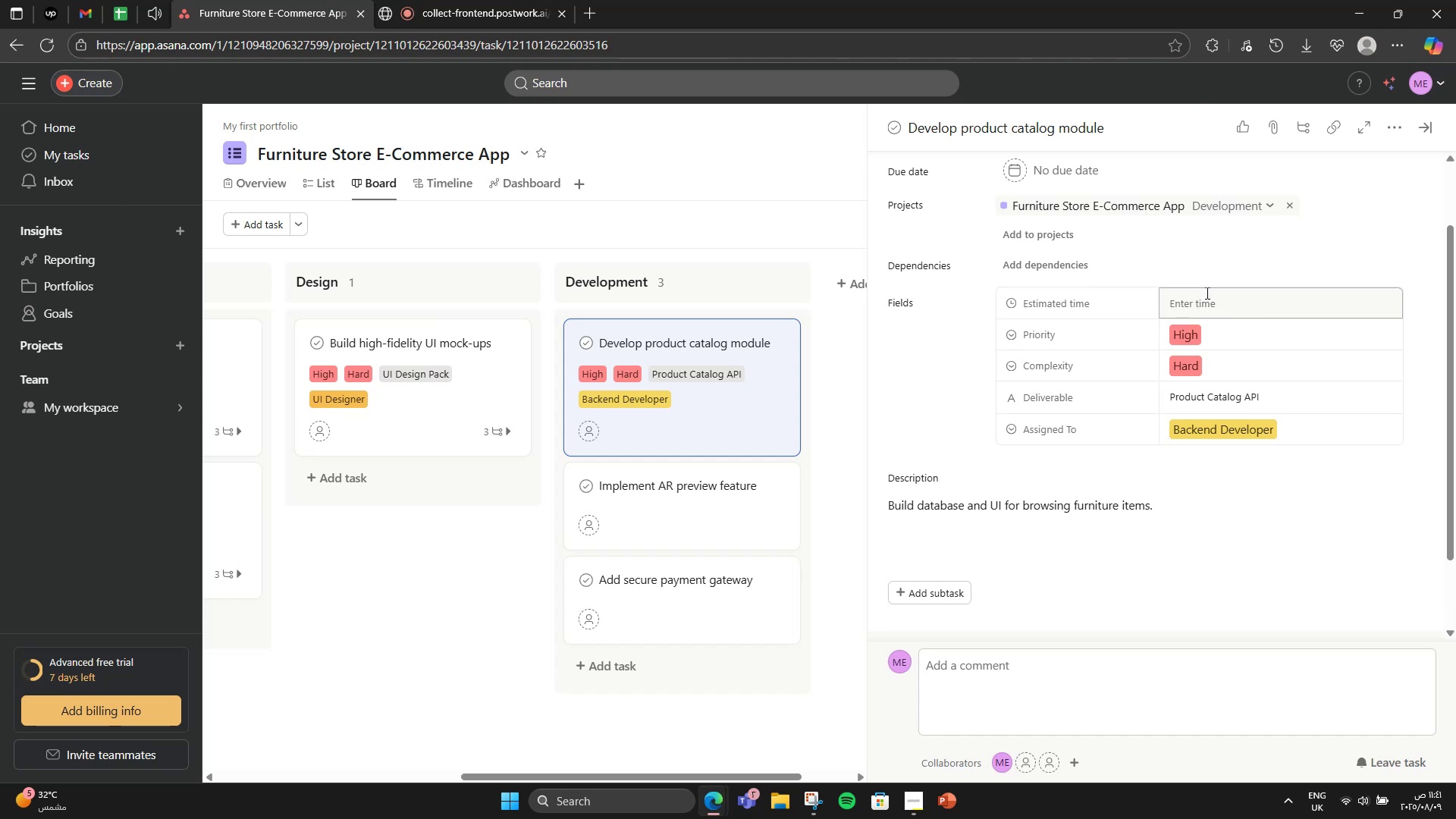 
left_click([1206, 293])
 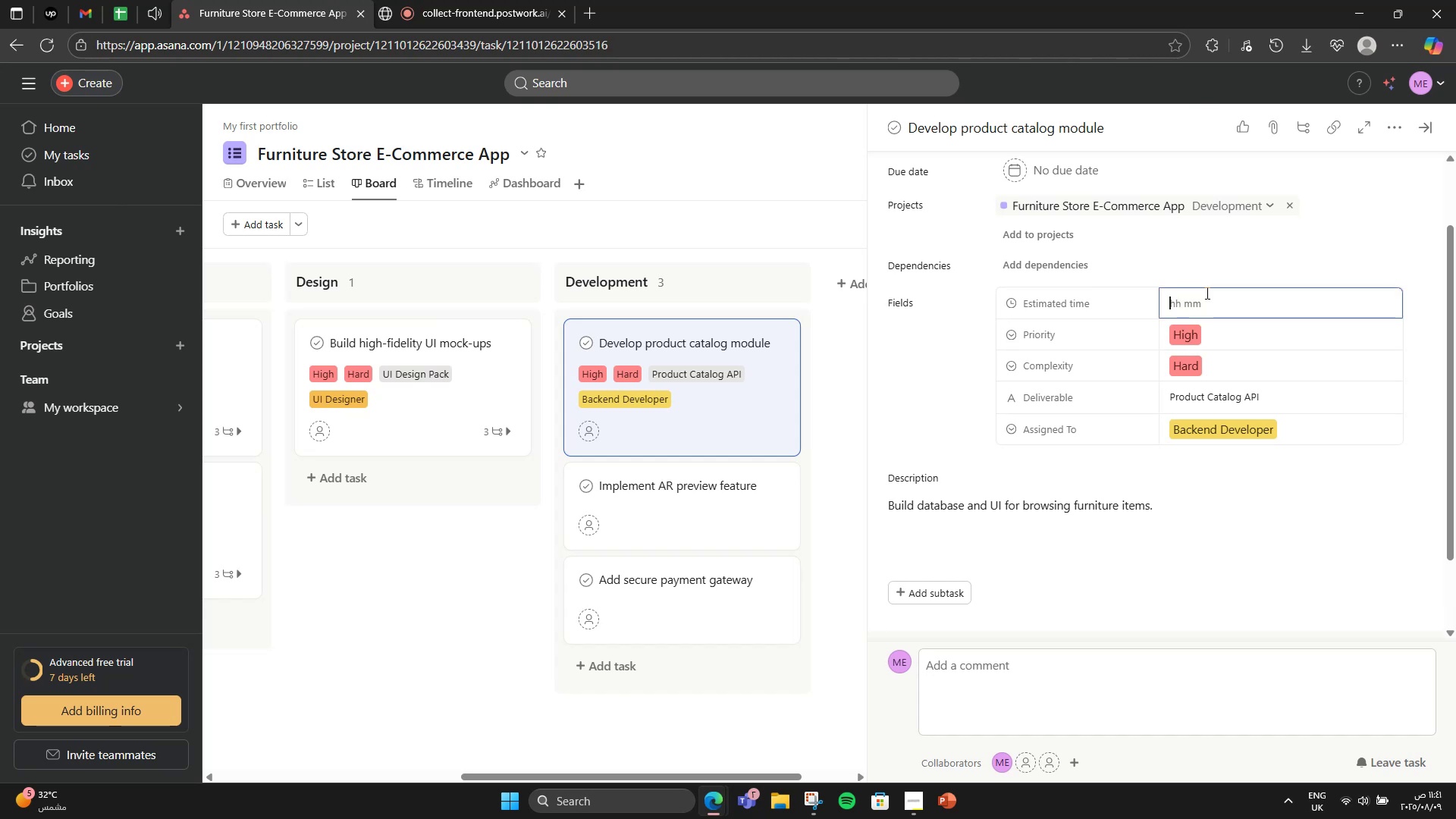 
key(Numpad1)
 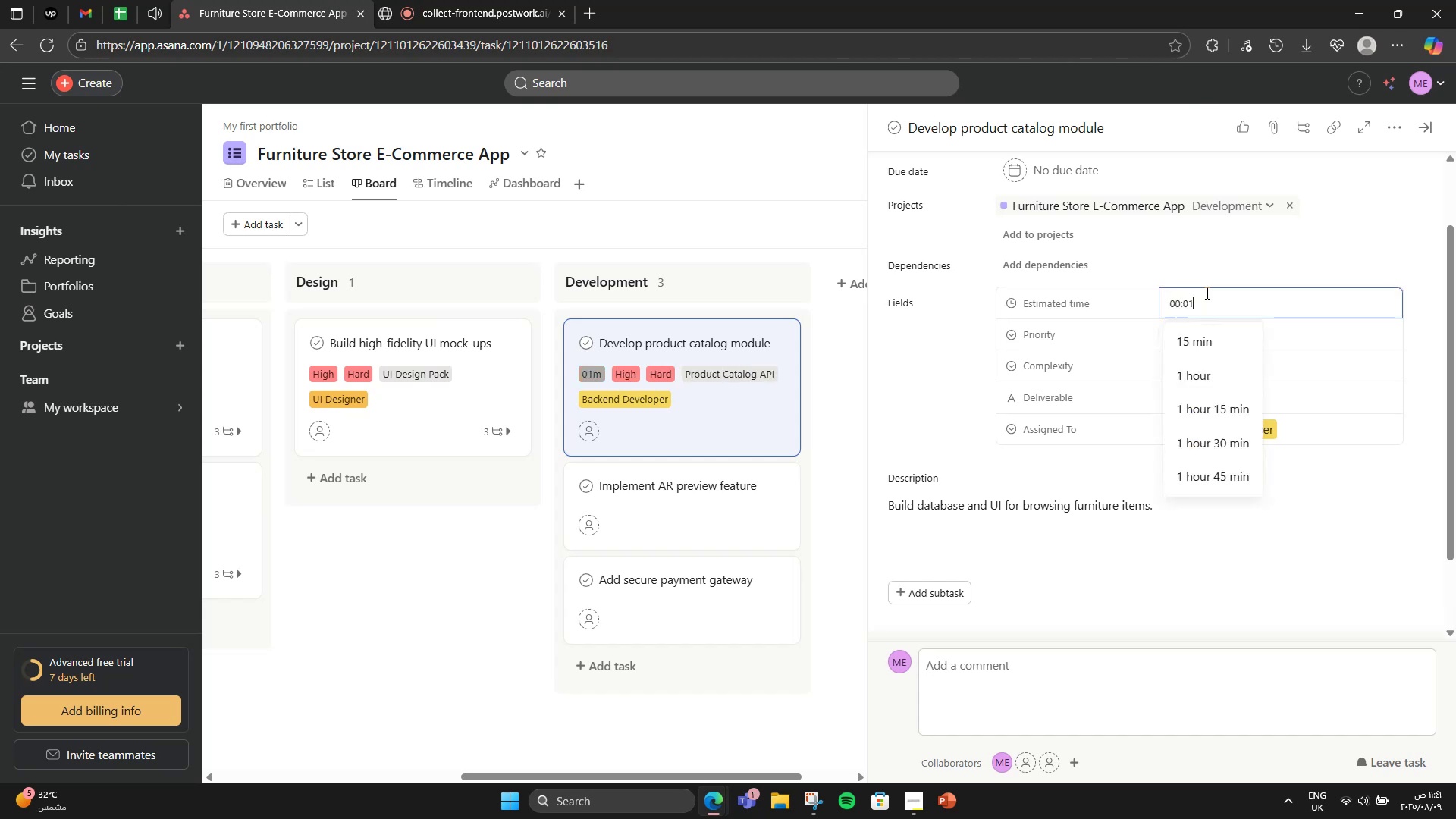 
key(Numpad0)
 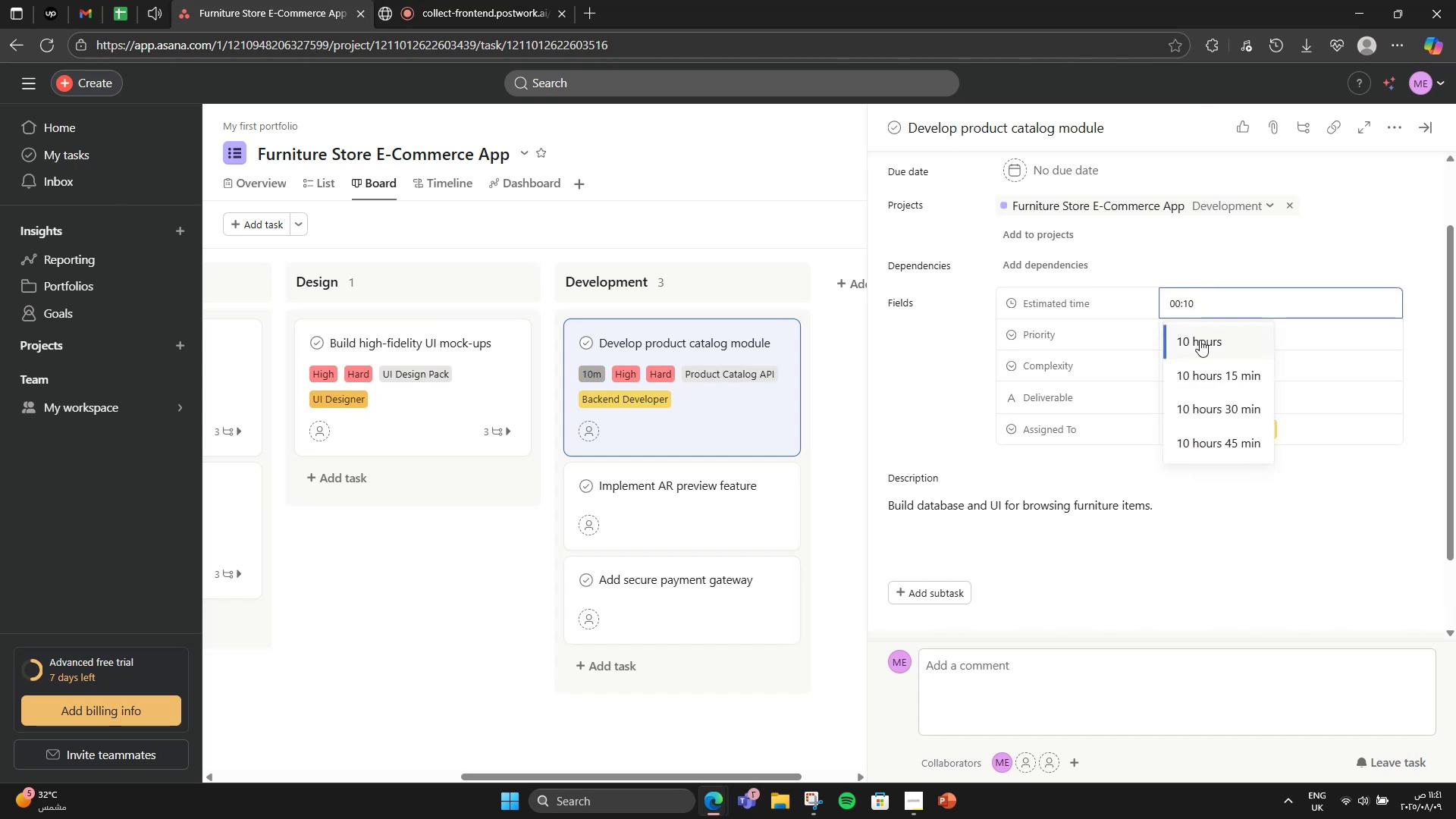 
left_click([1200, 340])
 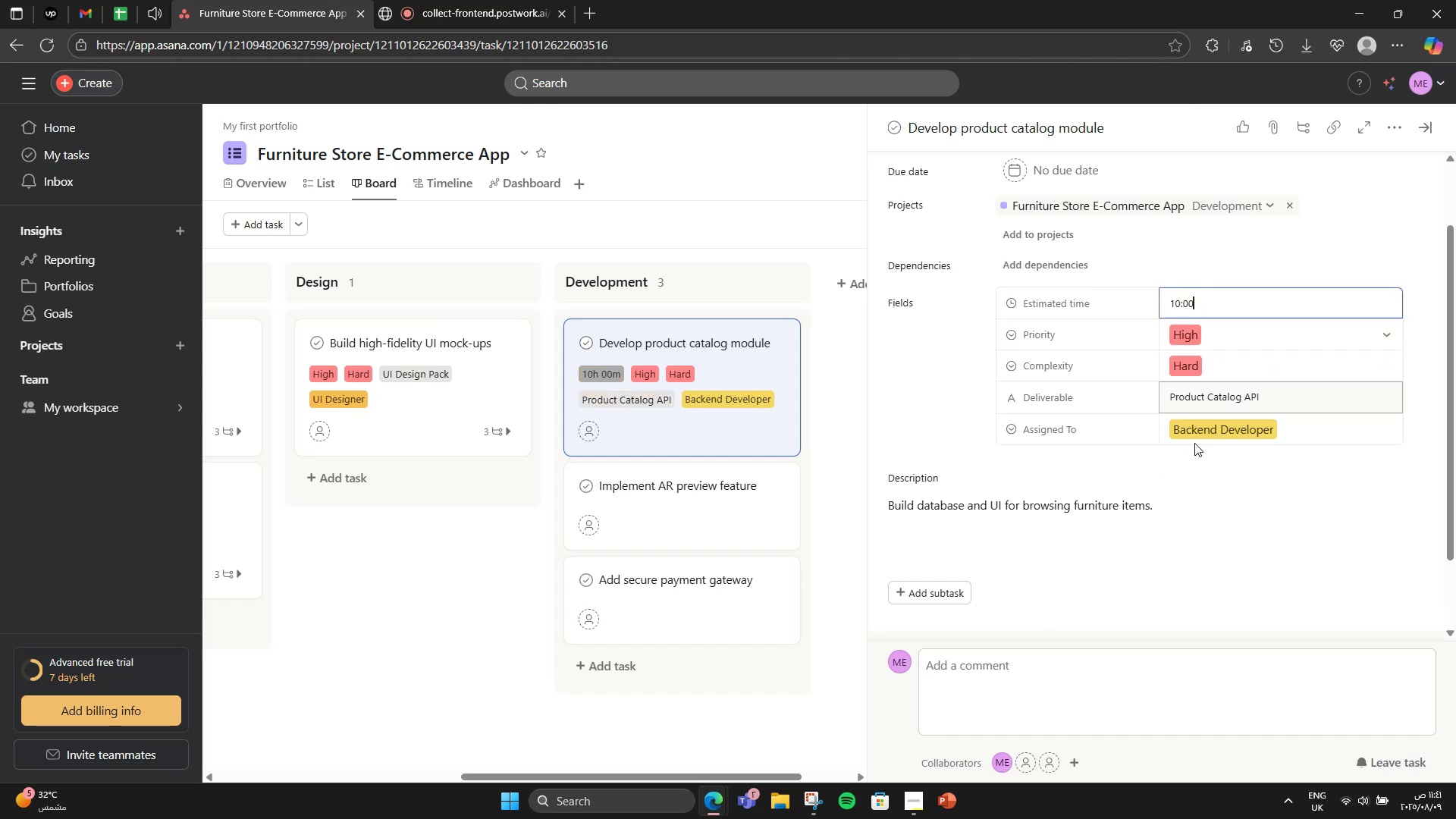 
scroll: coordinate [1194, 443], scroll_direction: down, amount: 1.0
 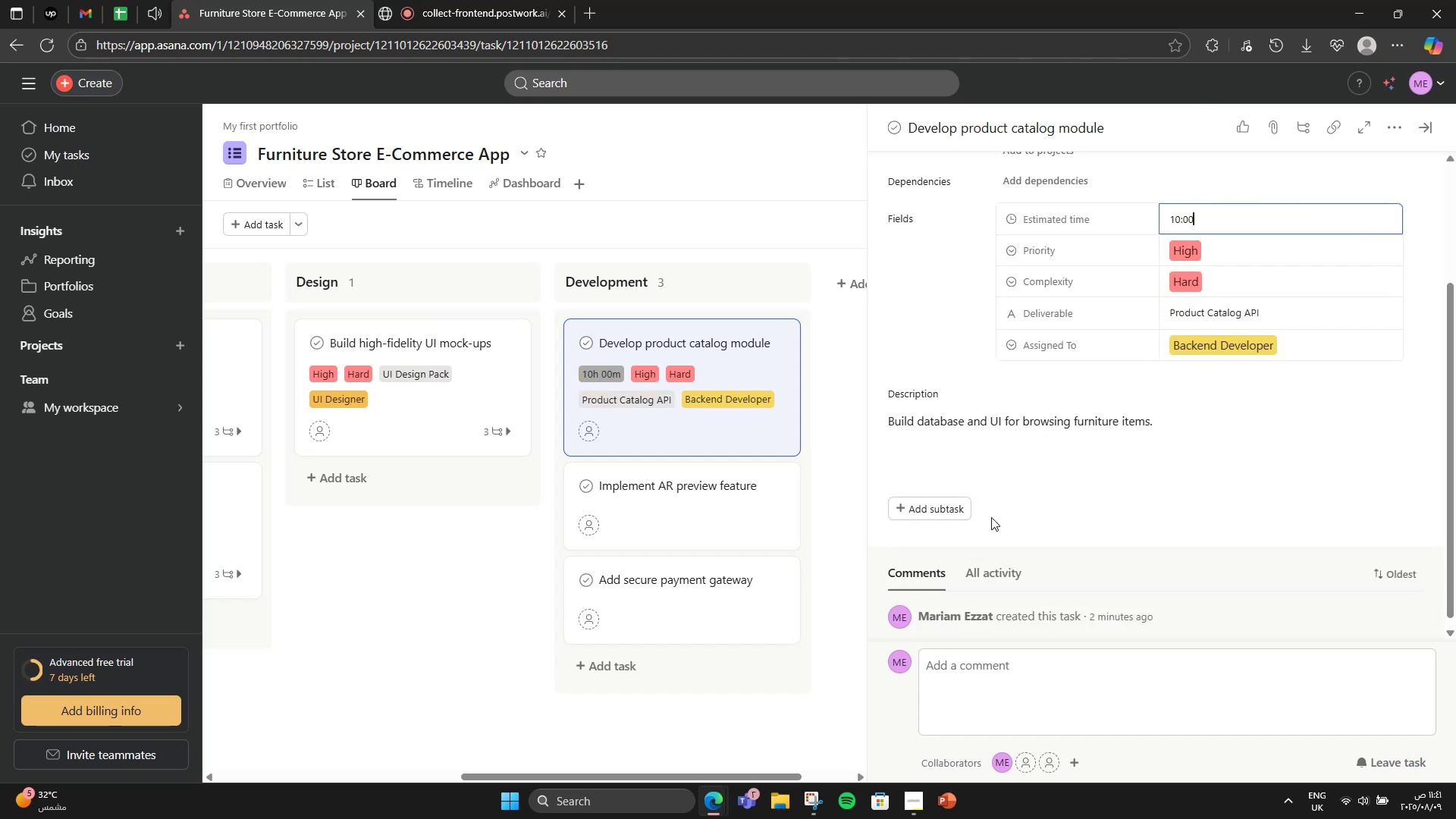 
left_click([924, 507])
 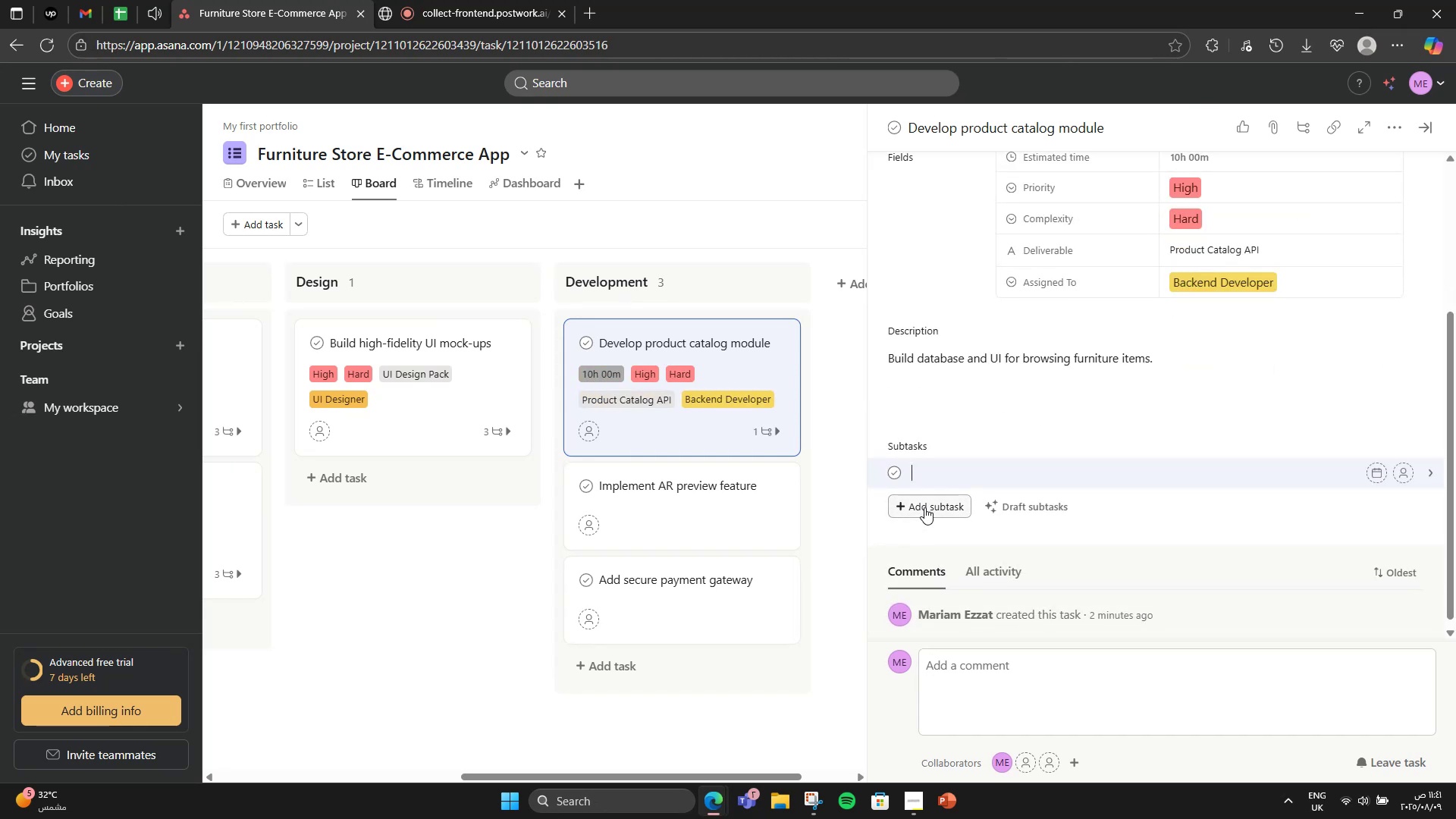 
type(Database schema)
 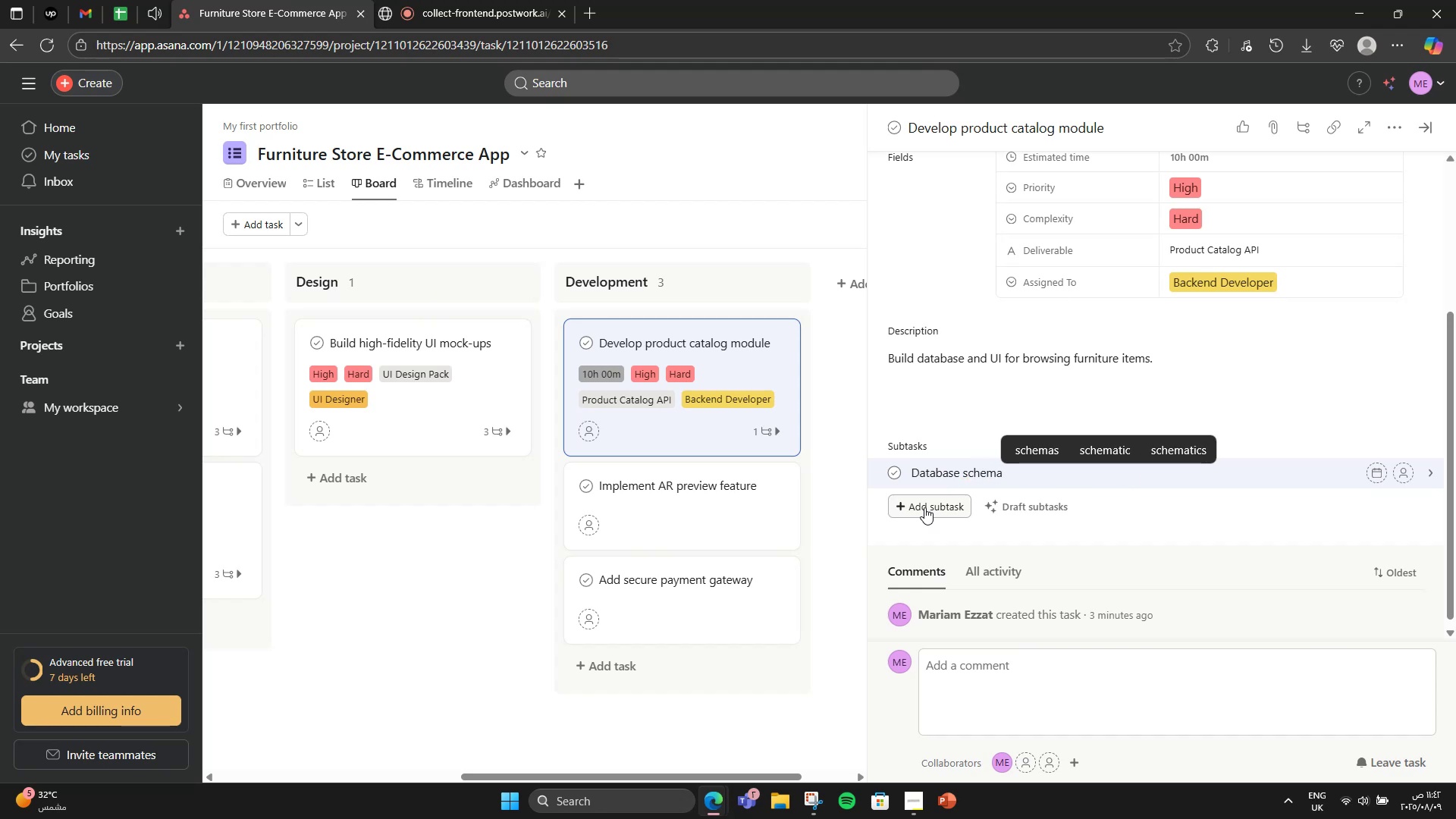 
key(Enter)
 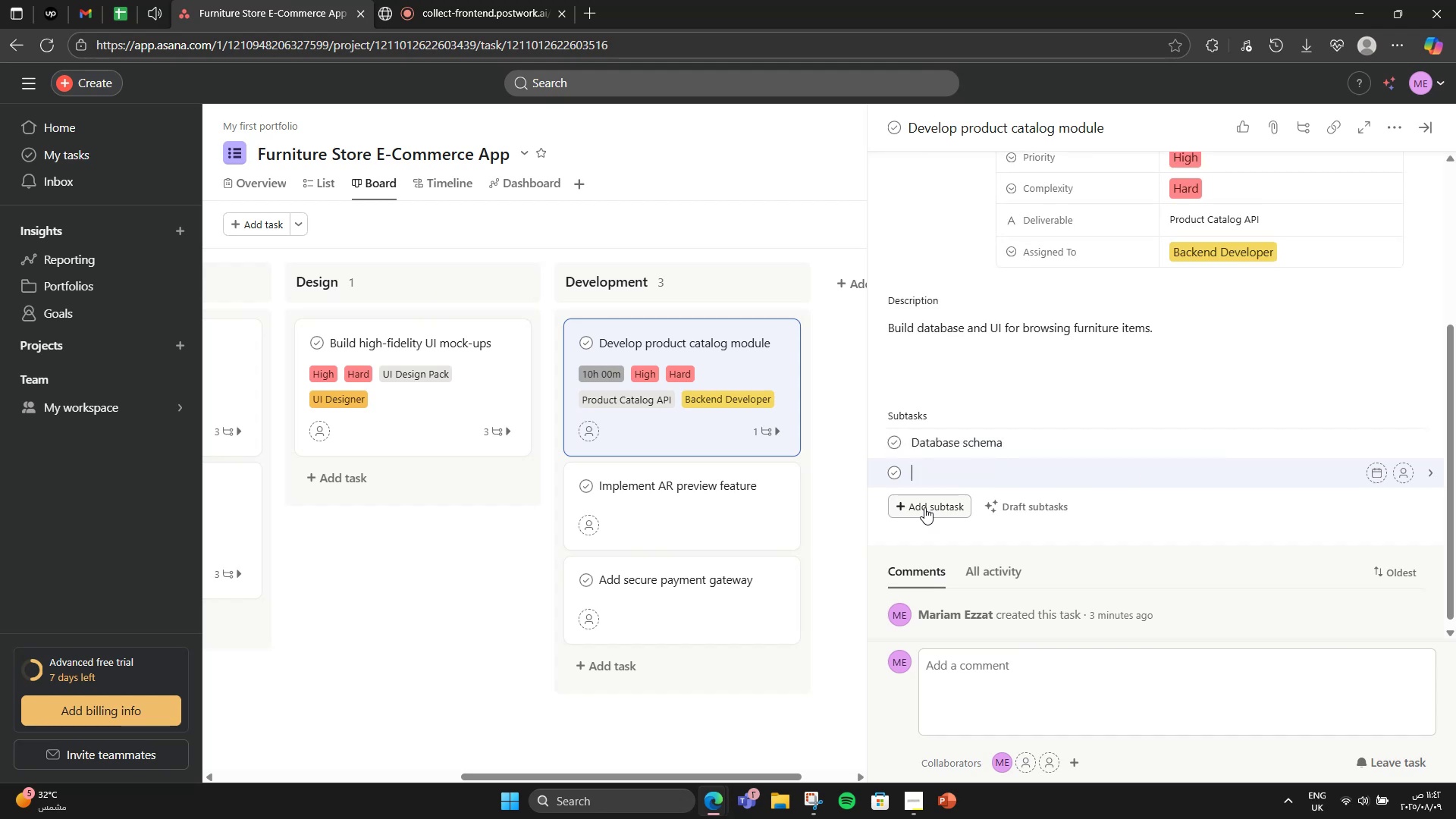 
type(API endpoints)
 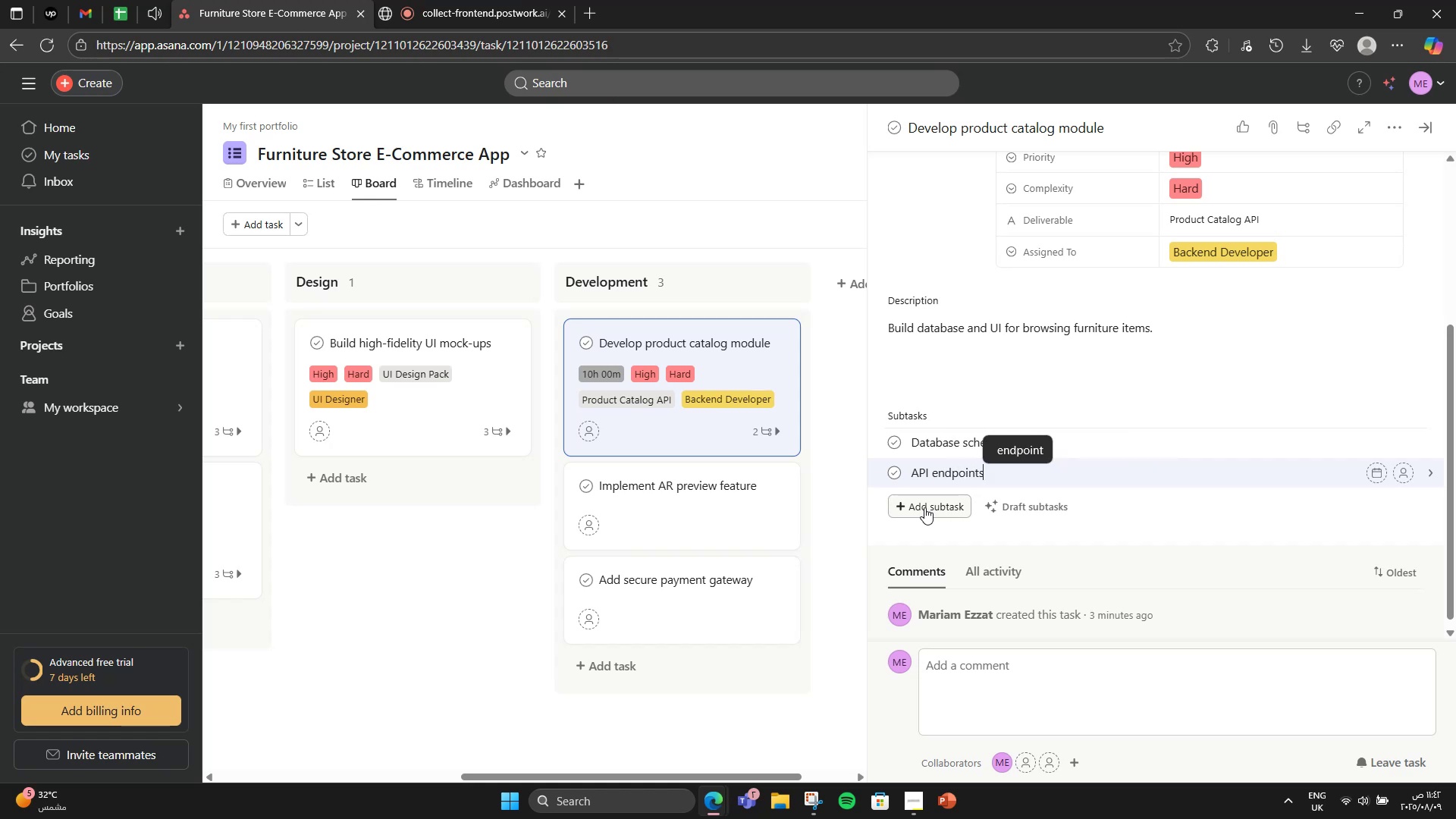 
key(Enter)
 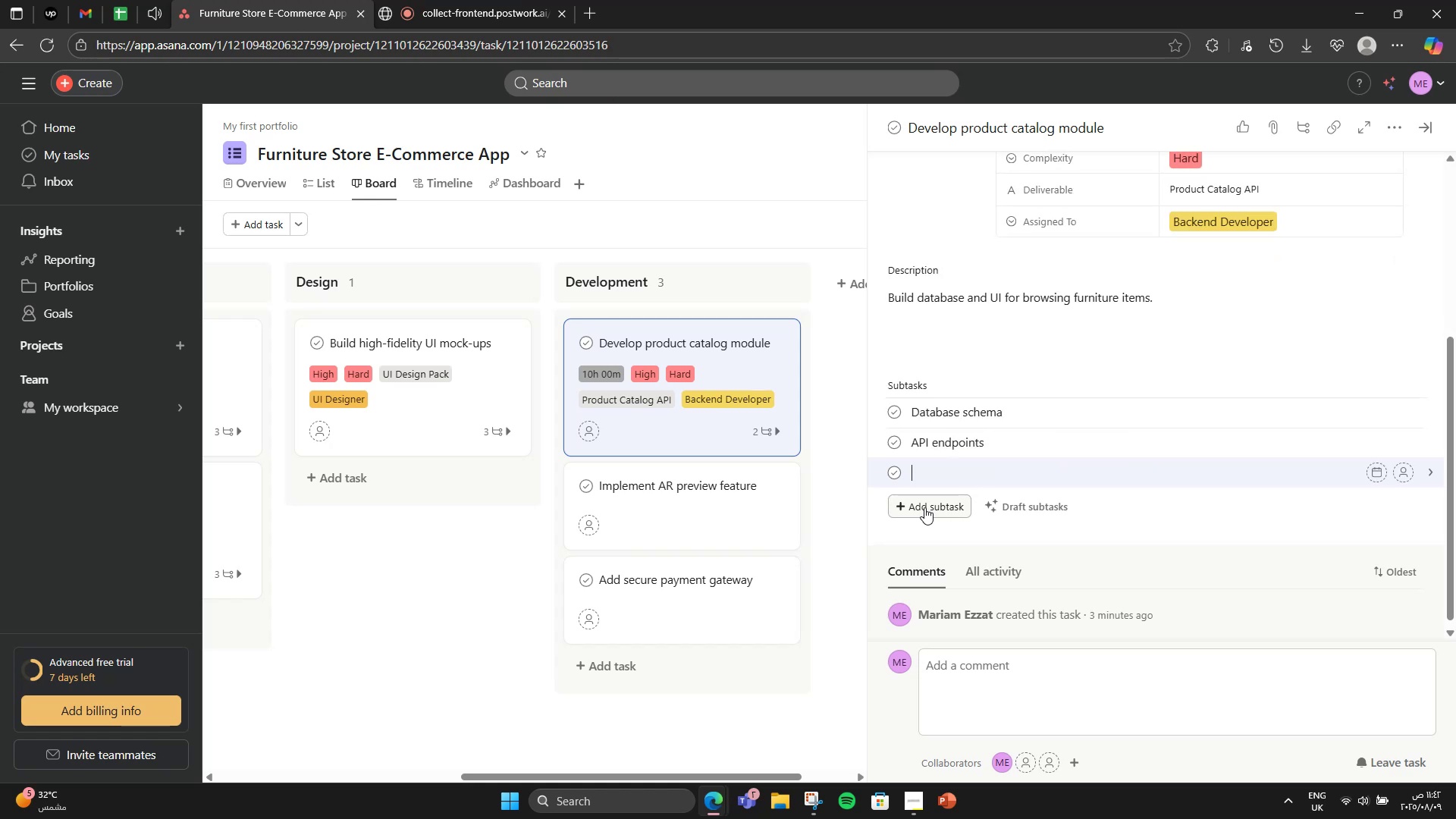 
type(Frontend intera)
 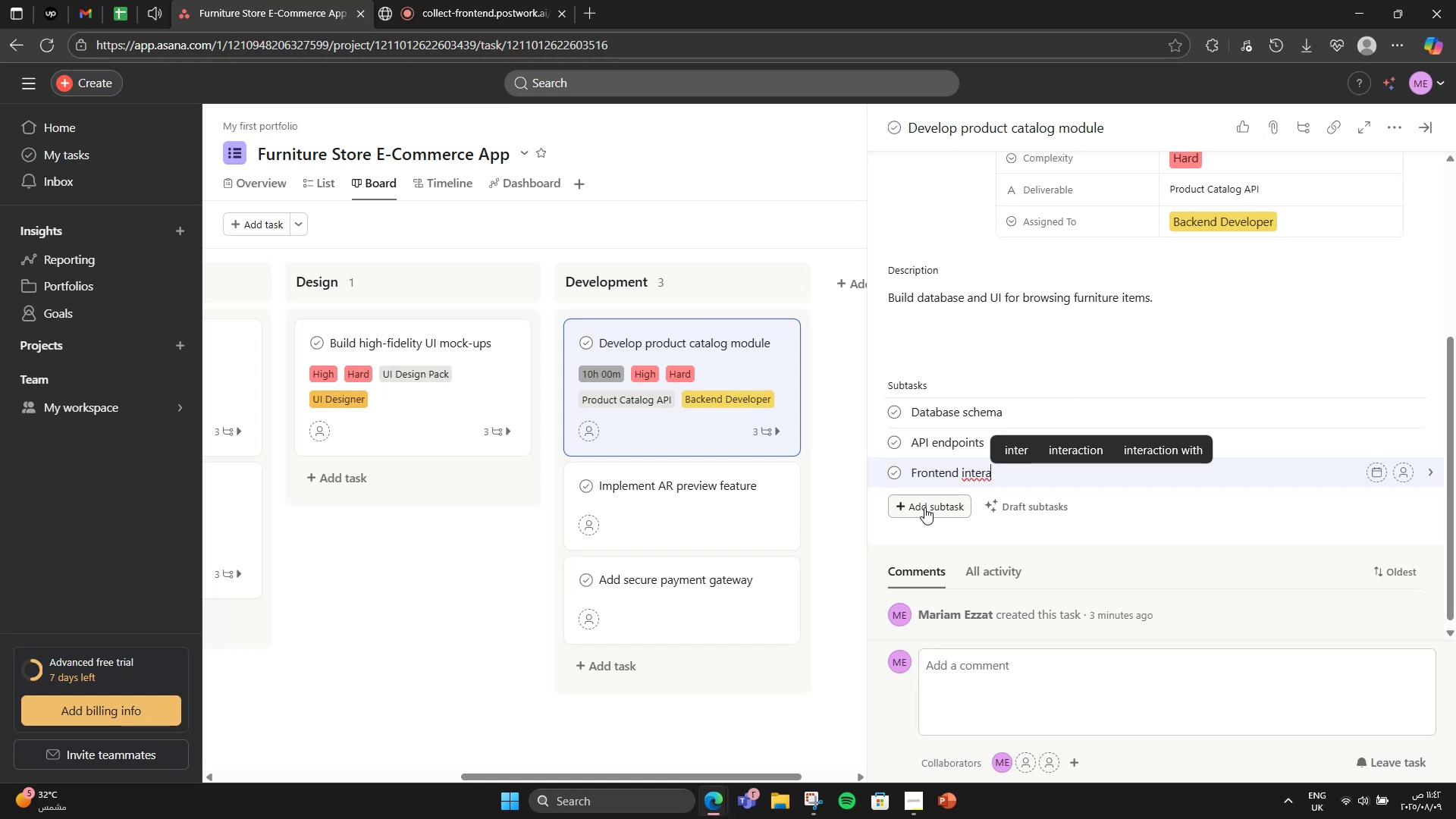 
wait(6.23)
 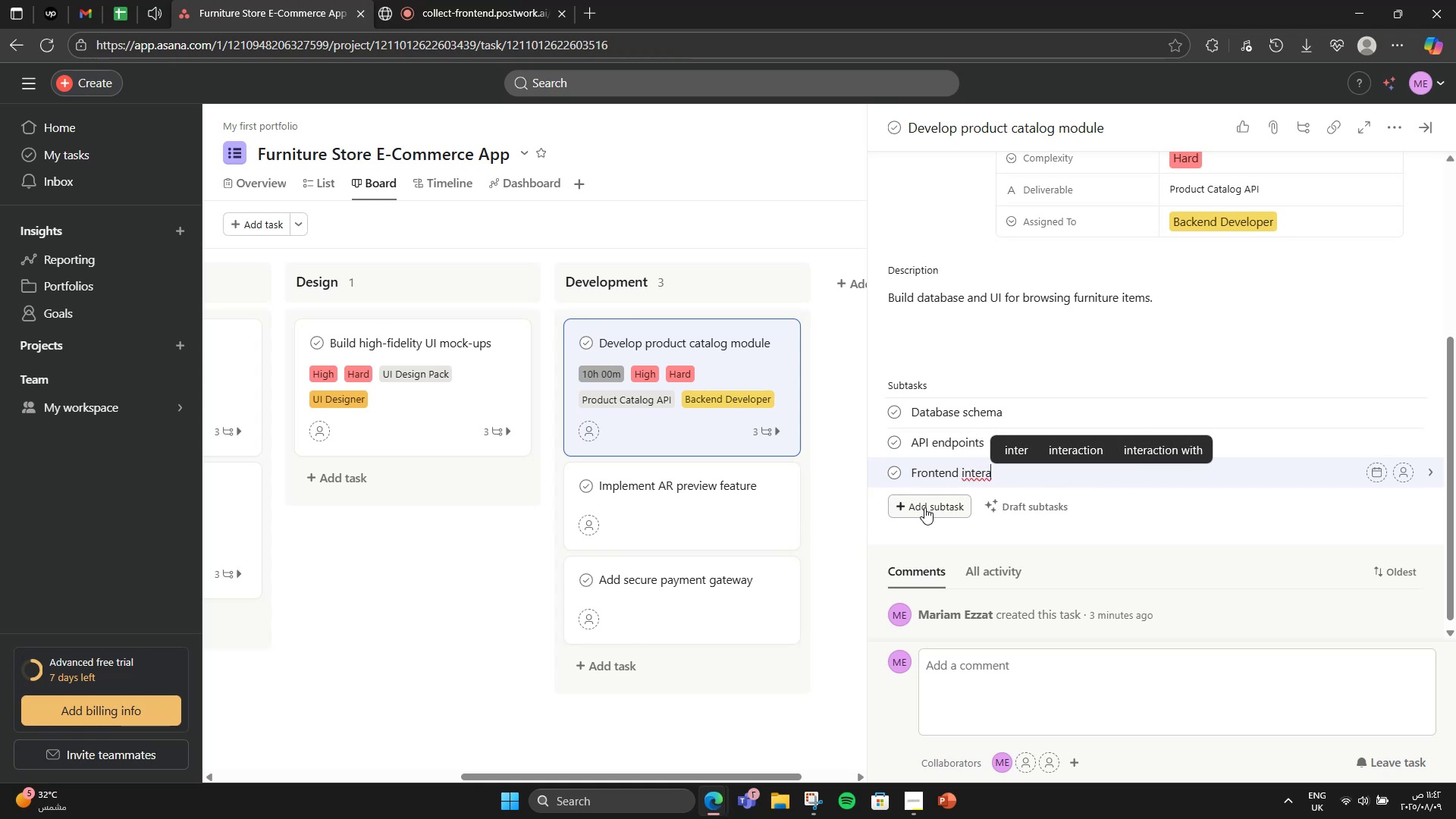 
key(Backspace)
key(Backspace)
type(gration)
 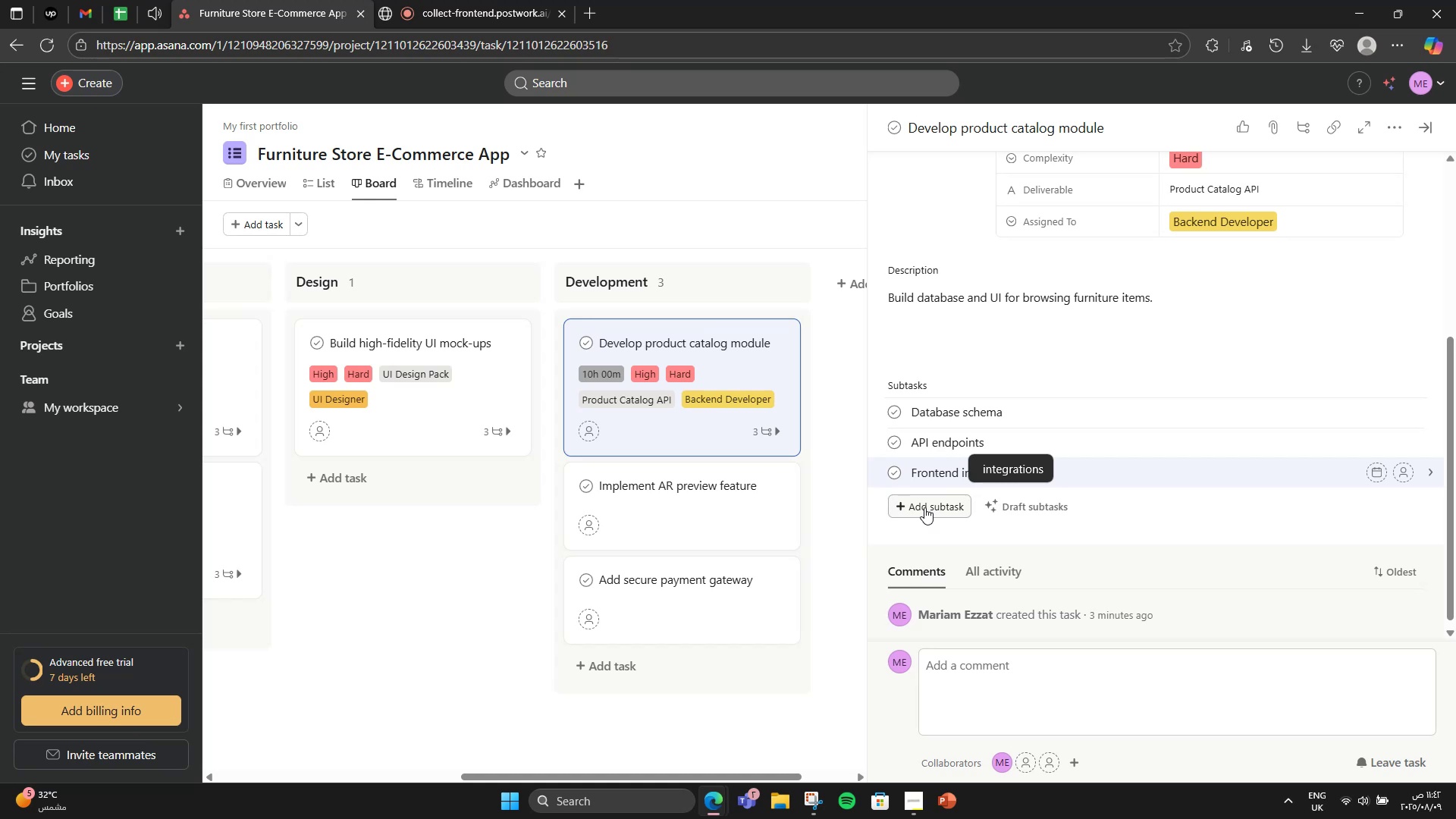 
wait(13.05)
 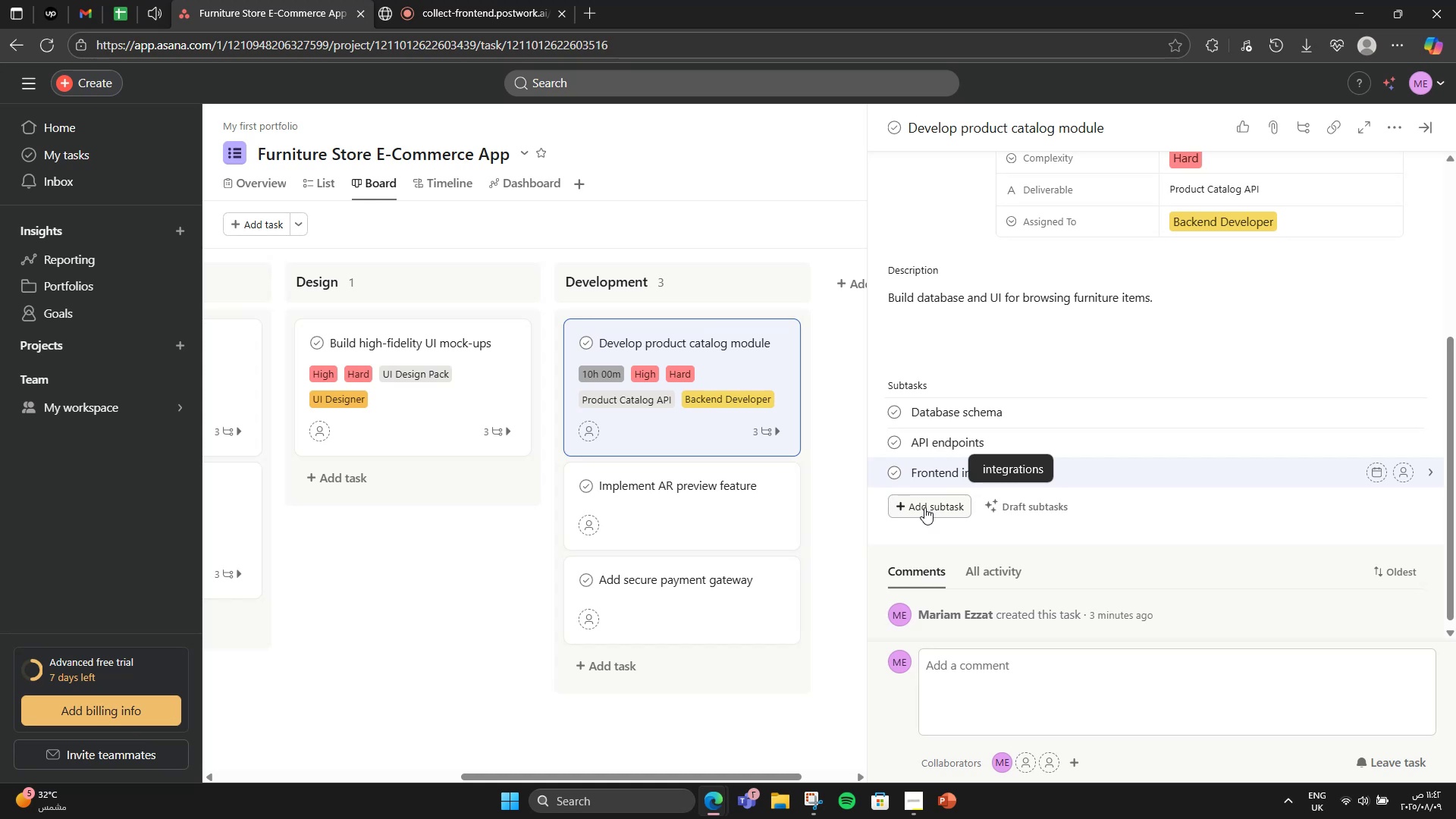 
left_click([1045, 391])
 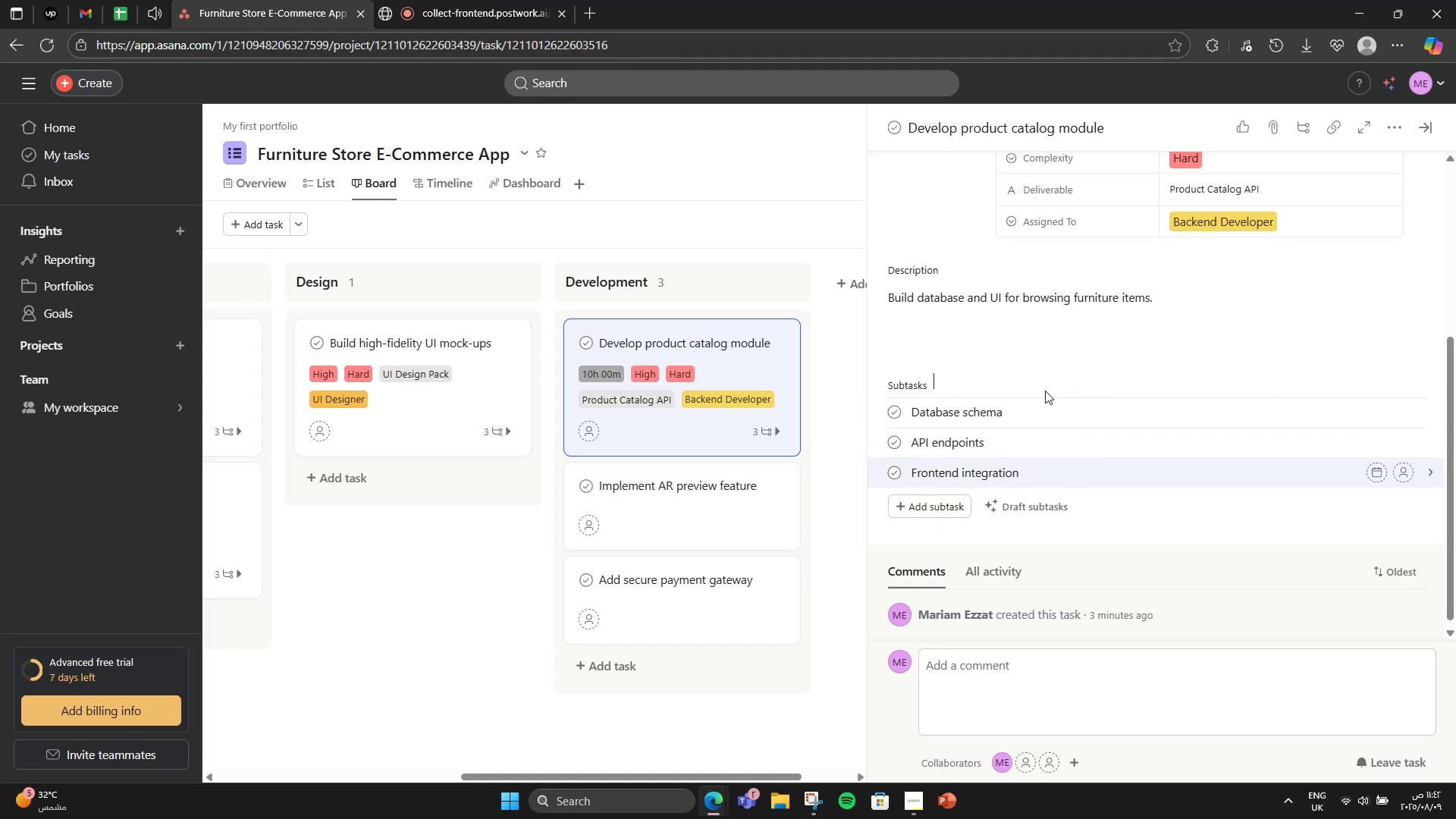 
scroll: coordinate [1045, 391], scroll_direction: down, amount: 2.0
 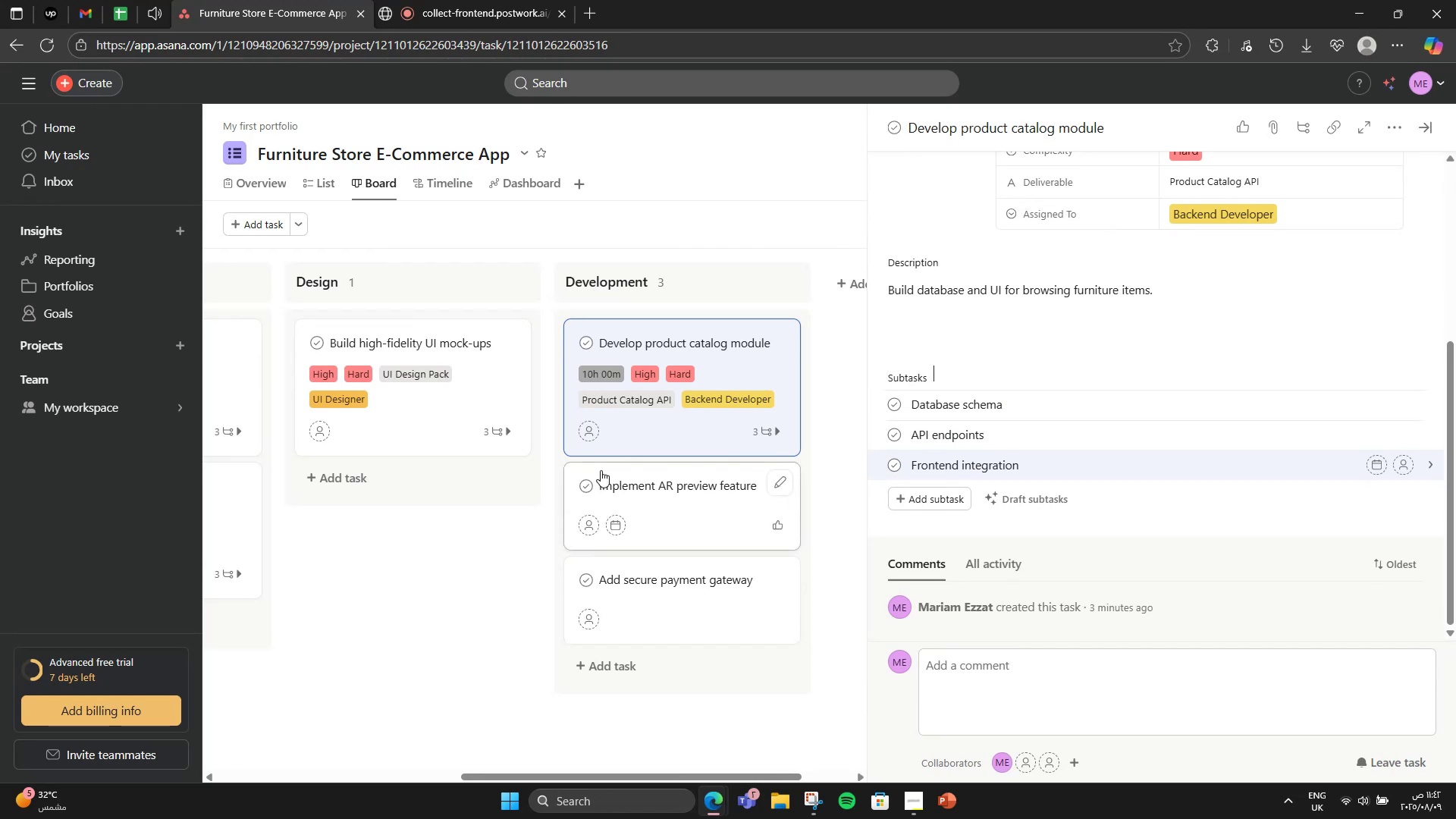 
left_click([609, 469])
 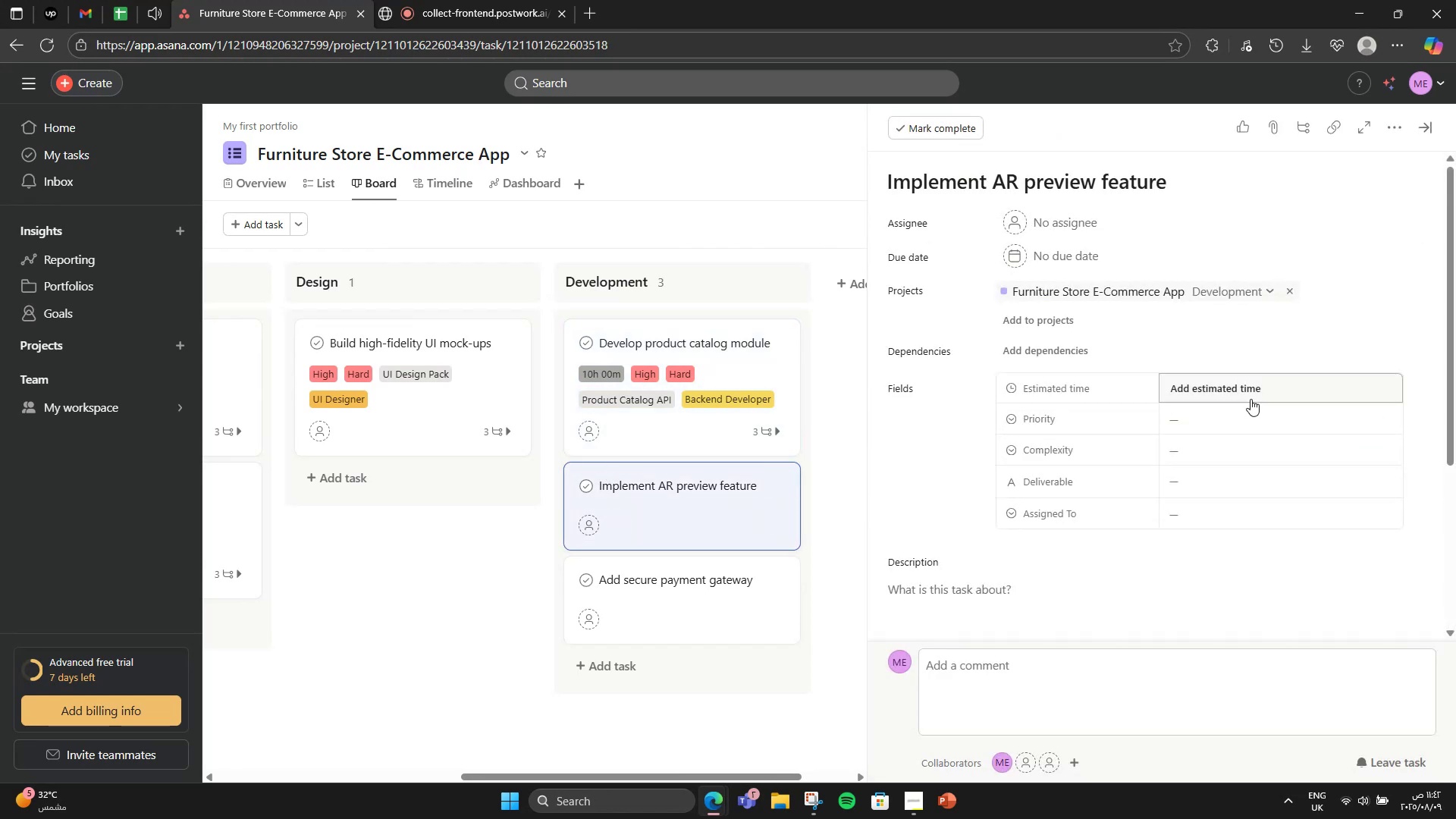 
left_click([1250, 399])
 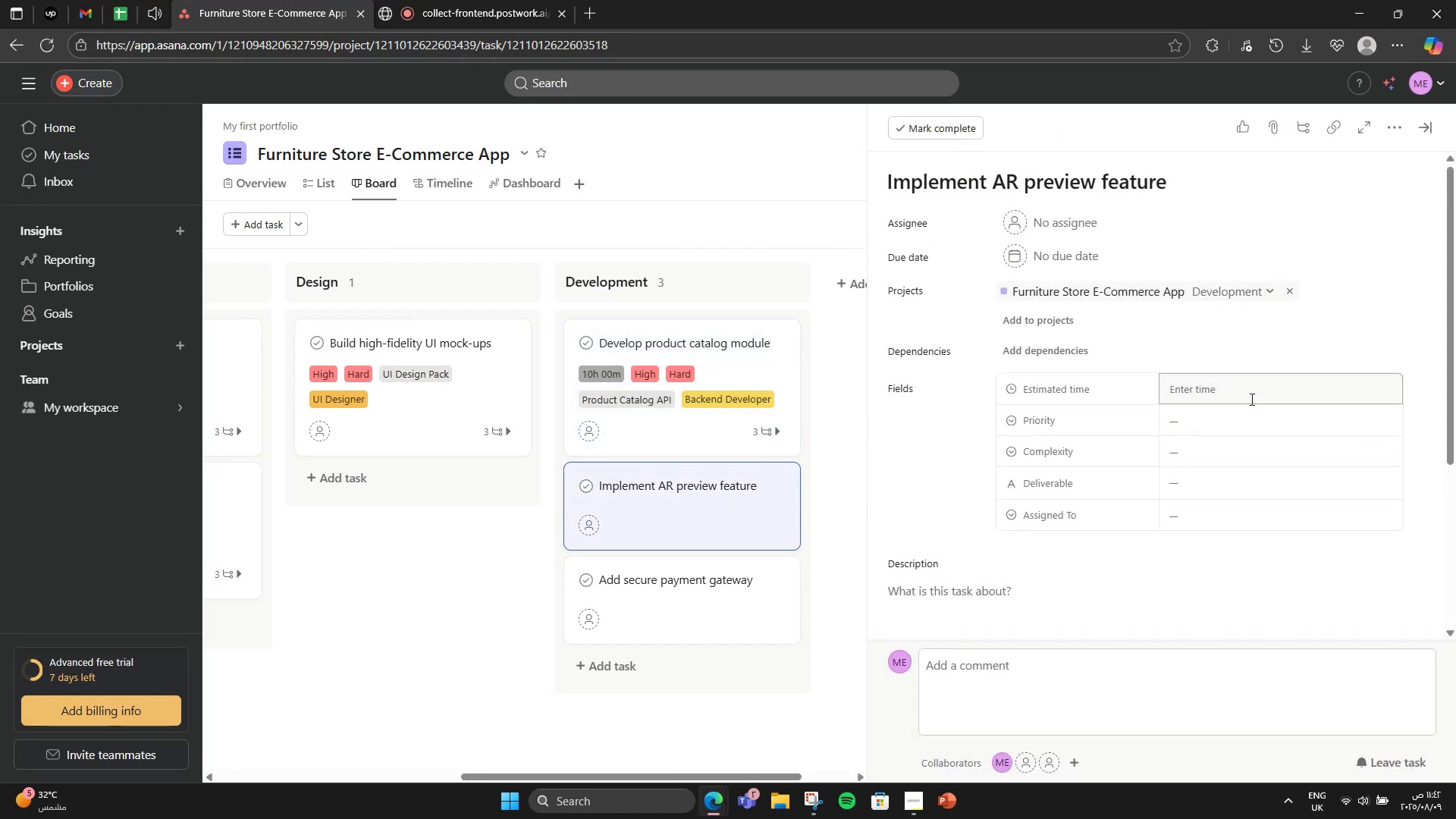 
left_click([1250, 399])
 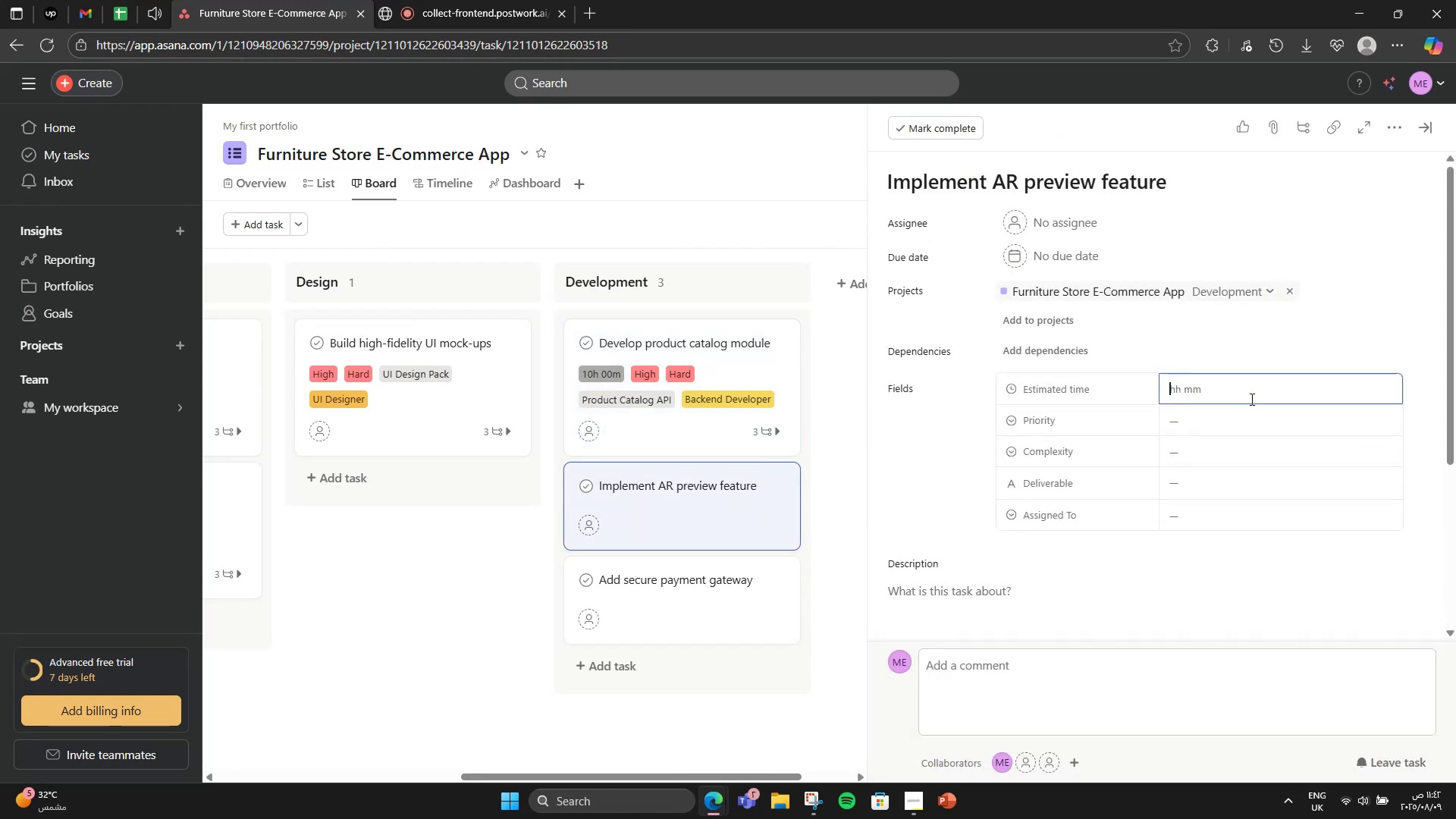 
left_click([1250, 399])
 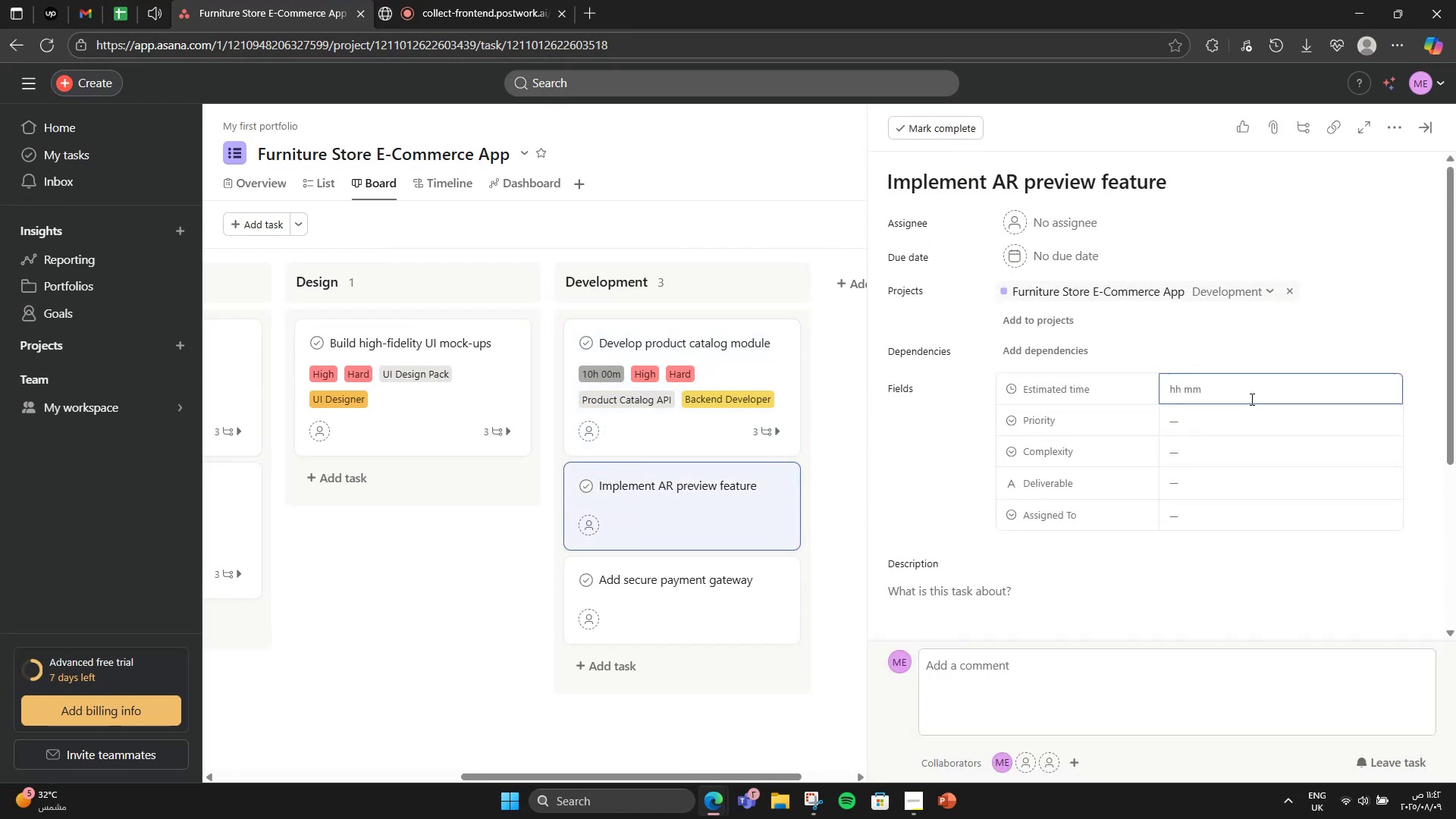 
key(Numpad1)
 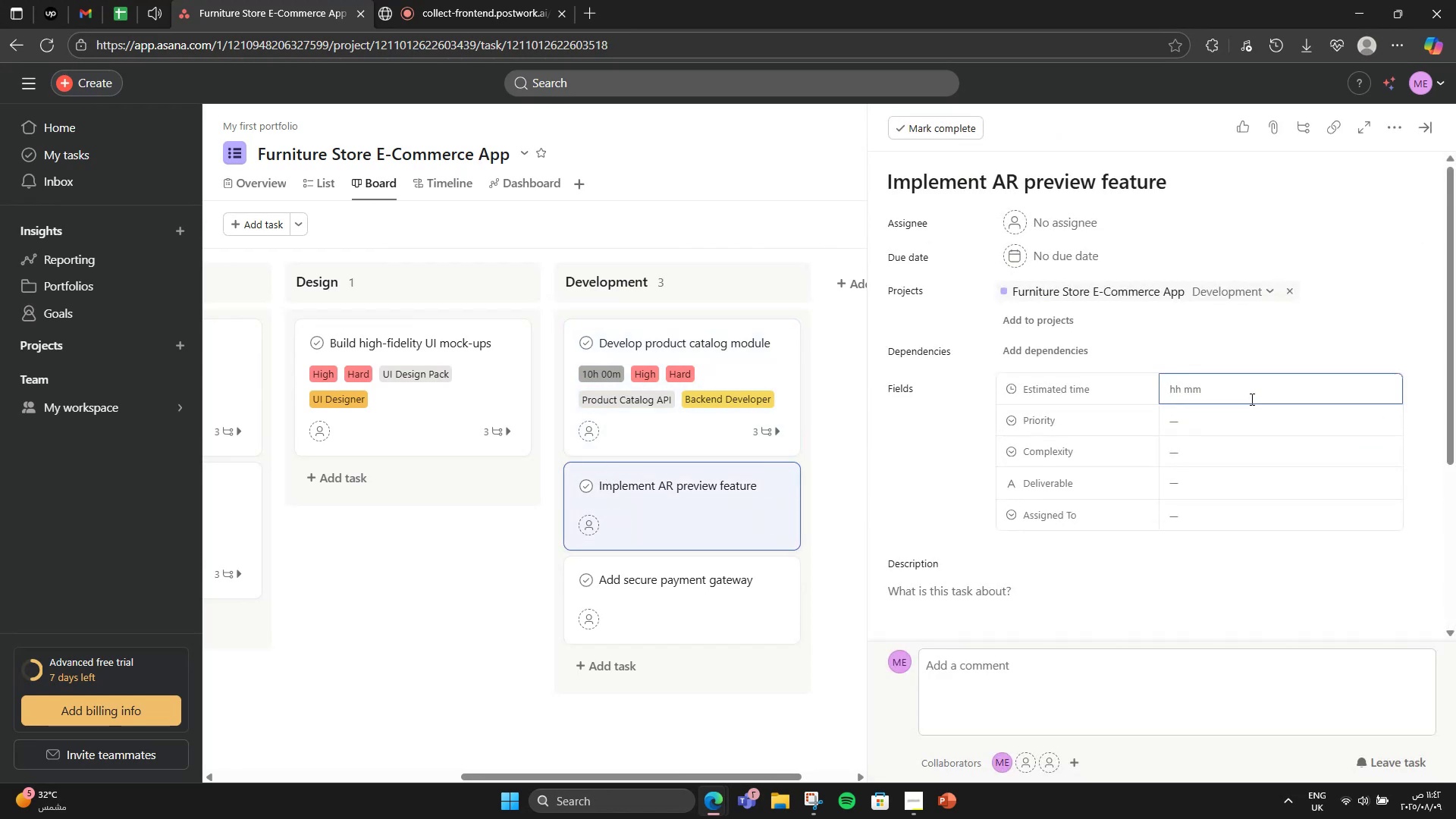 
key(Numpad5)
 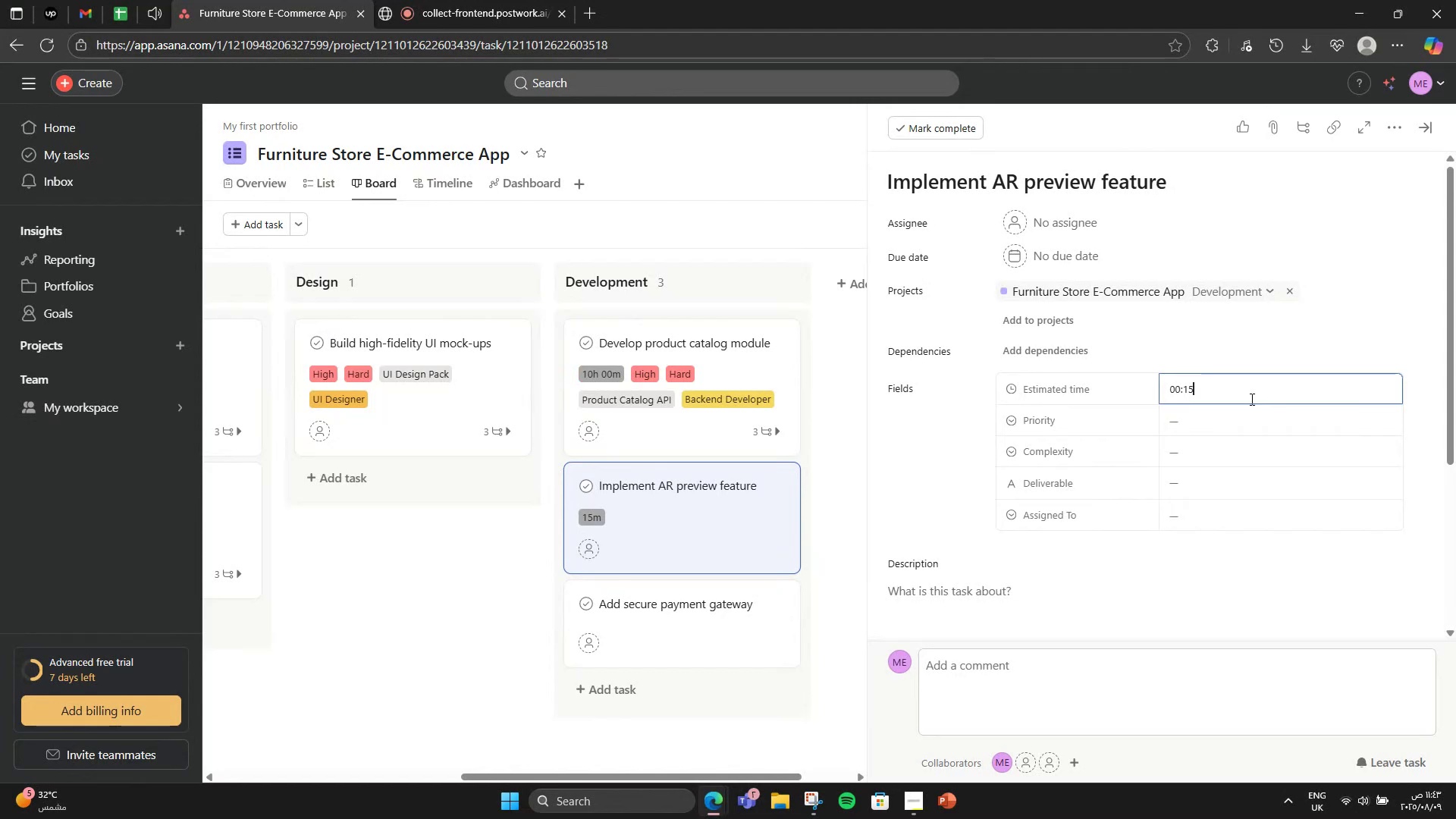 
key(Numpad0)
 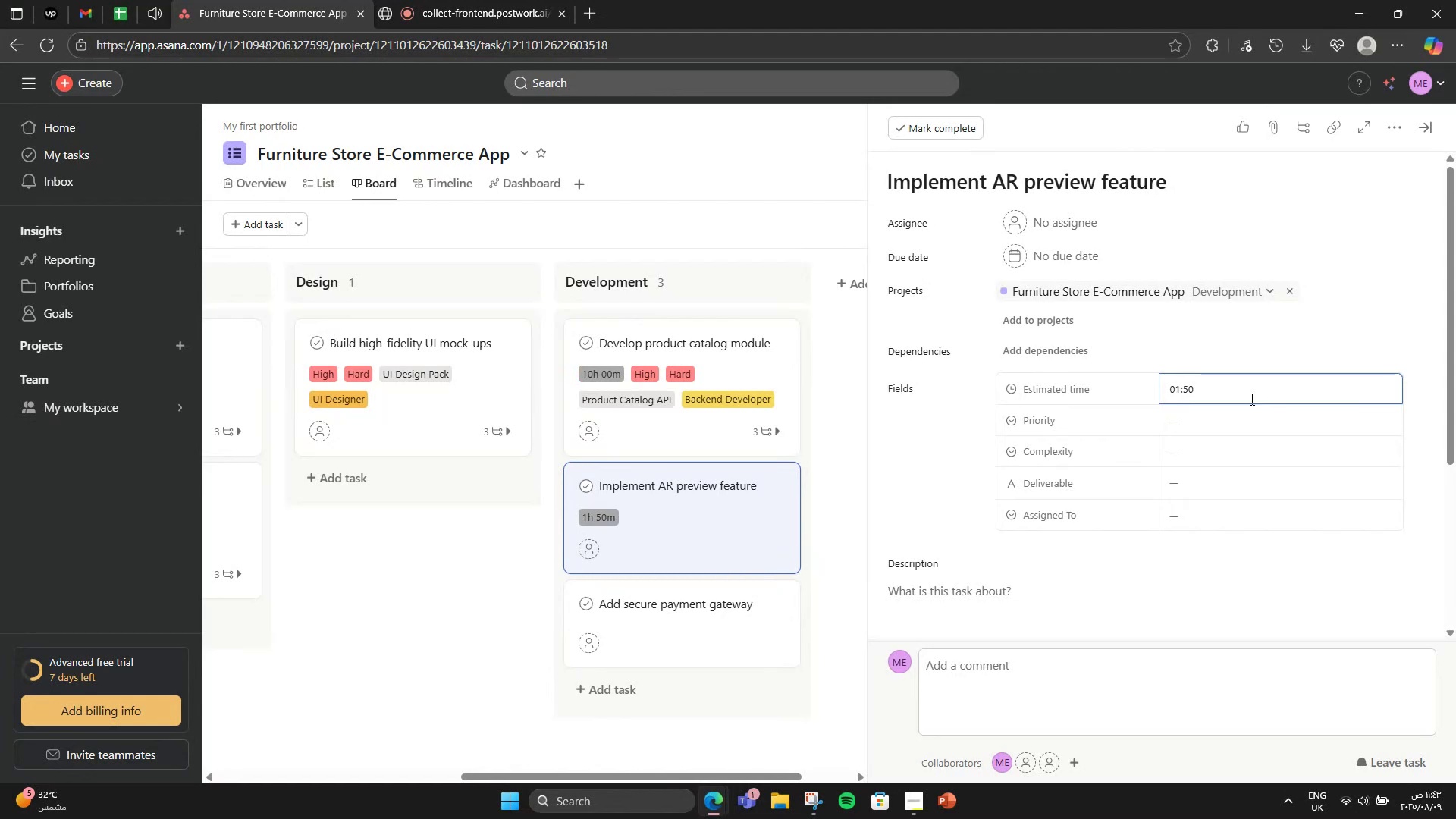 
key(NumLock)
 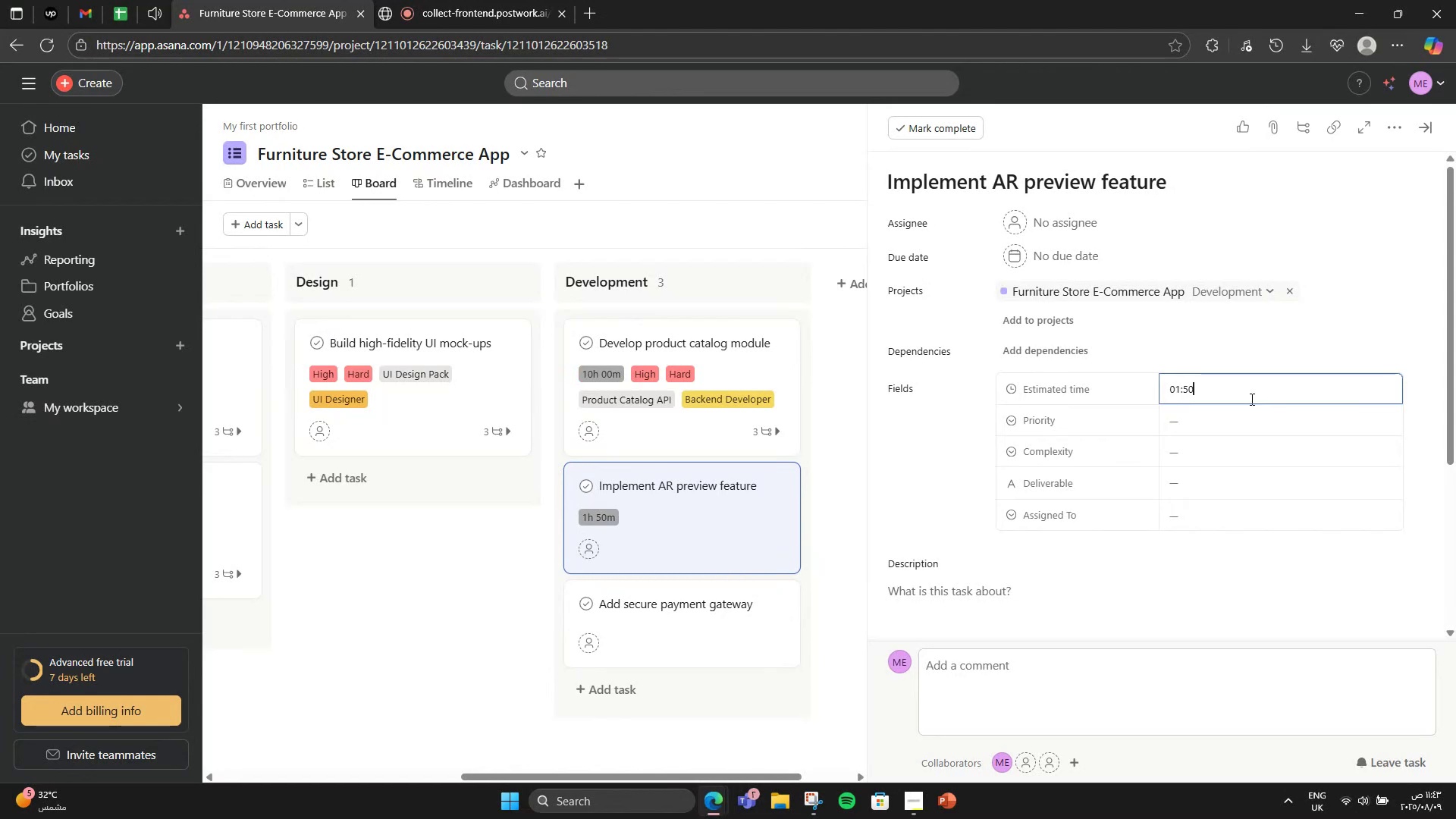 
key(Insert)
 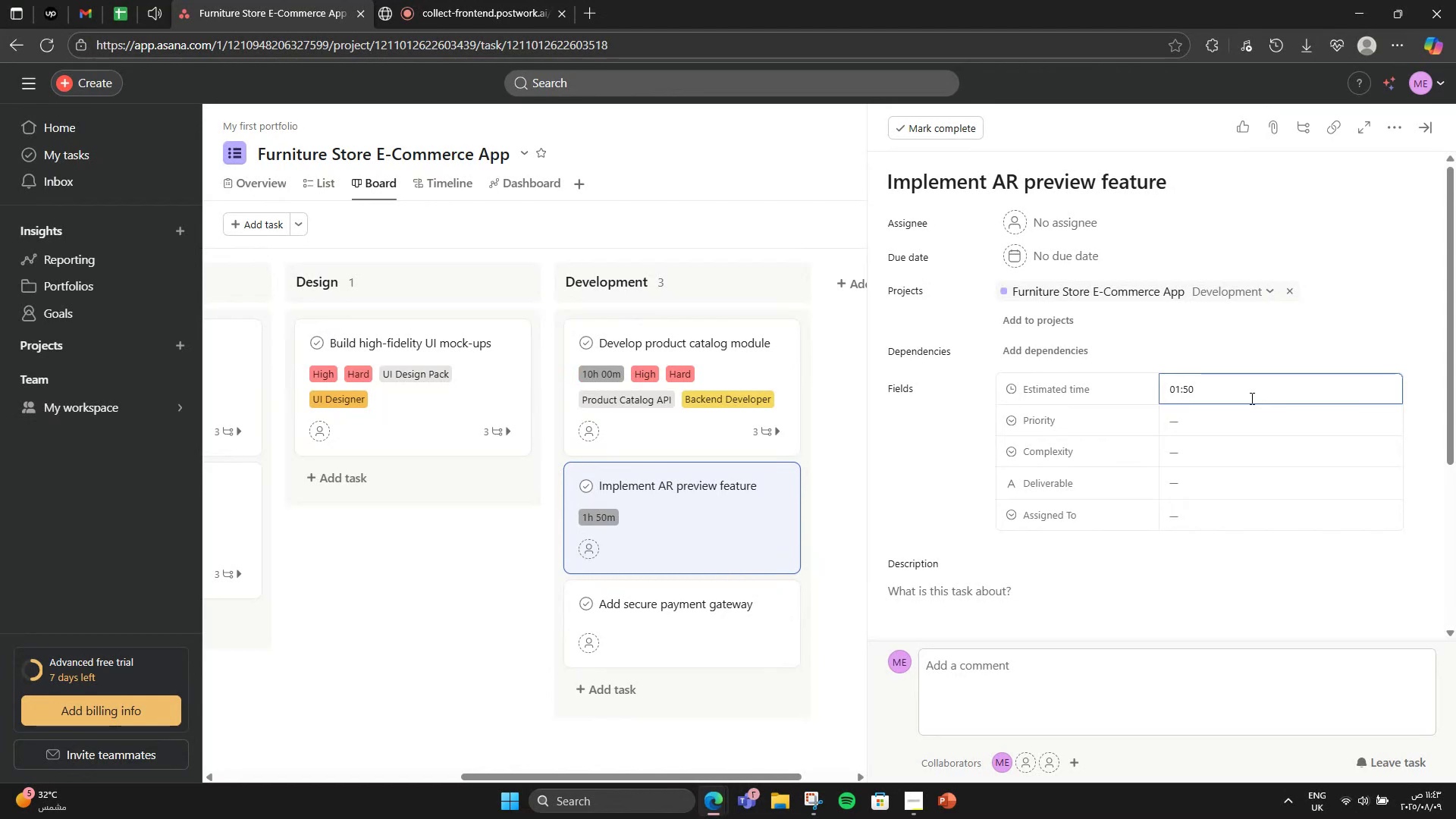 
key(Insert)
 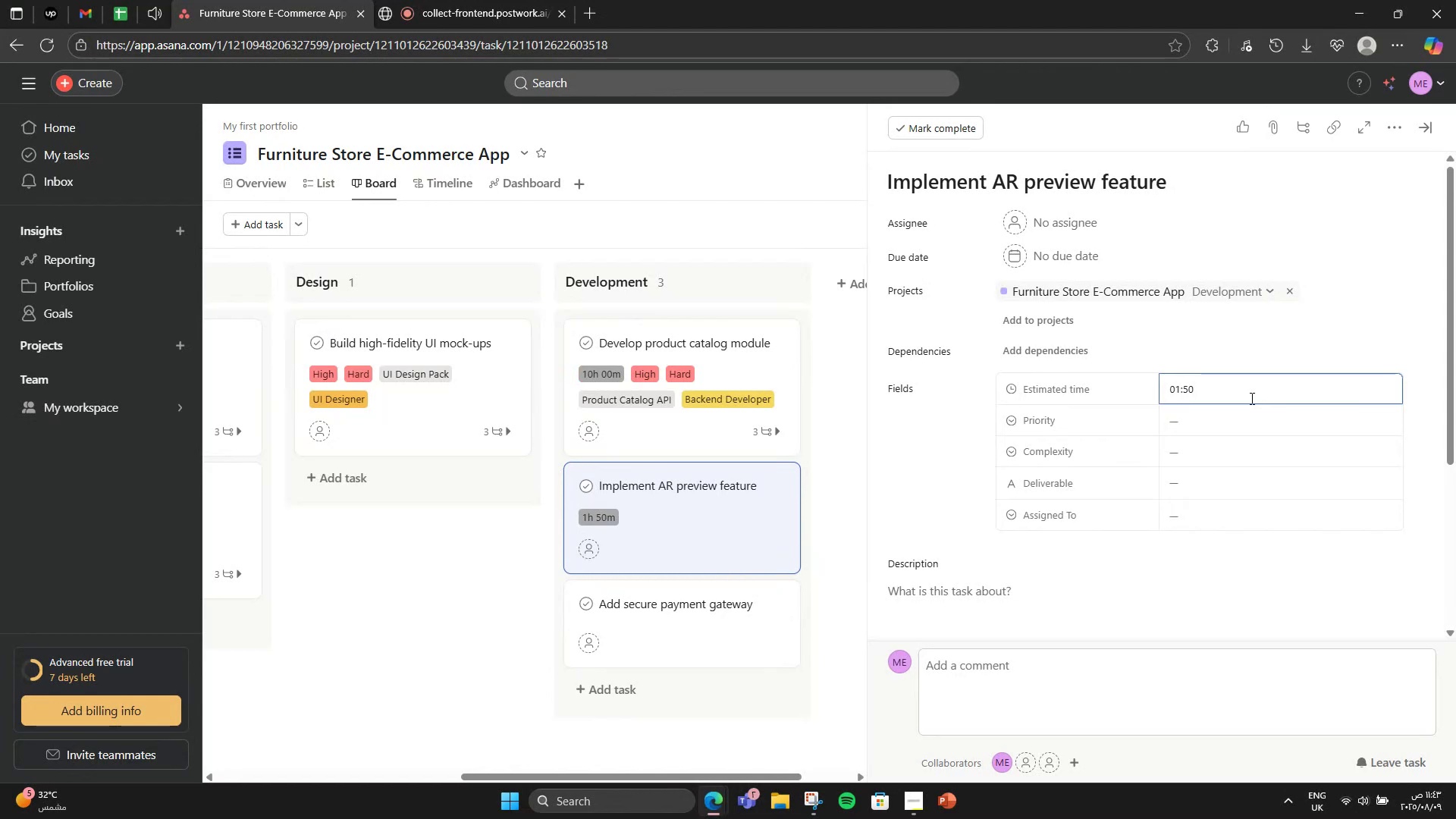 
key(NumLock)
 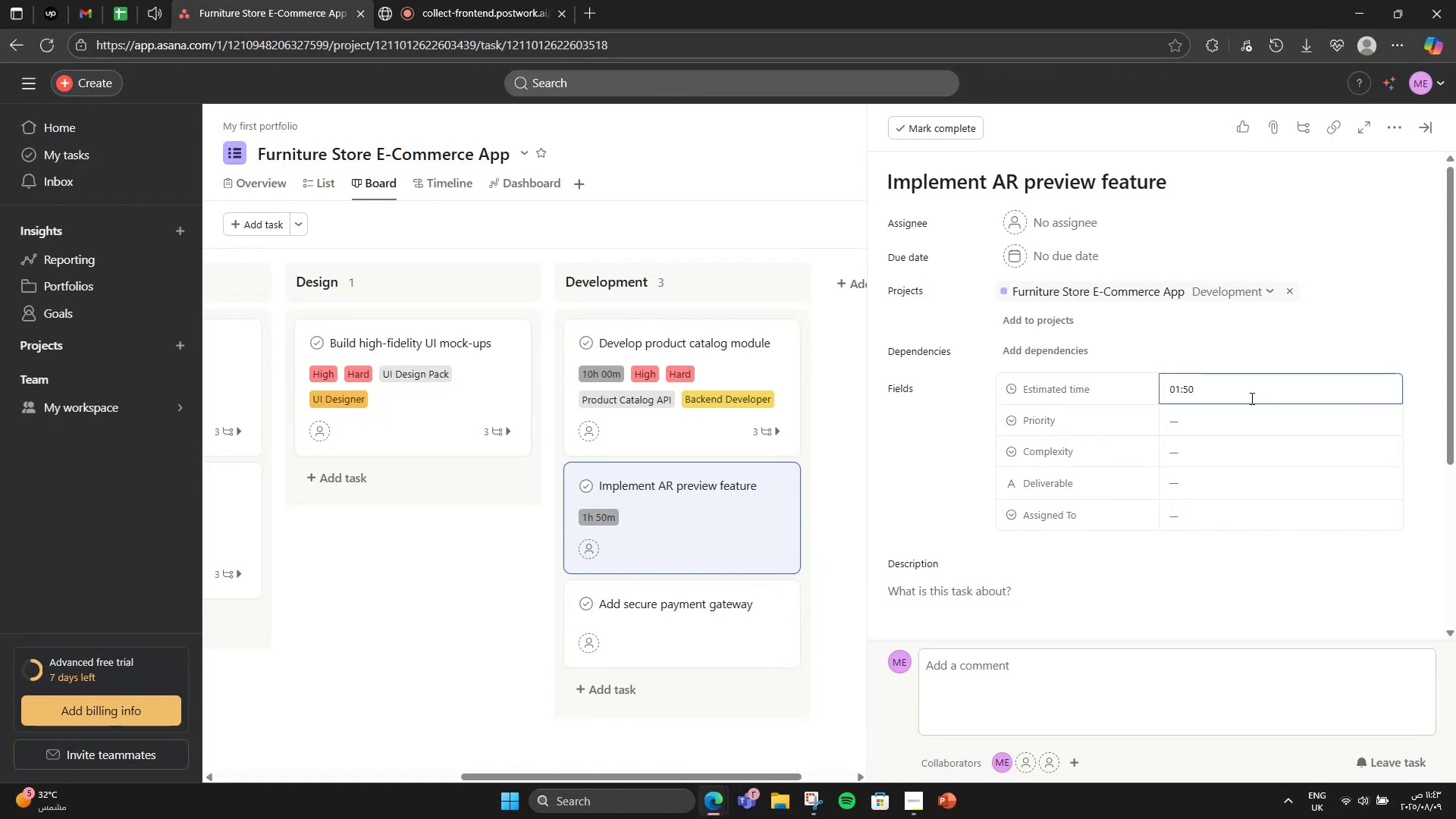 
key(Numpad0)
 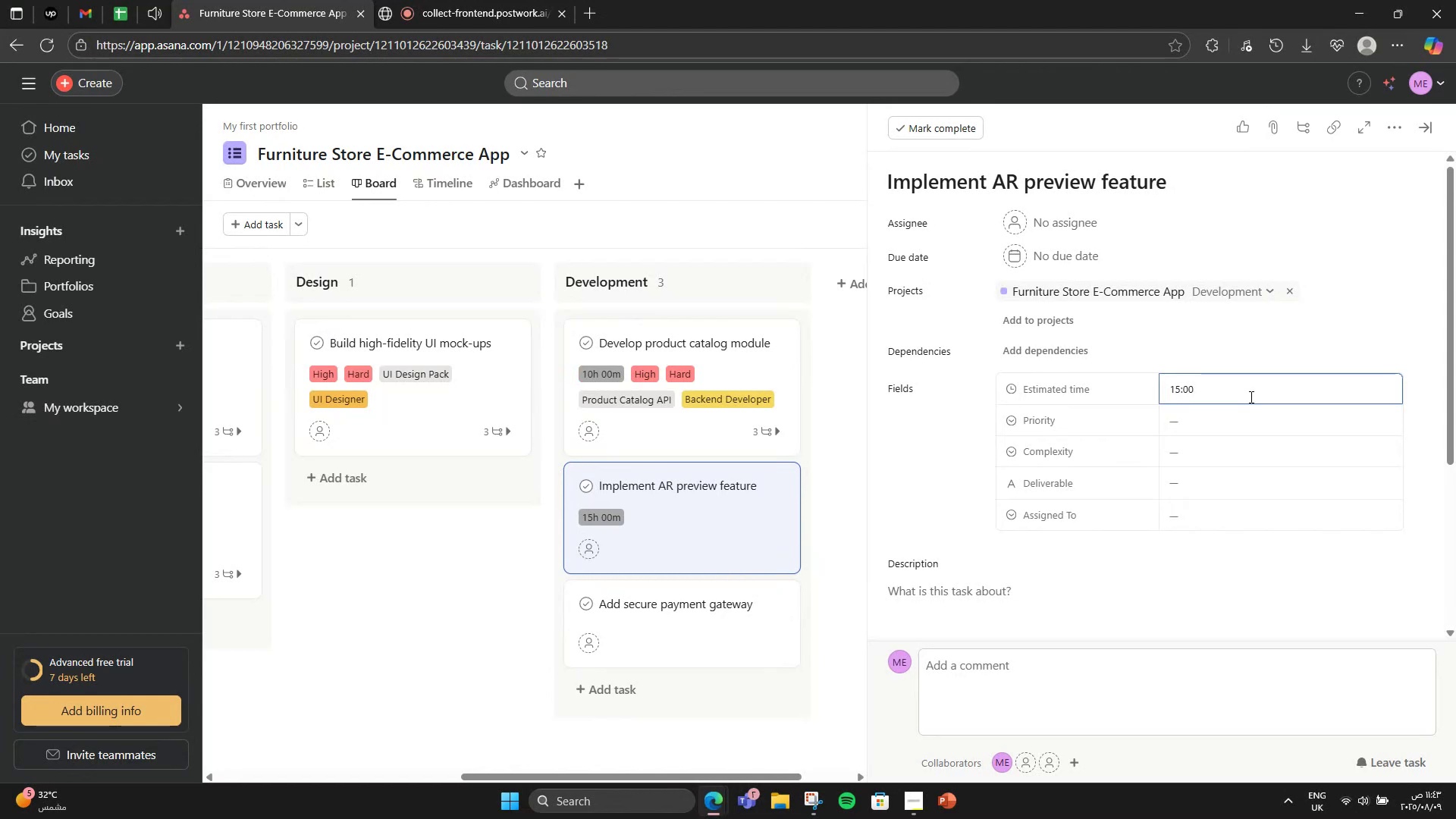 
left_click([1263, 414])
 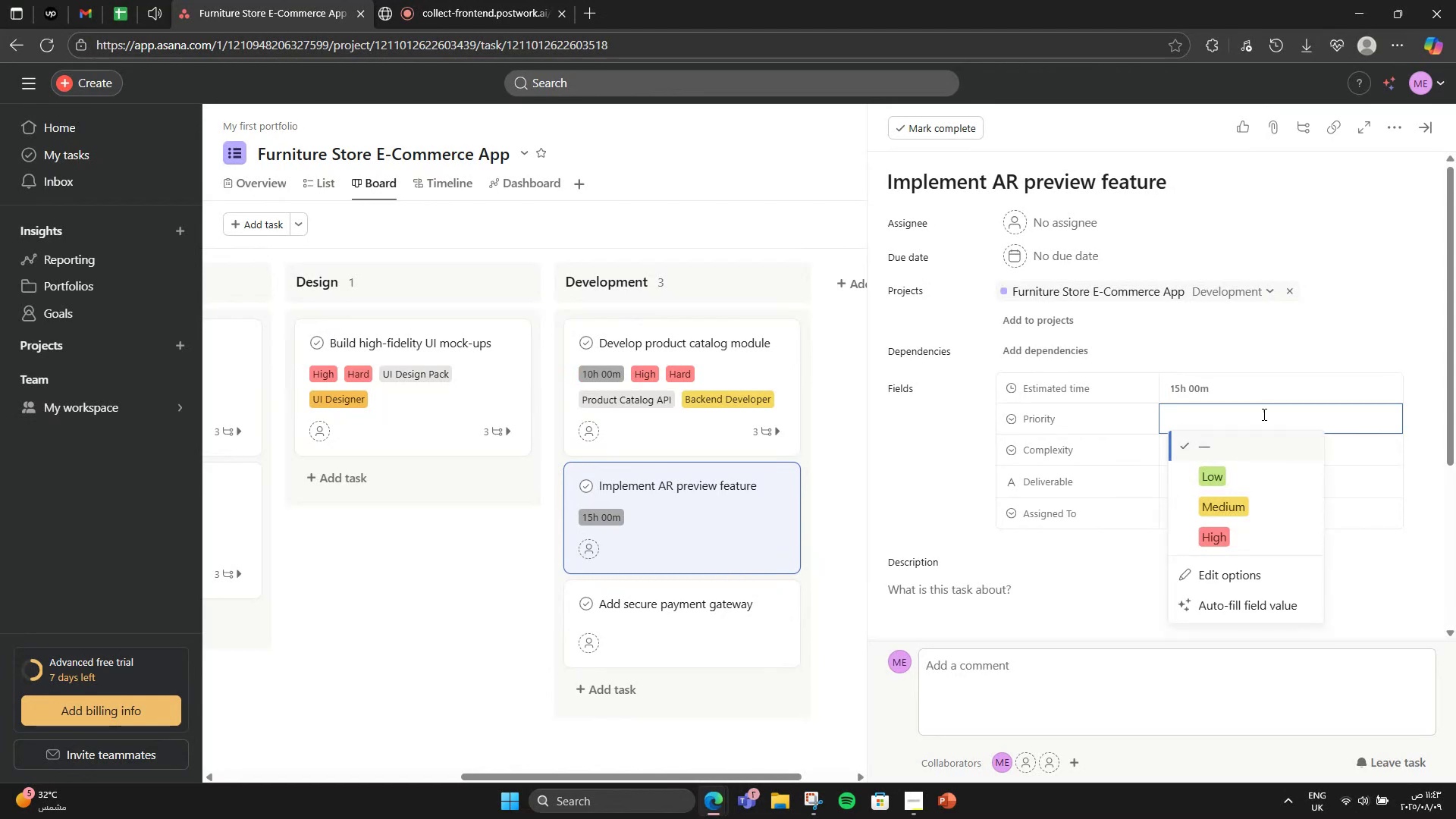 
left_click([1250, 526])
 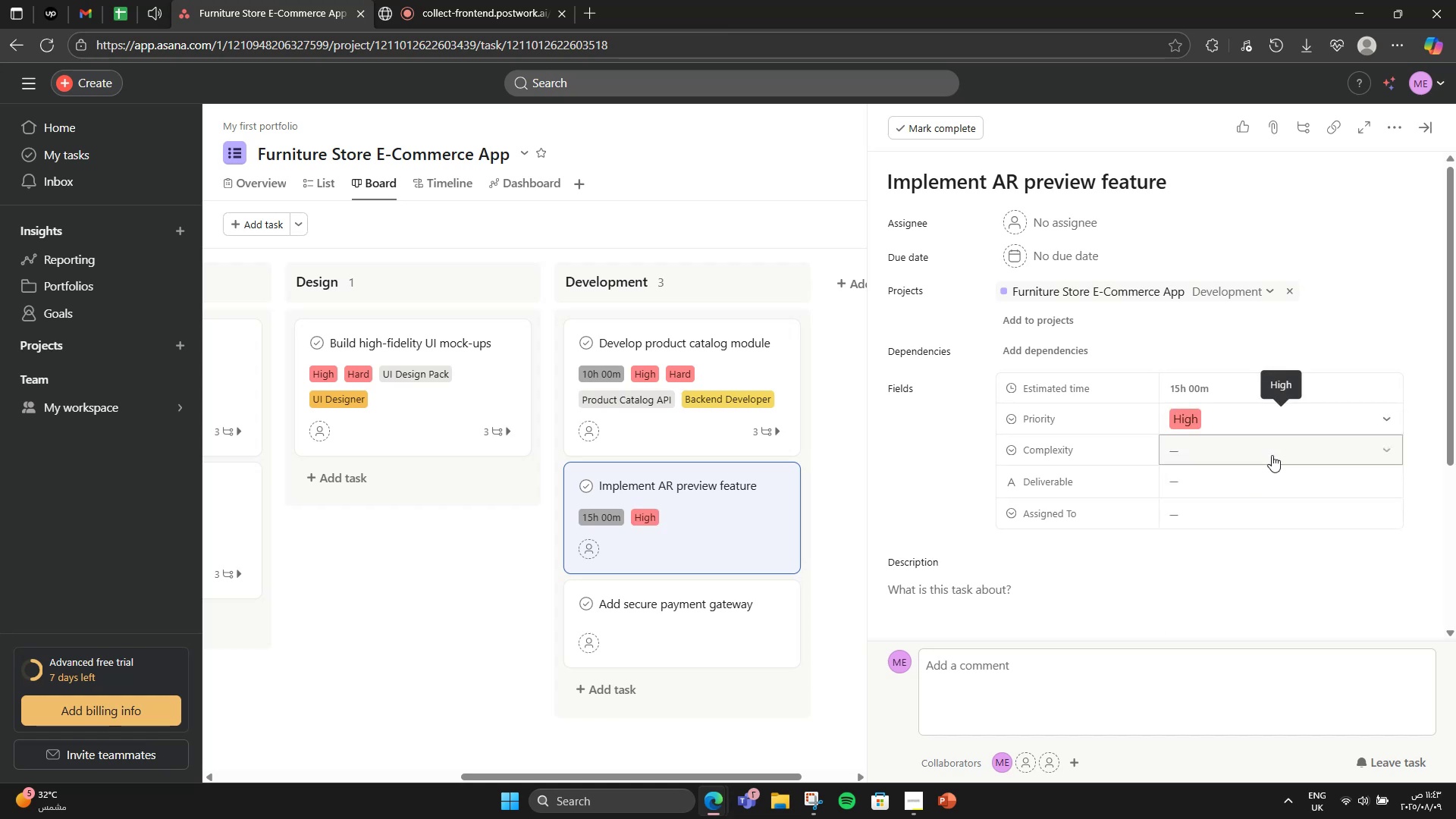 
left_click([1272, 451])
 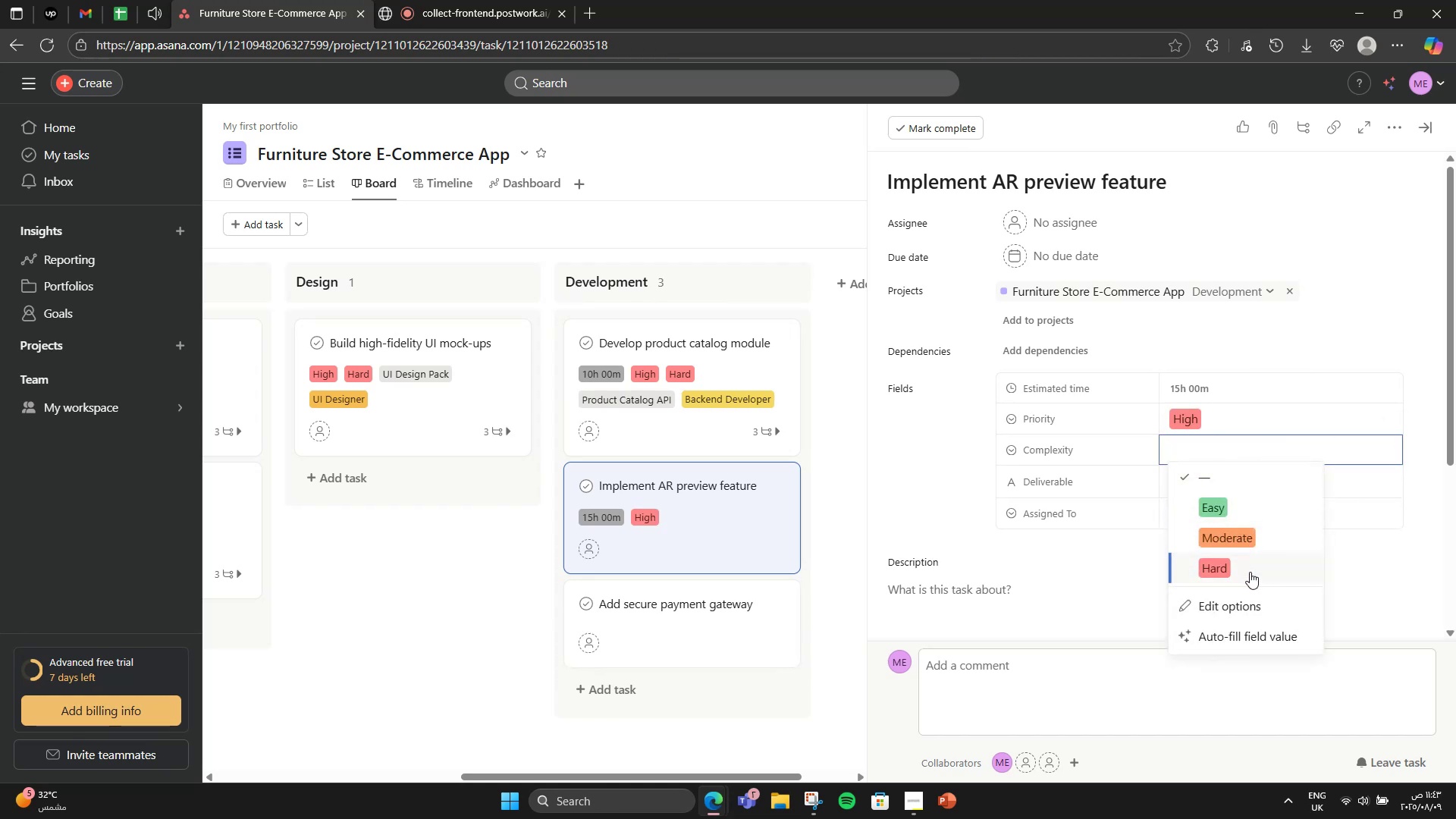 
left_click([1250, 557])
 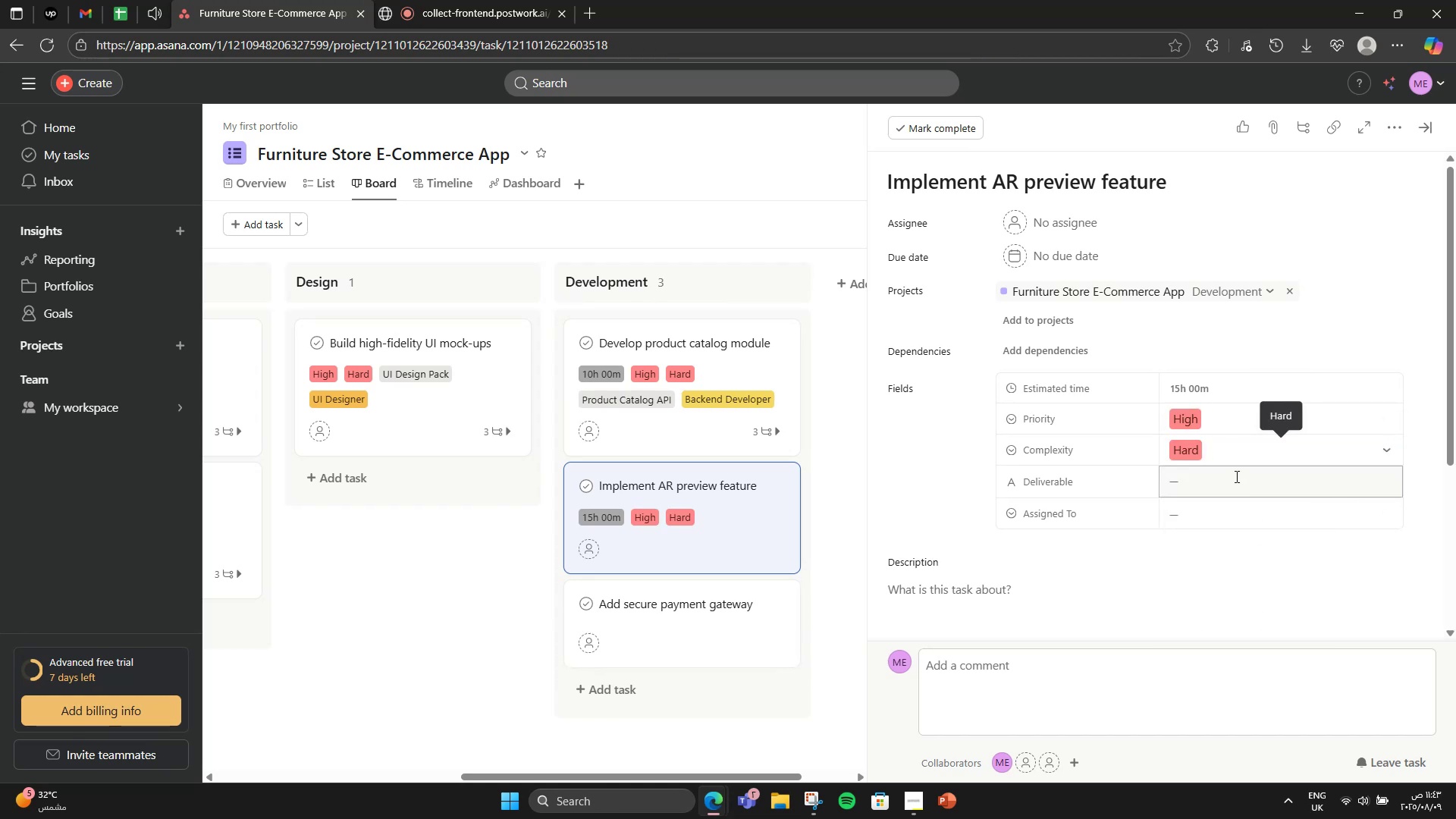 
left_click([1235, 474])
 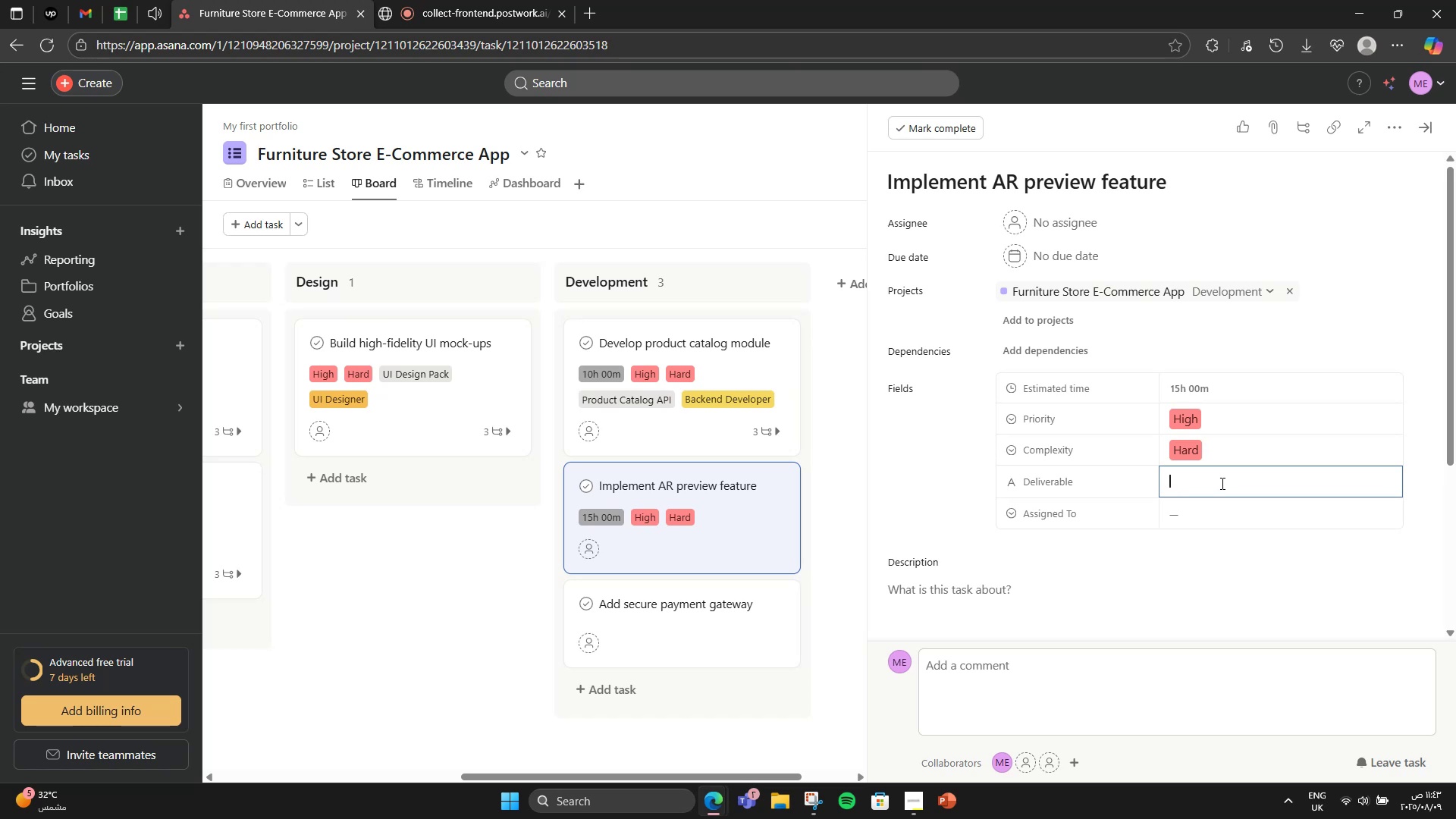 
wait(12.87)
 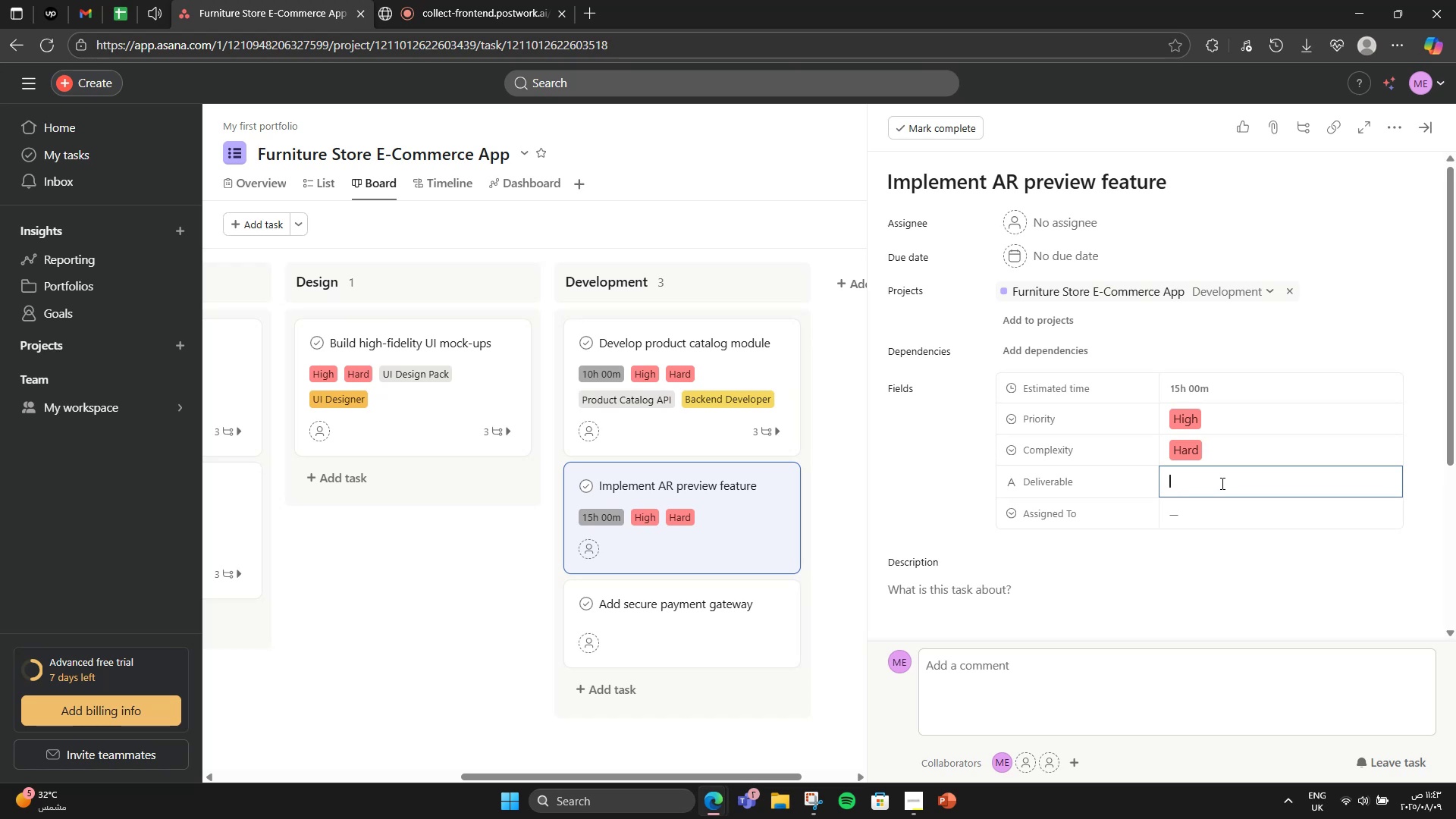 
type(AR Feature Re;)
key(Backspace)
type(lease)
 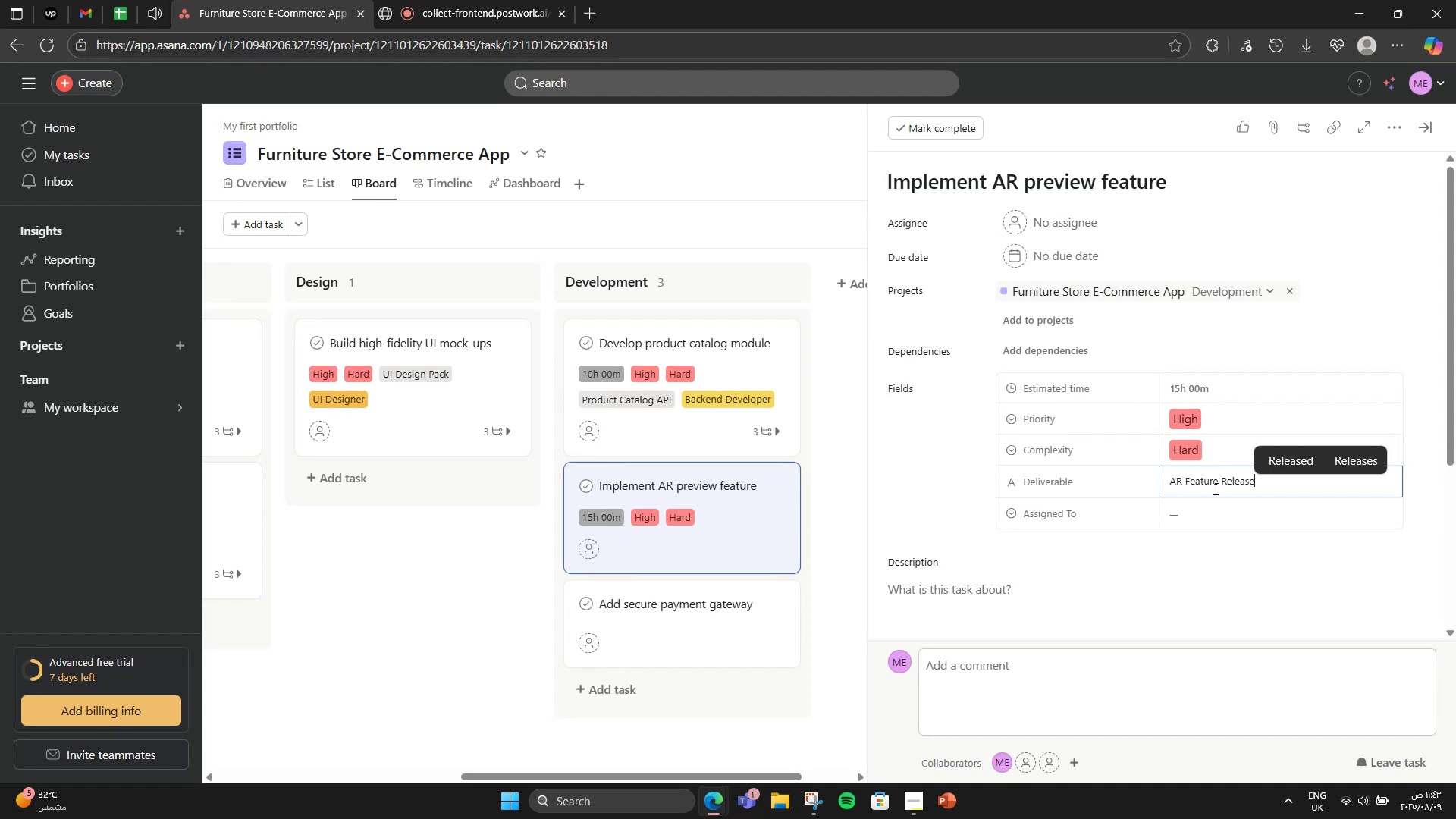 
key(Enter)
 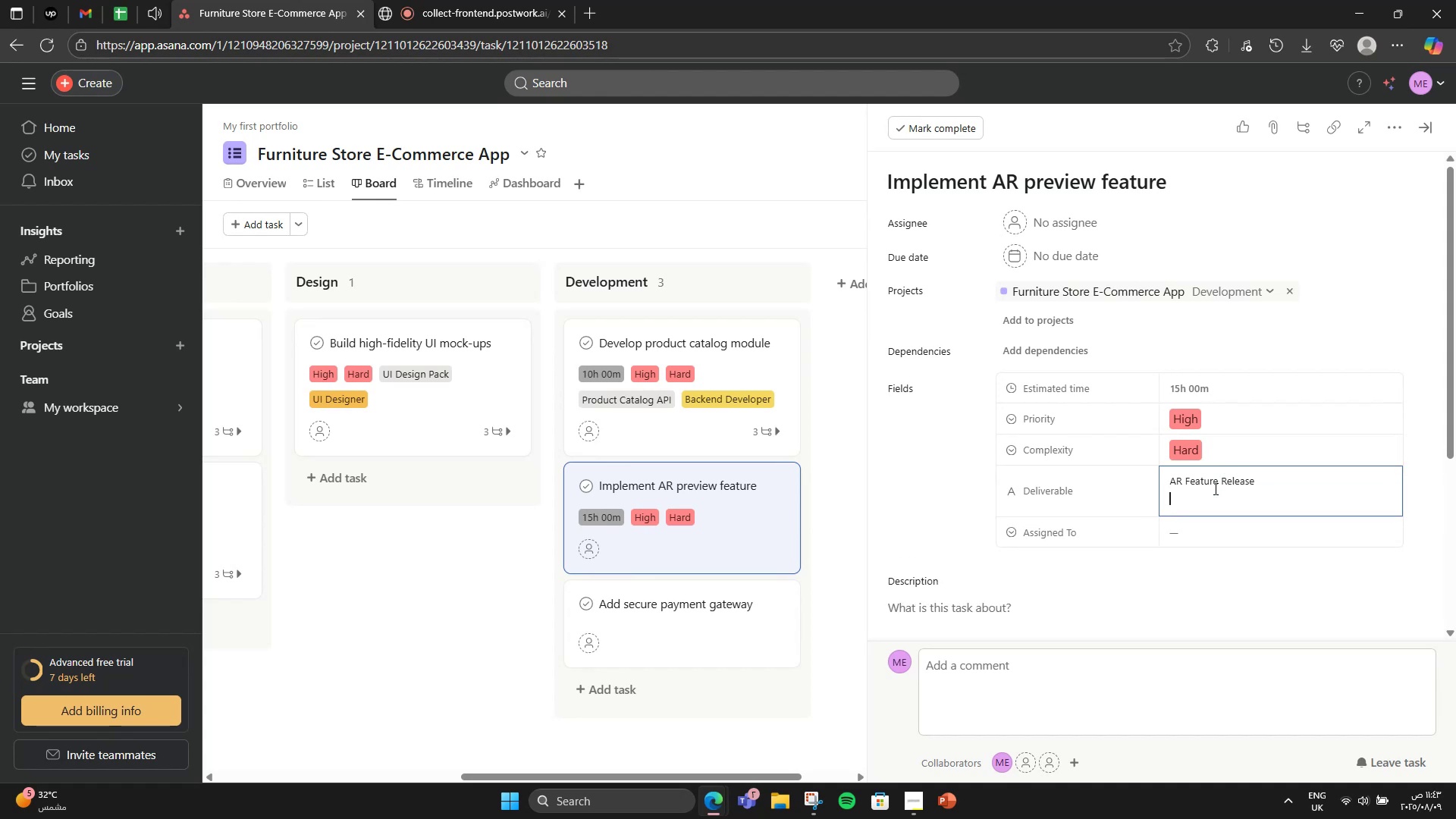 
key(Backspace)
 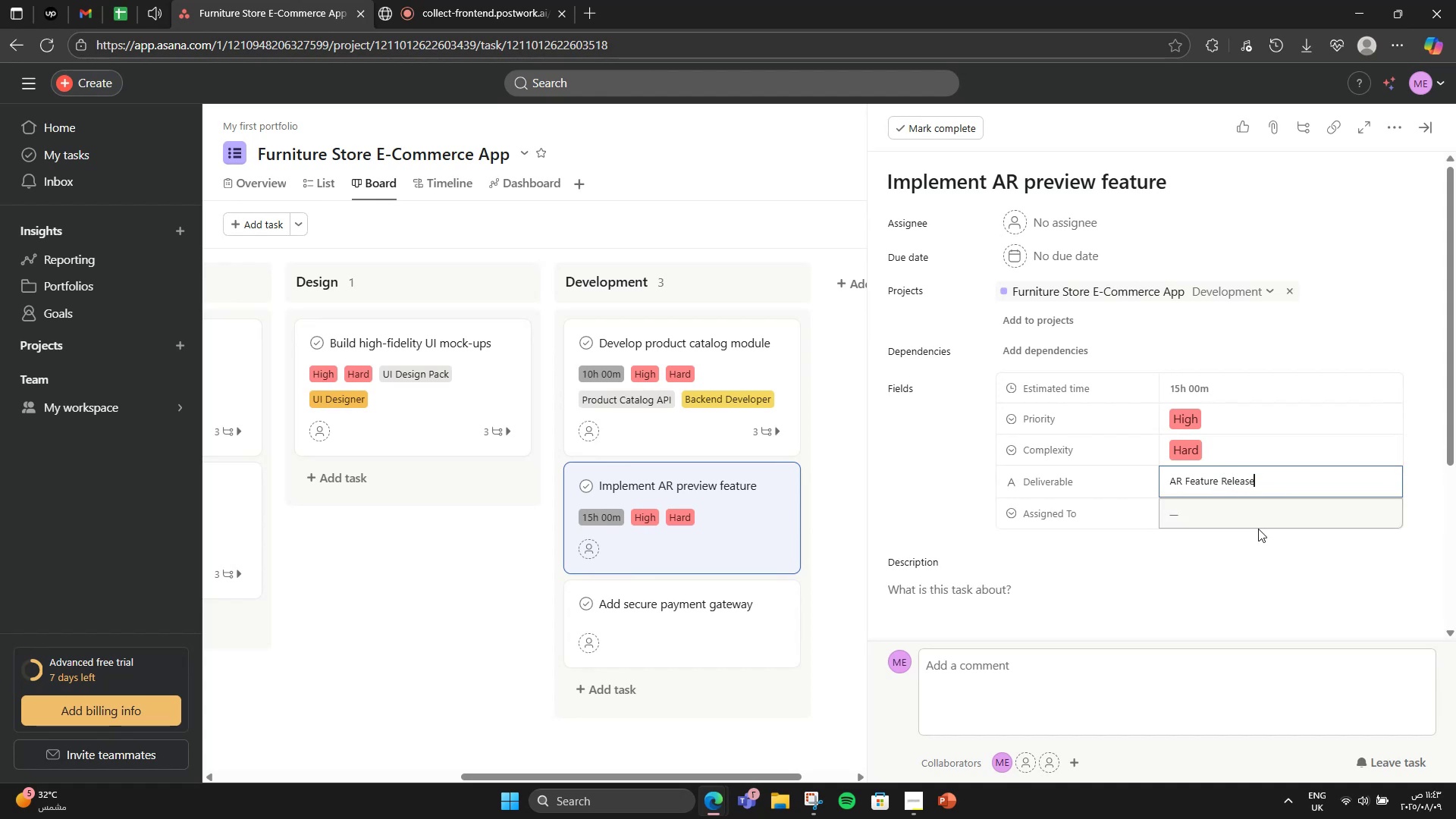 
left_click([1259, 524])
 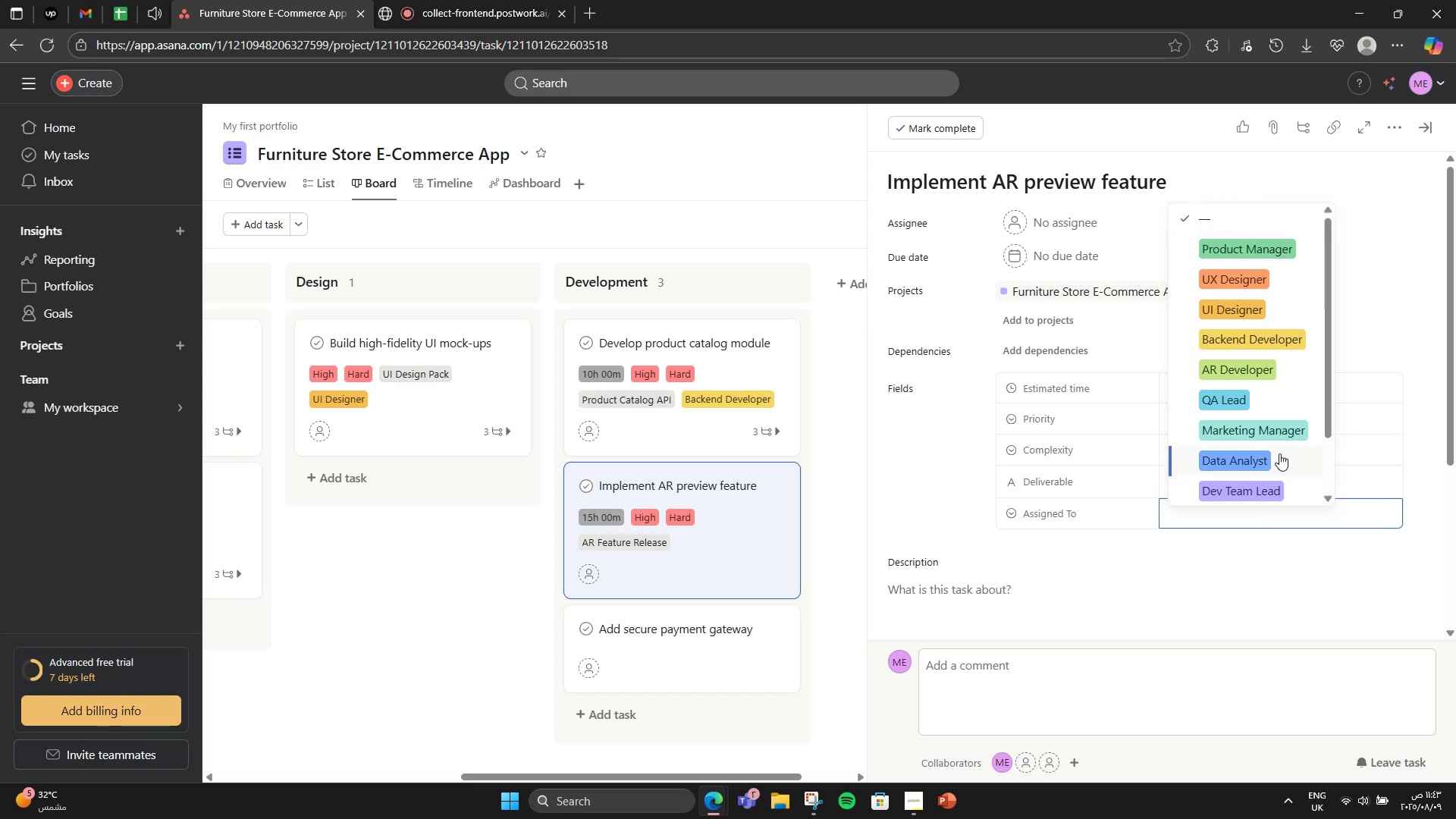 
left_click([1268, 378])
 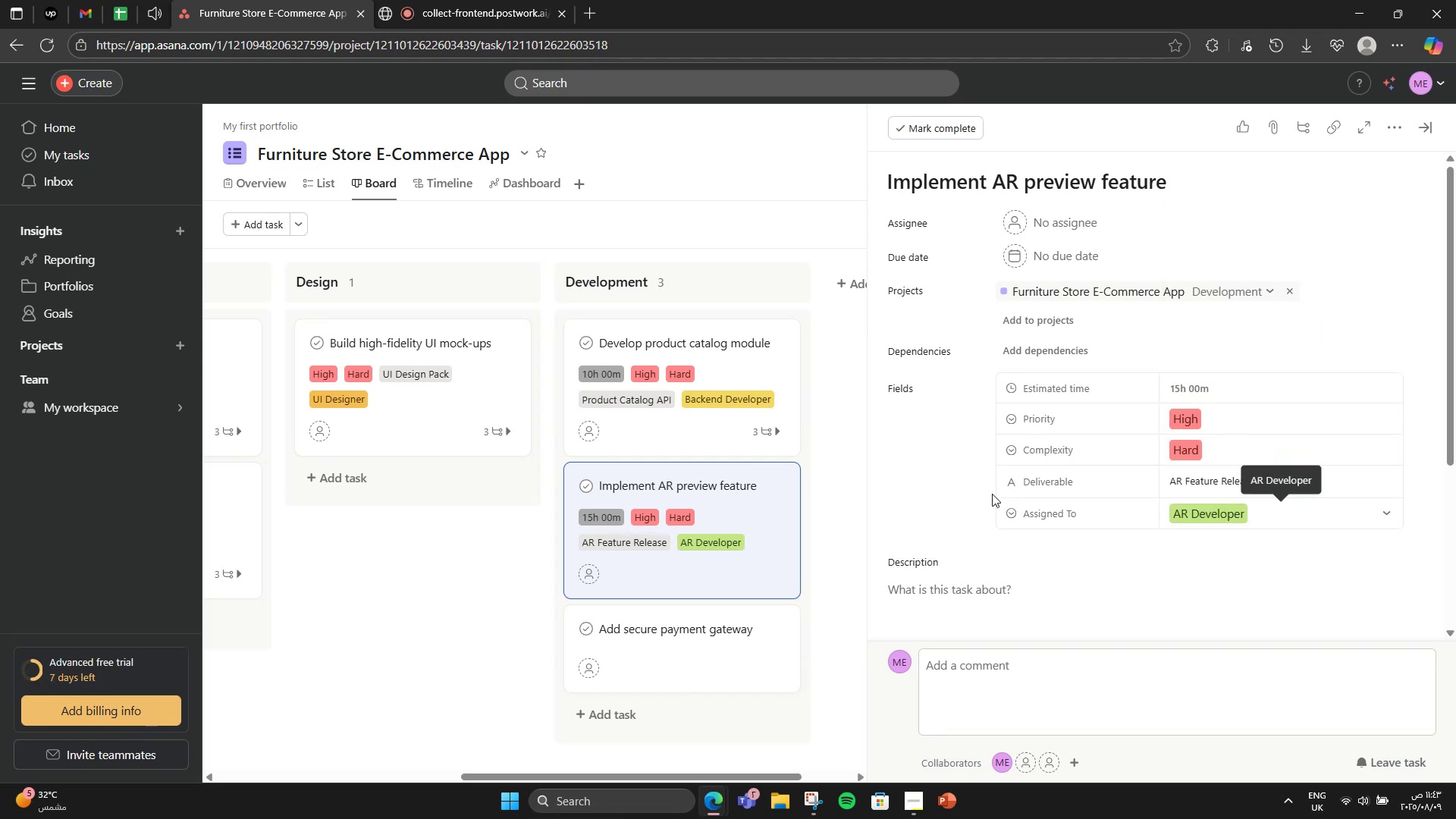 
scroll: coordinate [982, 510], scroll_direction: down, amount: 2.0
 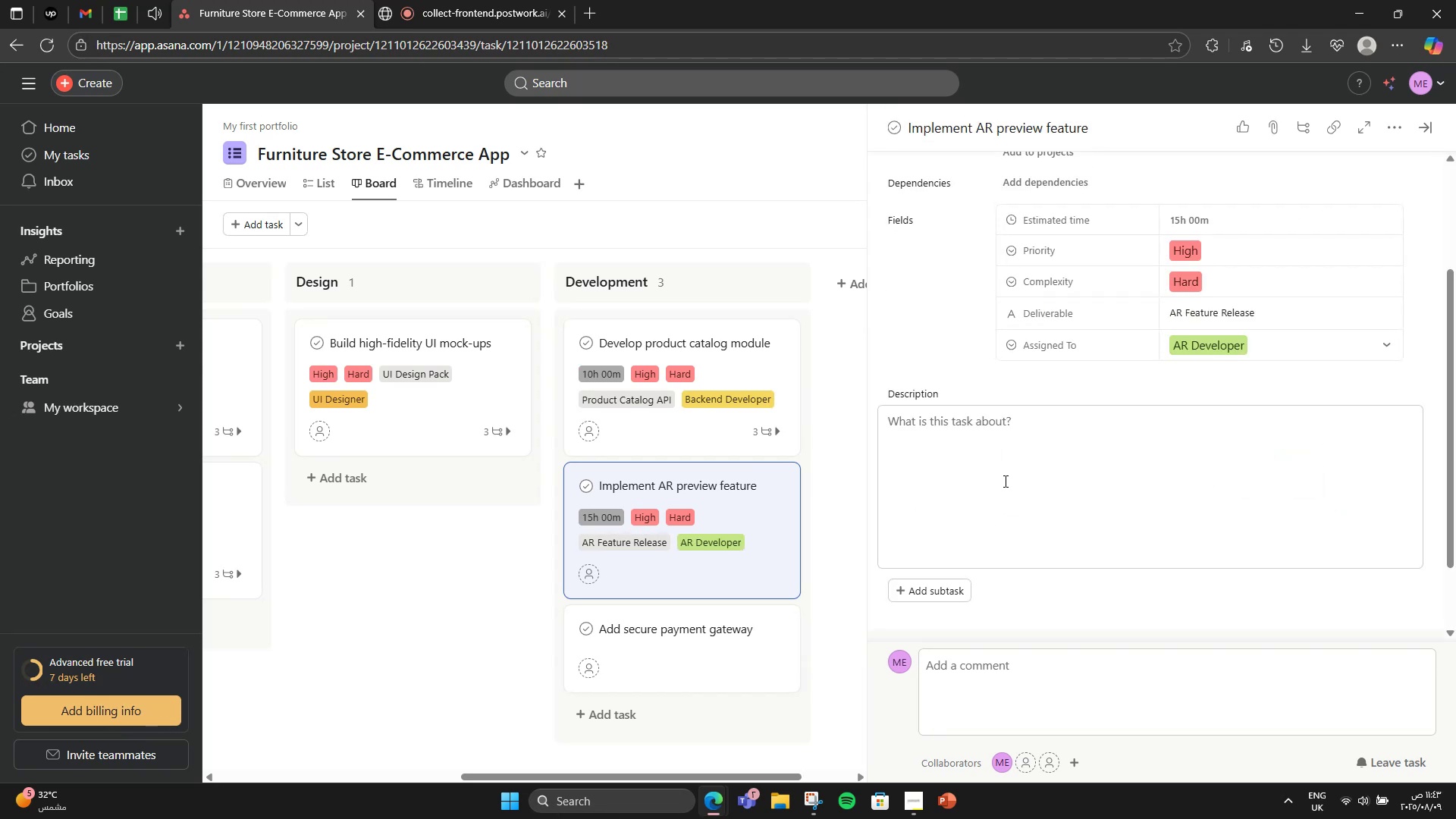 
left_click([1005, 481])
 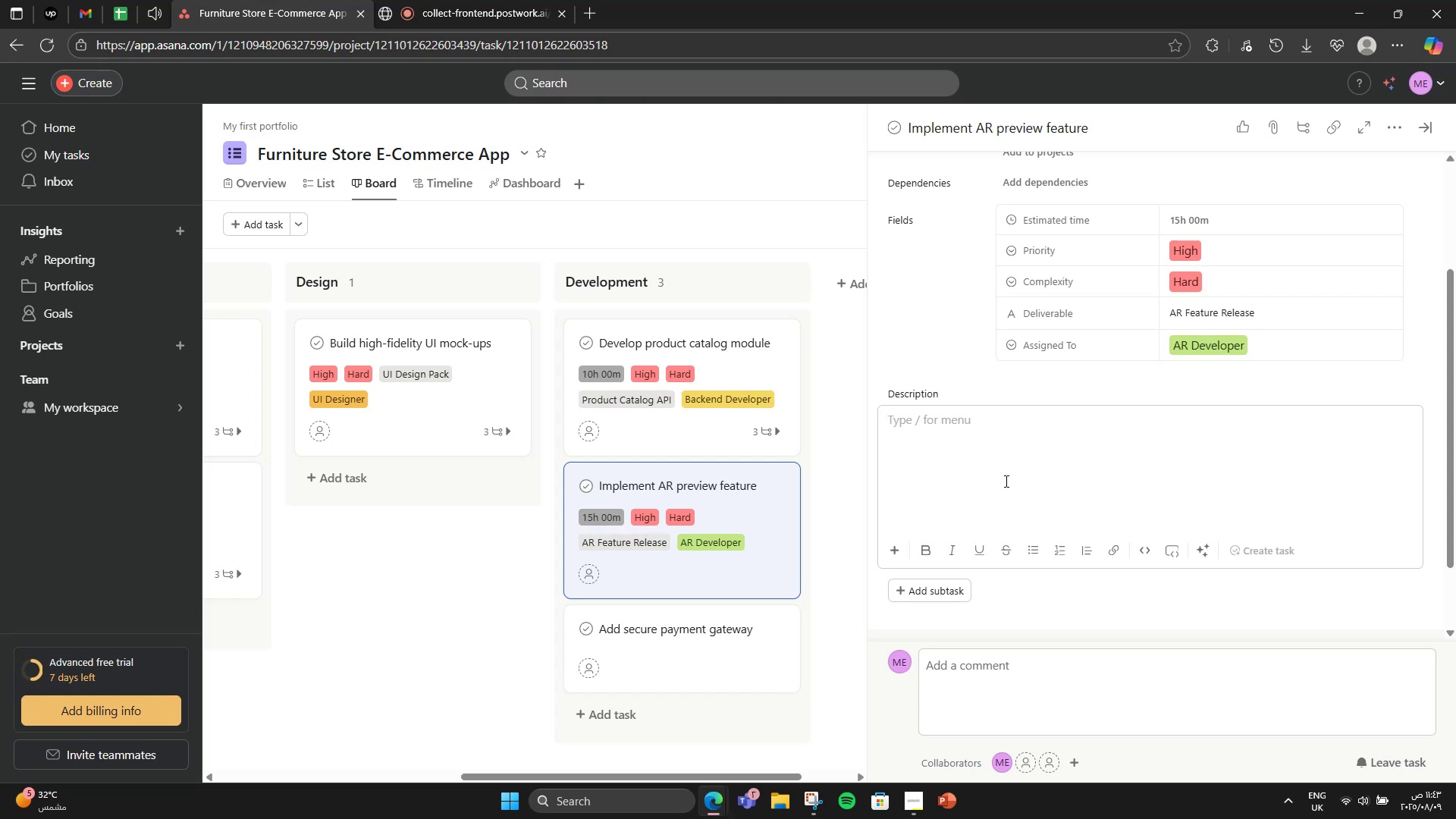 
wait(7.79)
 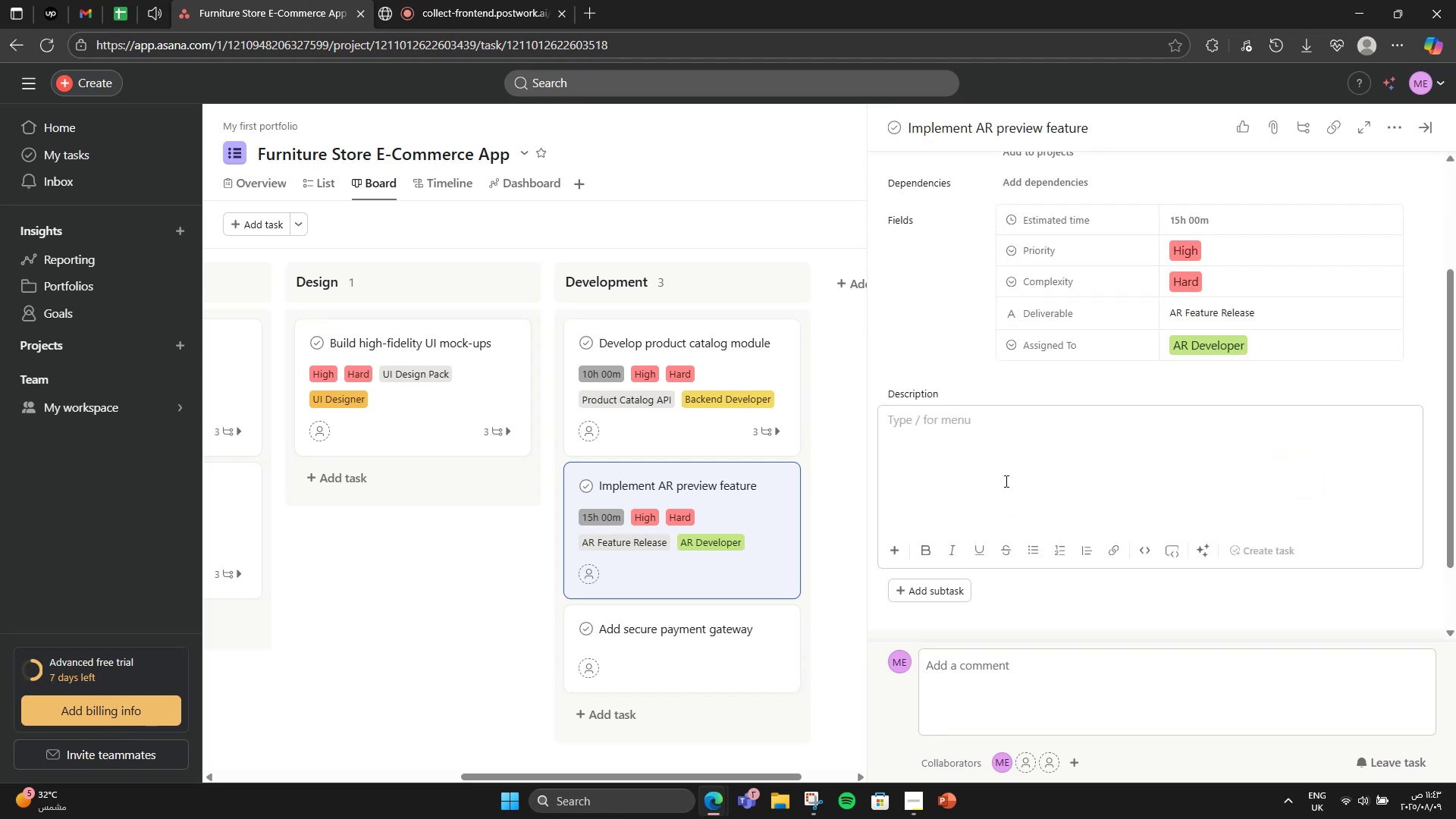 
type(Inter)
key(Backspace)
type(grate AR SDK fi)
key(Backspace)
type(or real-time fr)
key(Backspace)
type(eature )
key(Backspace)
key(Backspace)
key(Backspace)
key(Backspace)
key(Backspace)
key(Backspace)
key(Backspace)
type(urniture visualization.)
 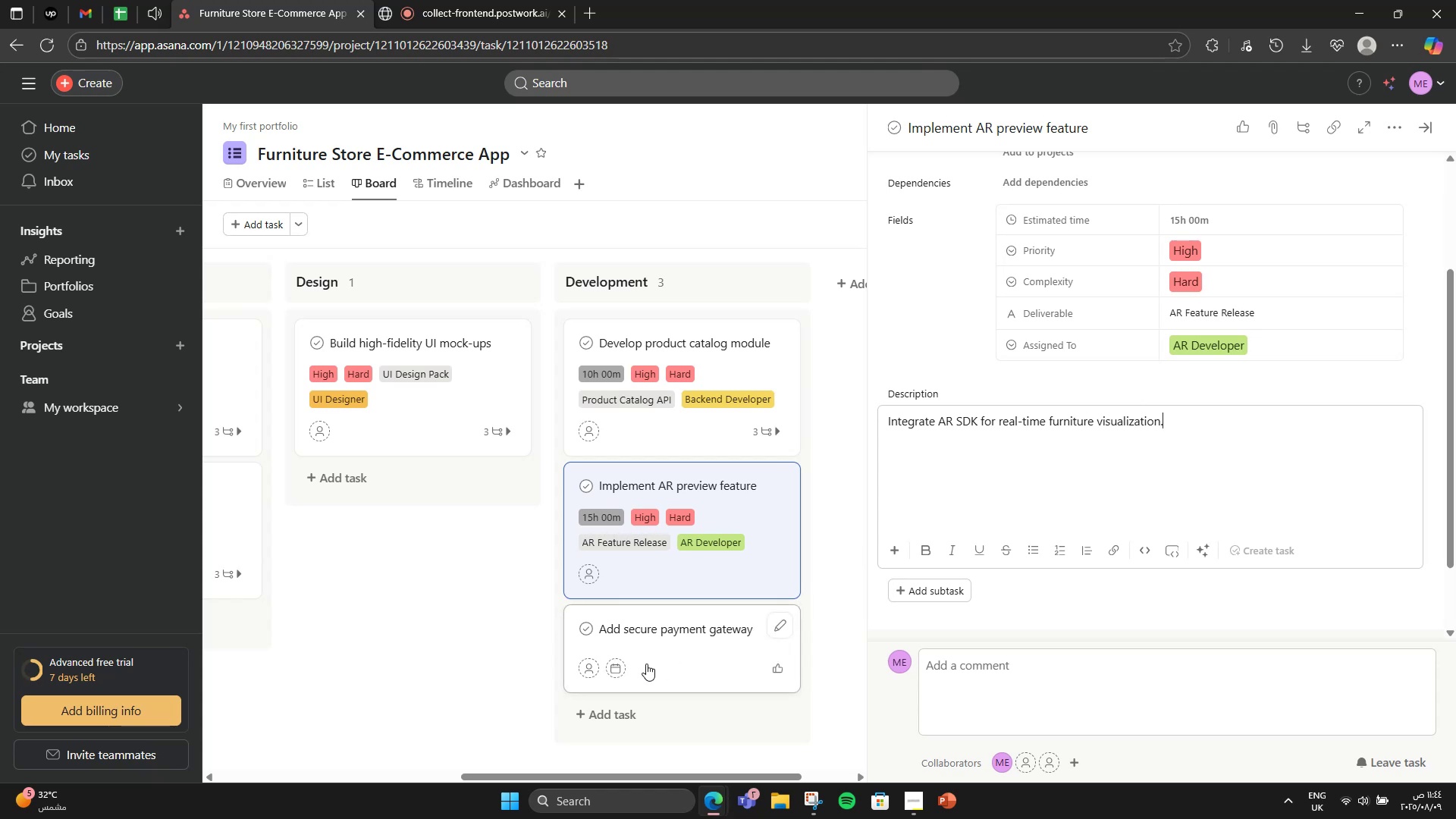 
wait(6.44)
 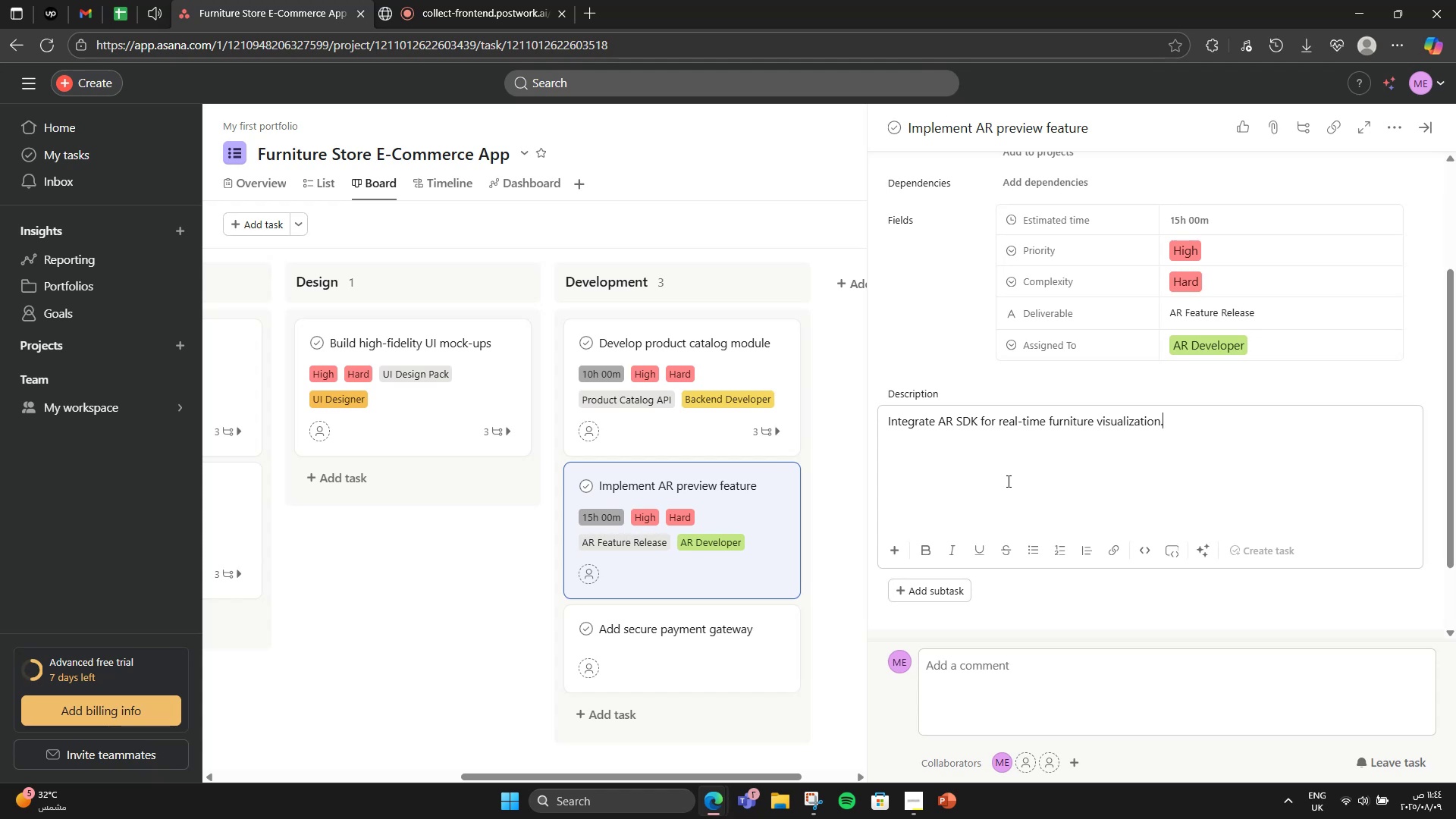 
scroll: coordinate [1166, 525], scroll_direction: down, amount: 2.0
 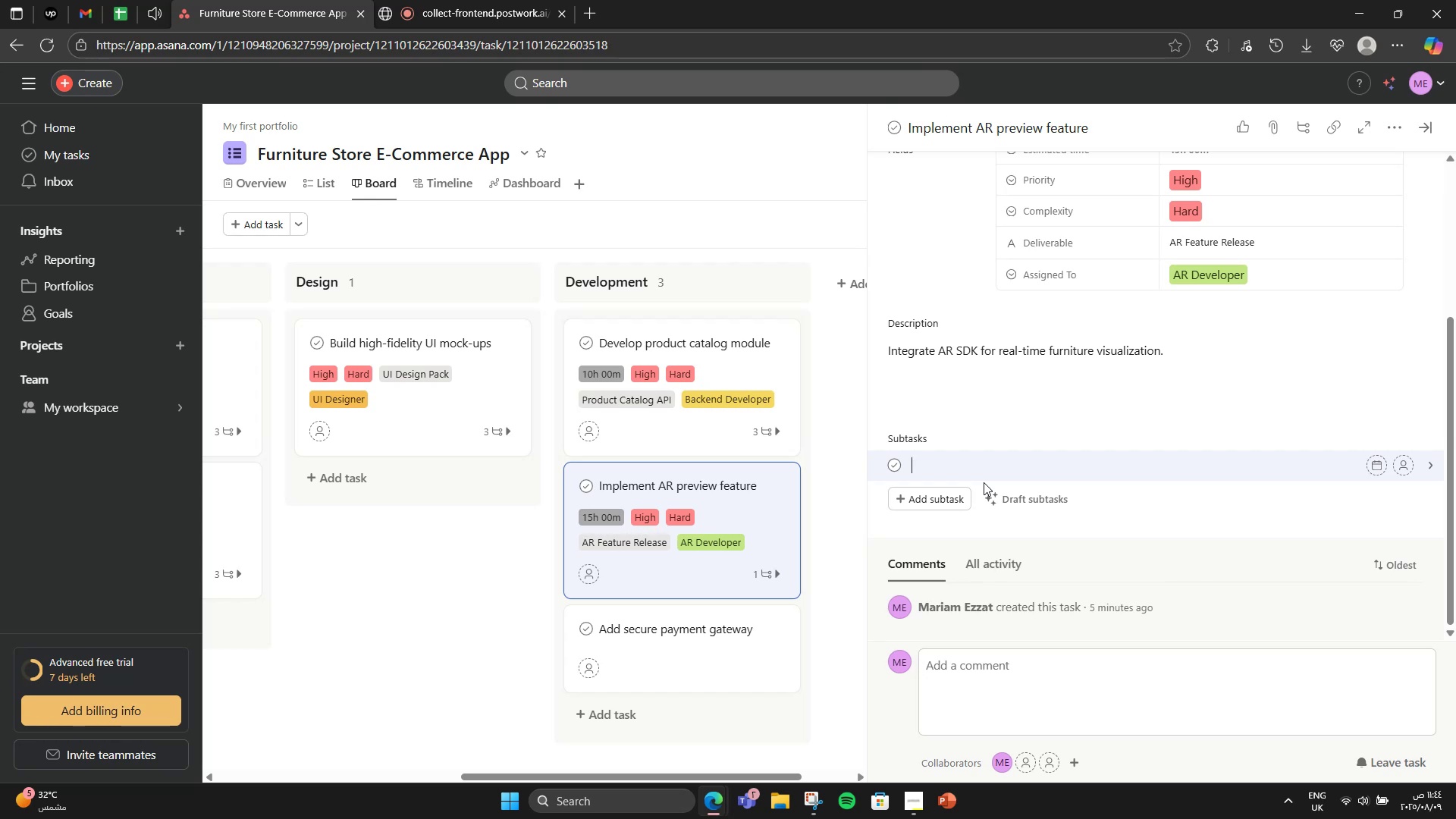 
wait(8.78)
 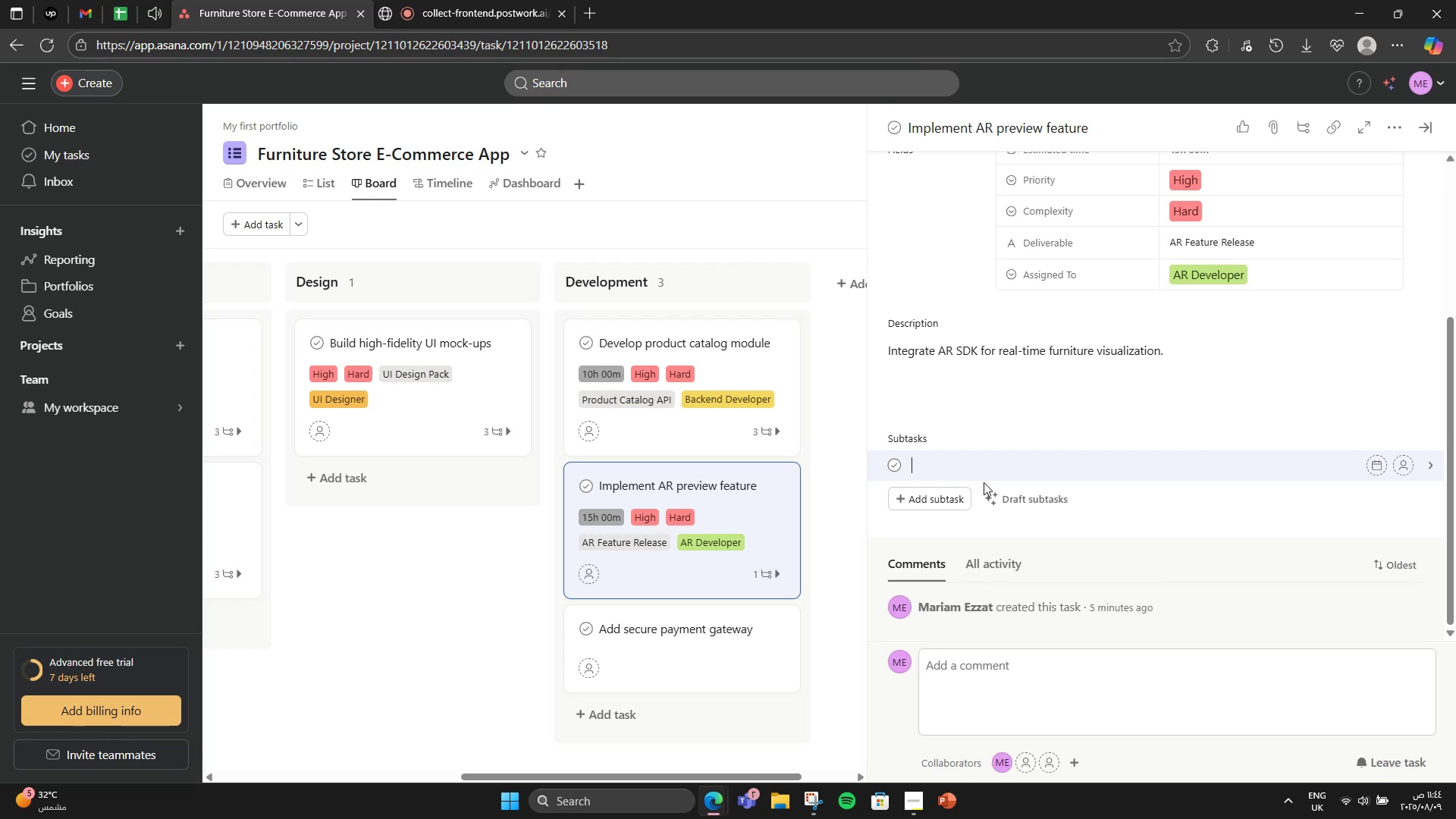 
type(SDK setup)
 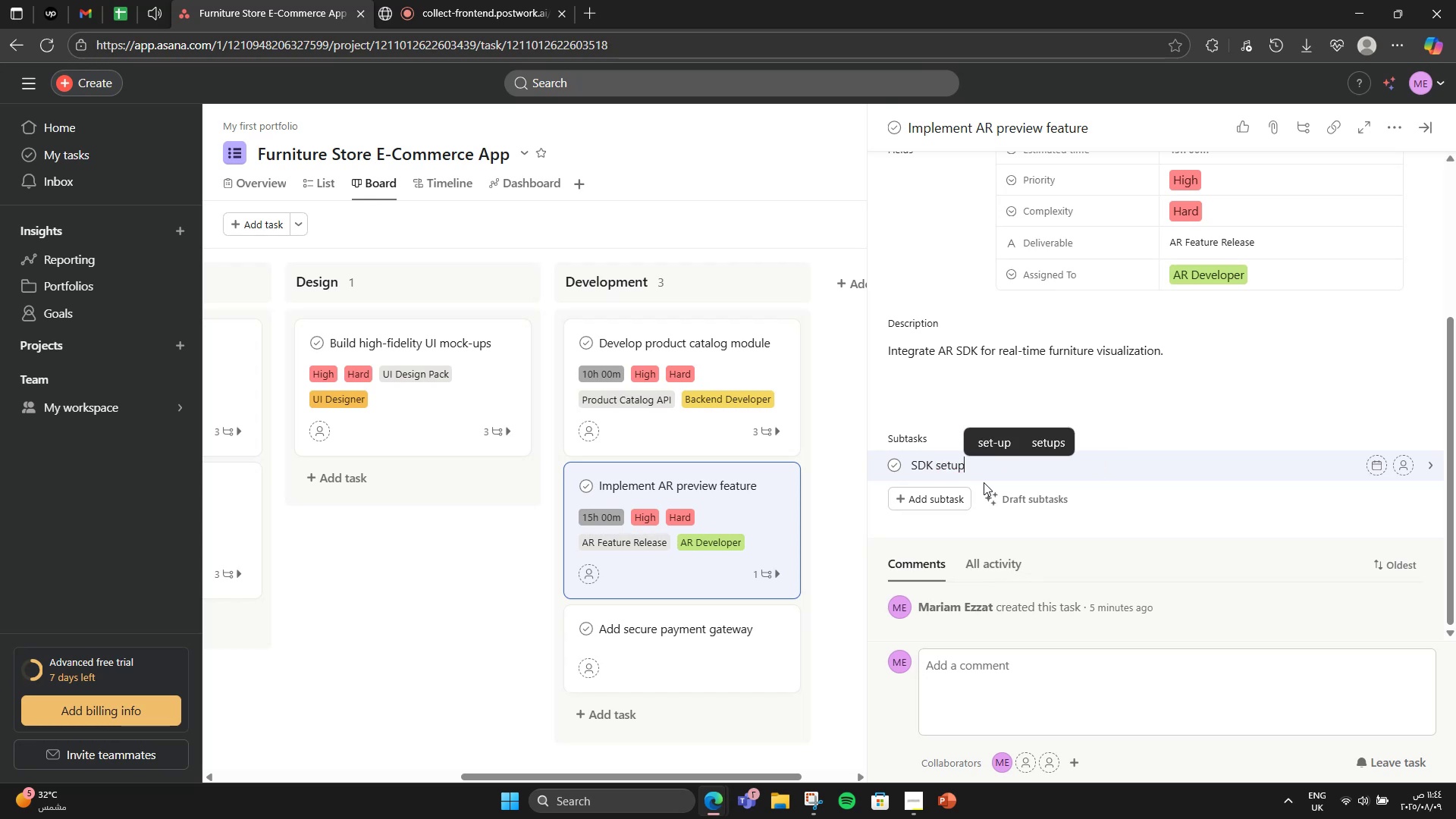 
key(Enter)
 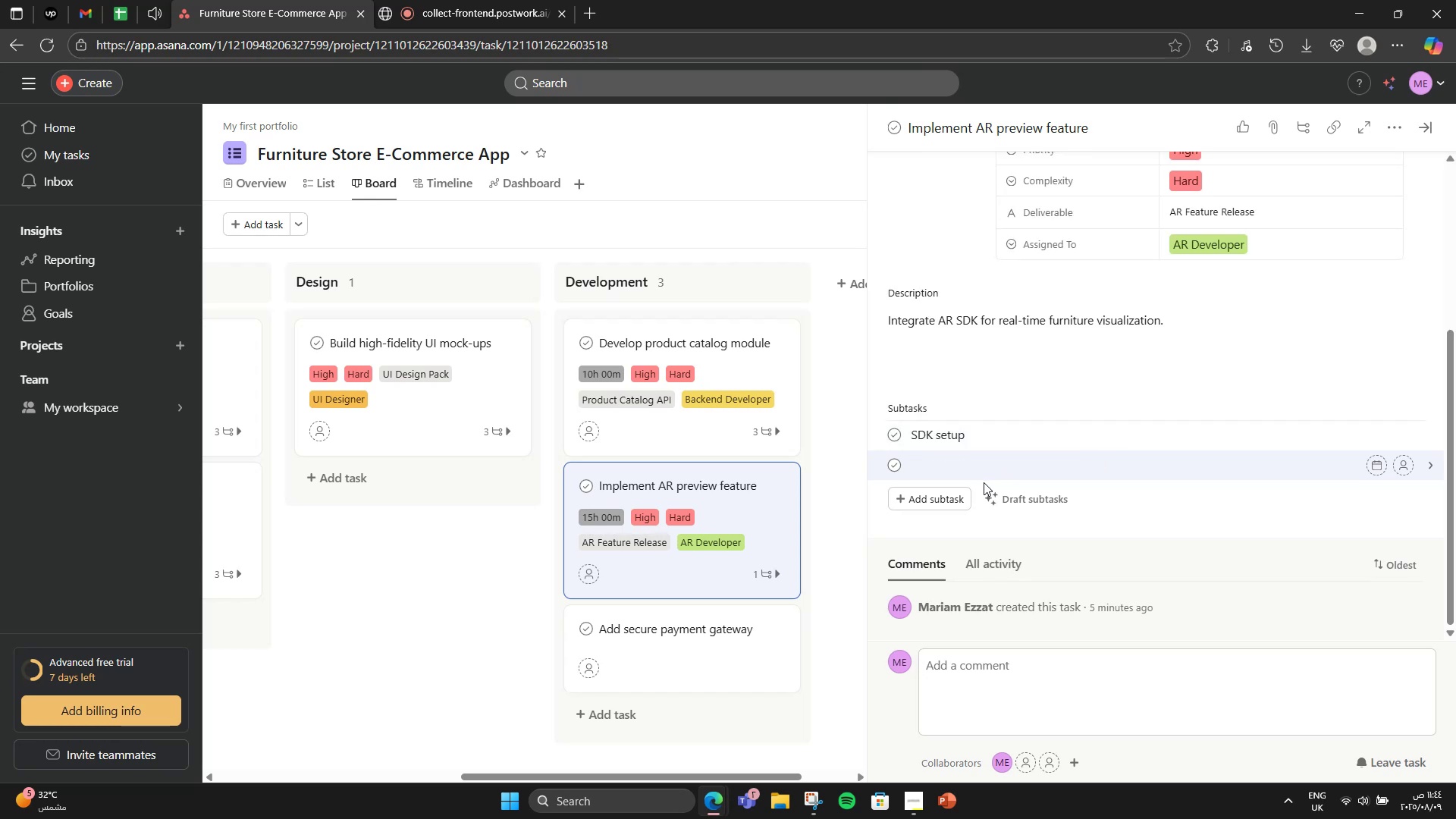 
type(Model opy)
key(Backspace)
type(timization)
 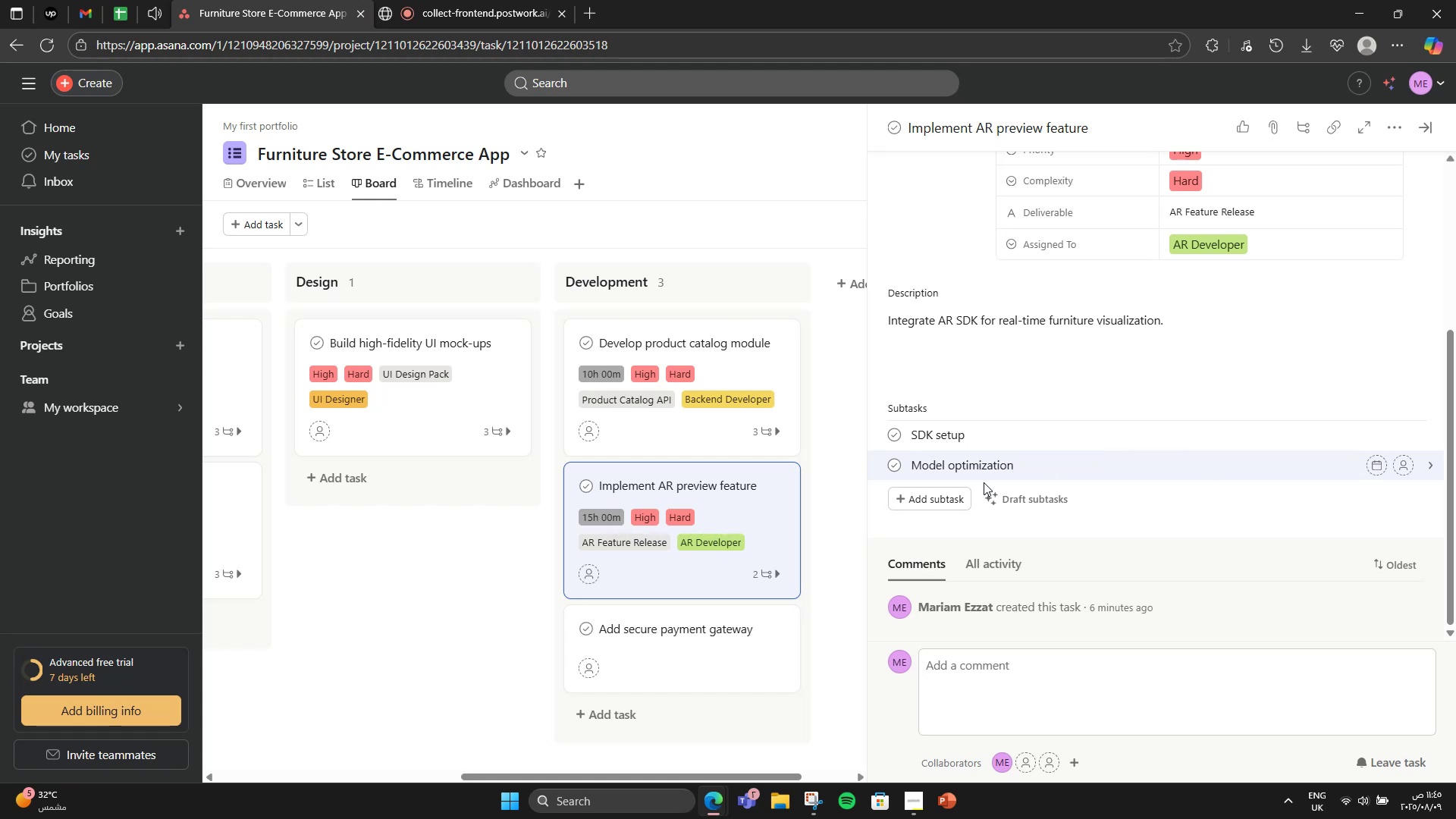 
key(Enter)
 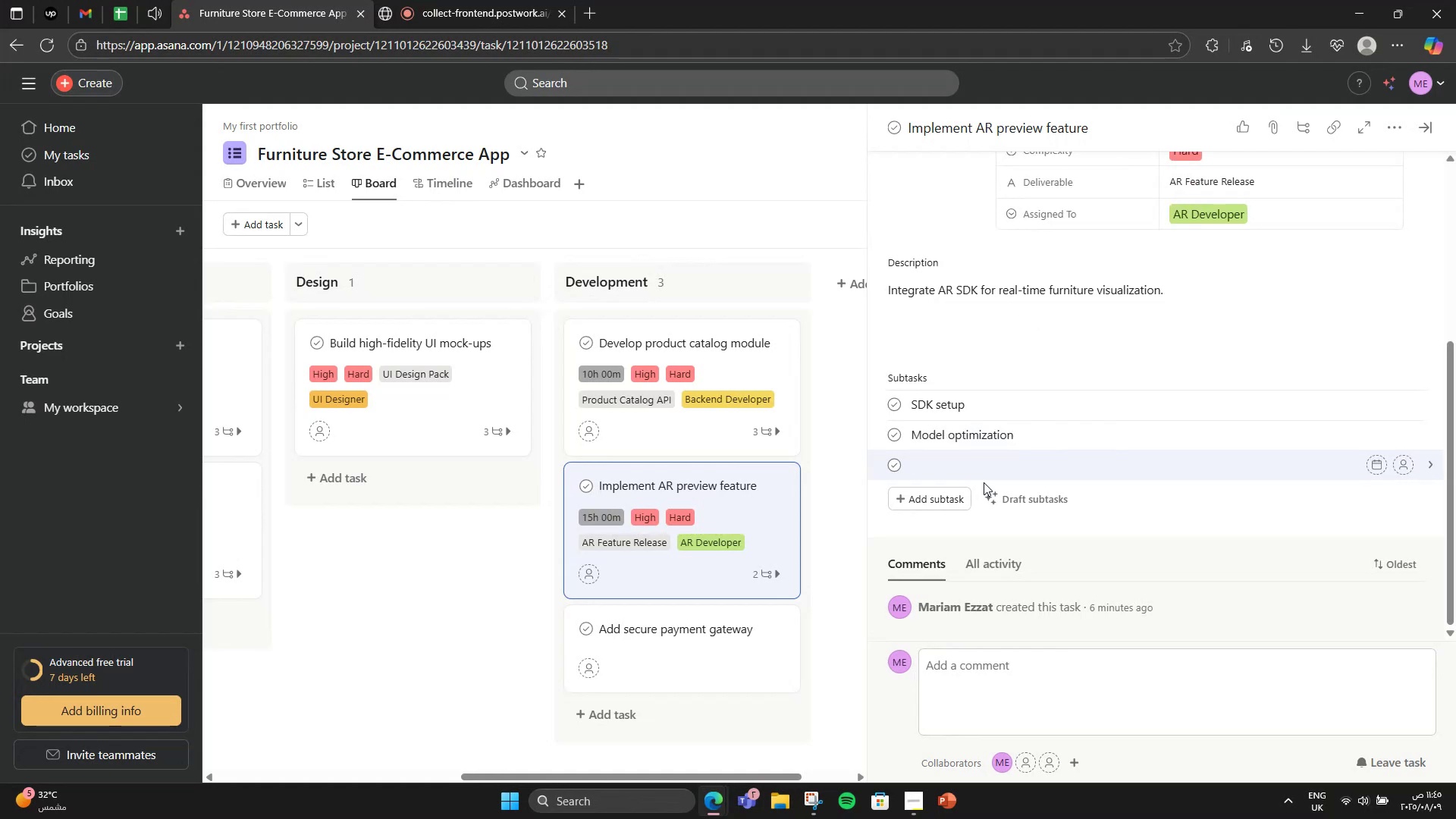 
type(Testing)
 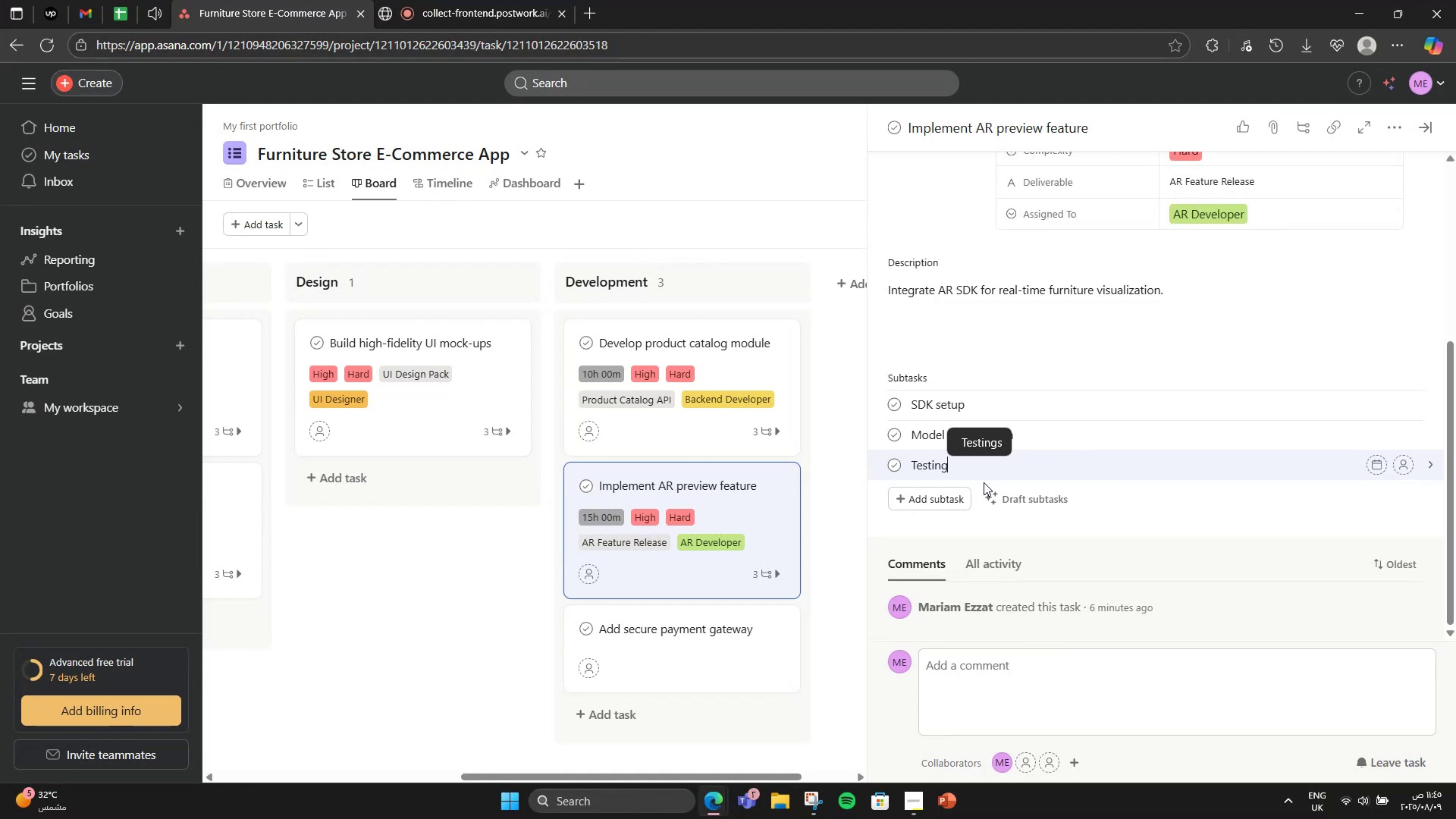 
left_click([669, 620])
 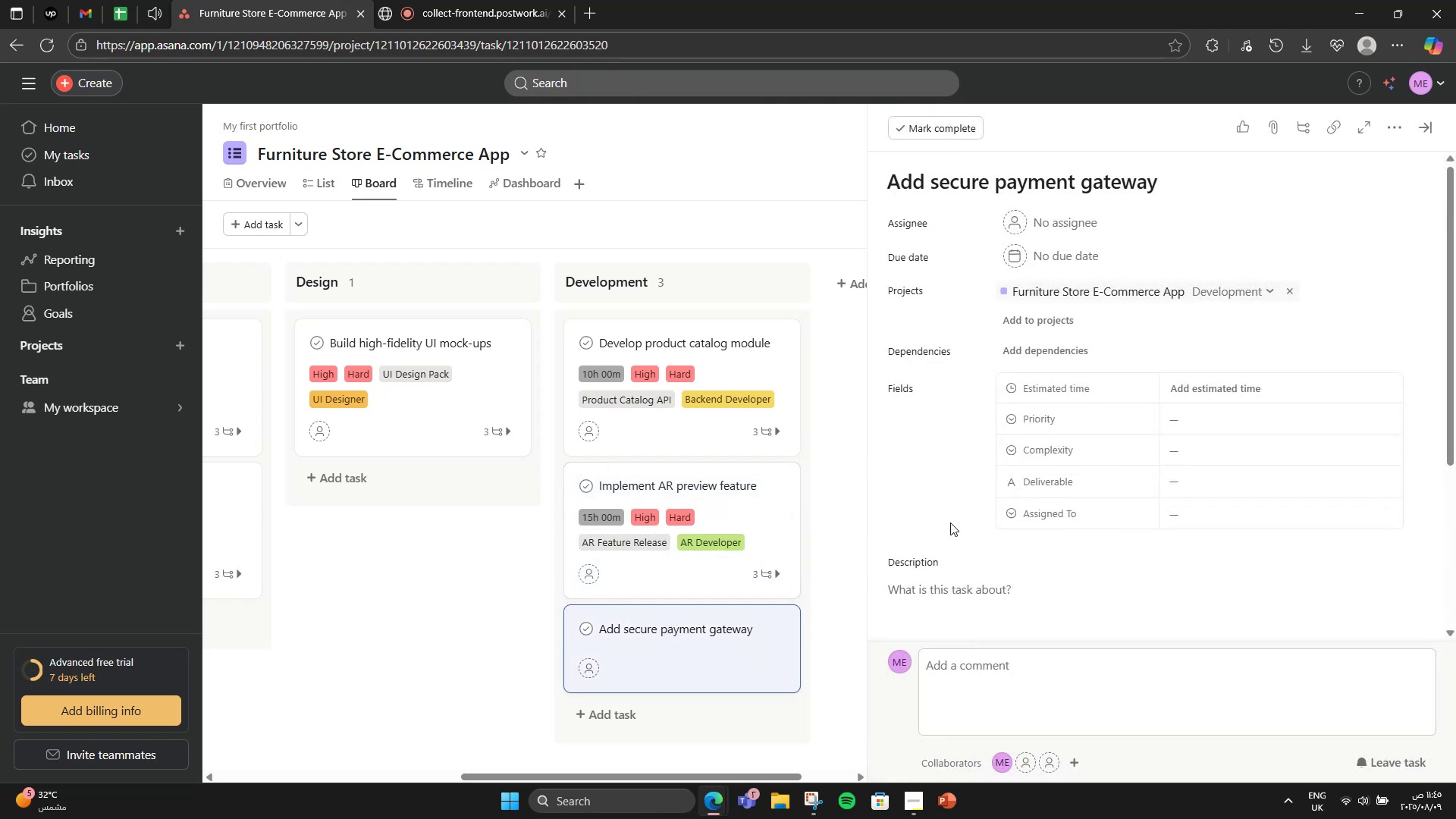 
scroll: coordinate [956, 518], scroll_direction: down, amount: 2.0
 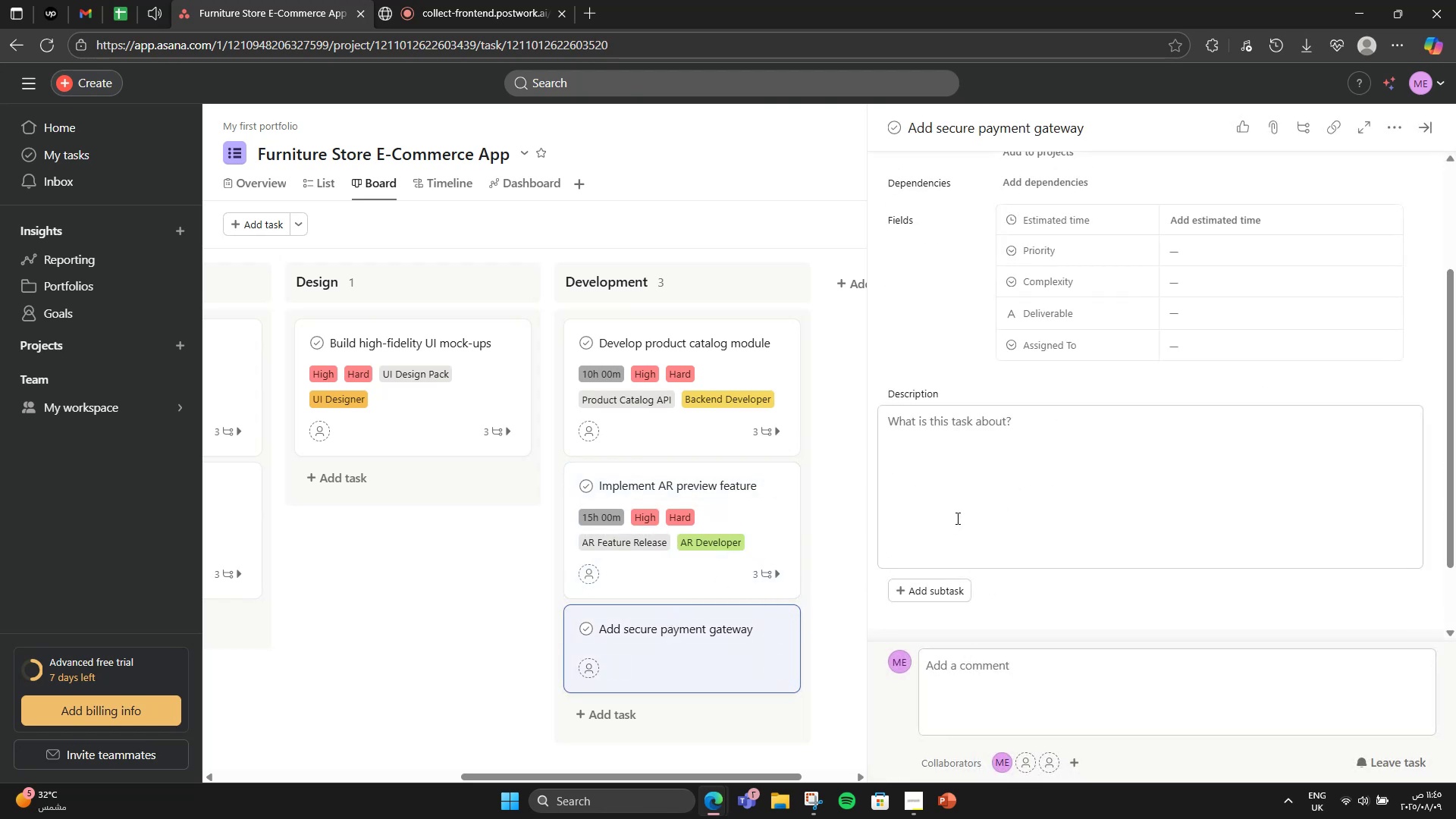 
wait(6.71)
 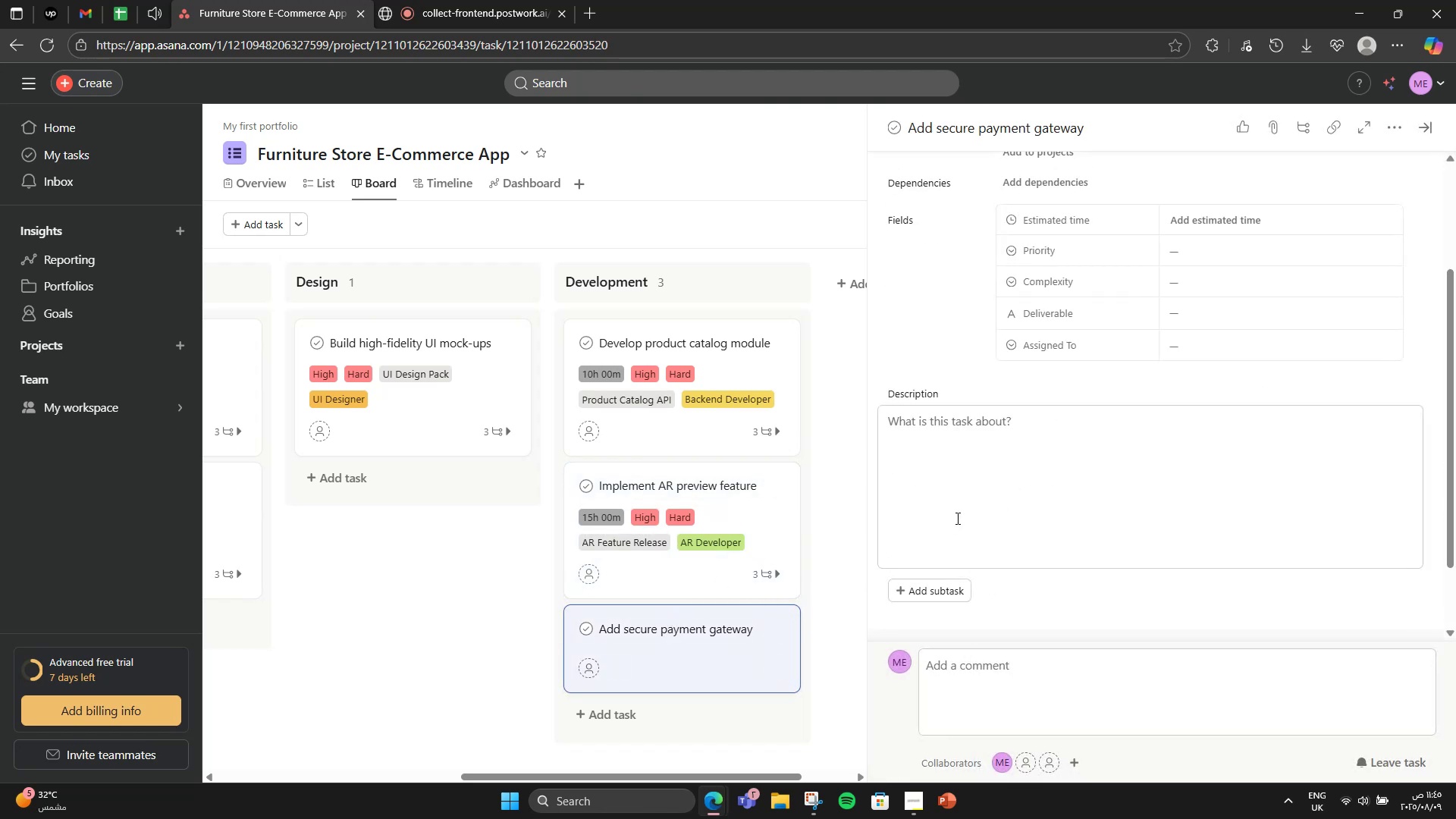 
left_click([1007, 503])
 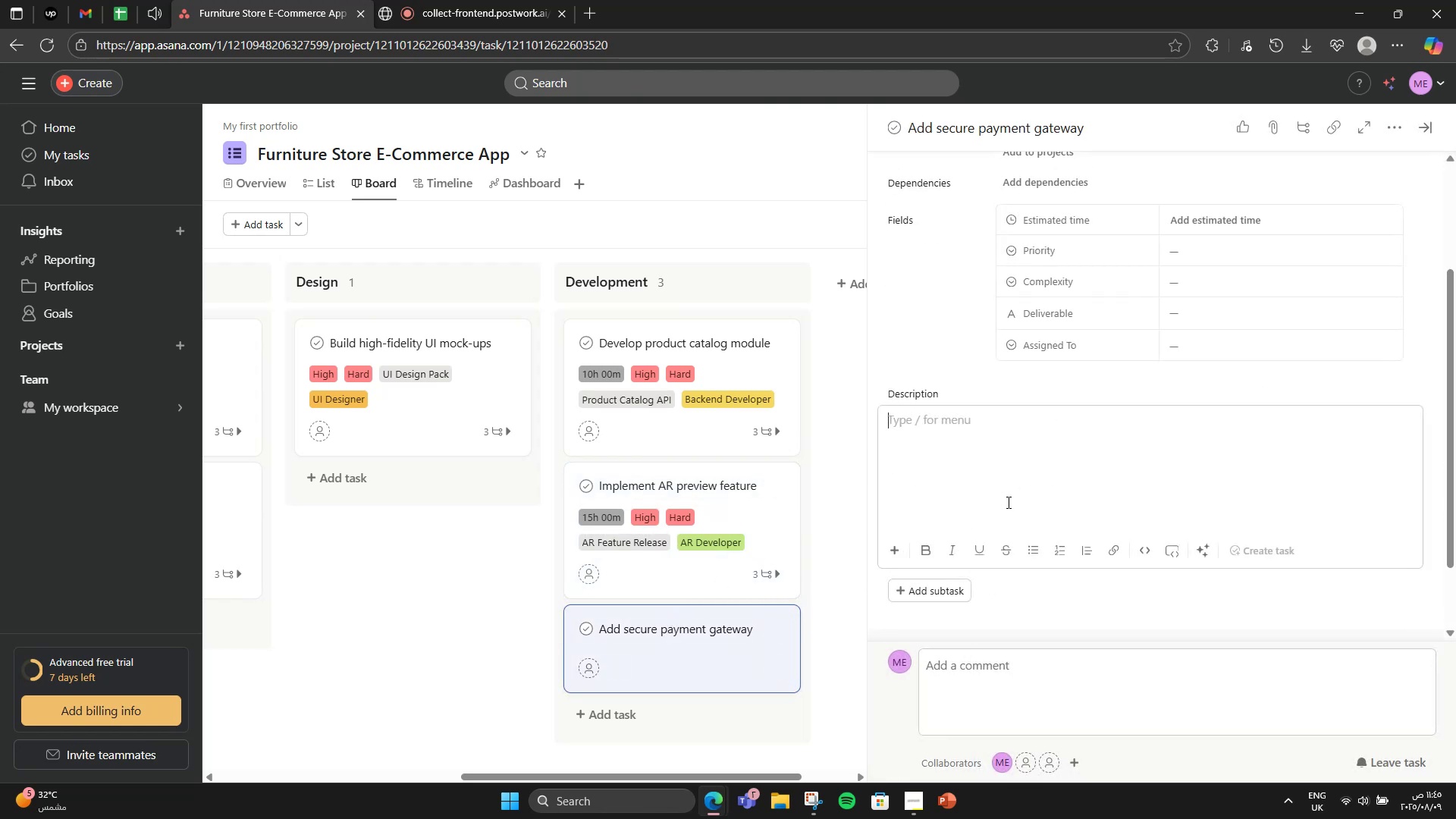 
type(Implen)
key(Backspace)
type(ment payment APII)
key(Backspace)
type( with encryo)
key(Backspace)
type(ption and fraud detecton)
key(Backspace)
key(Backspace)
type(ion.)
 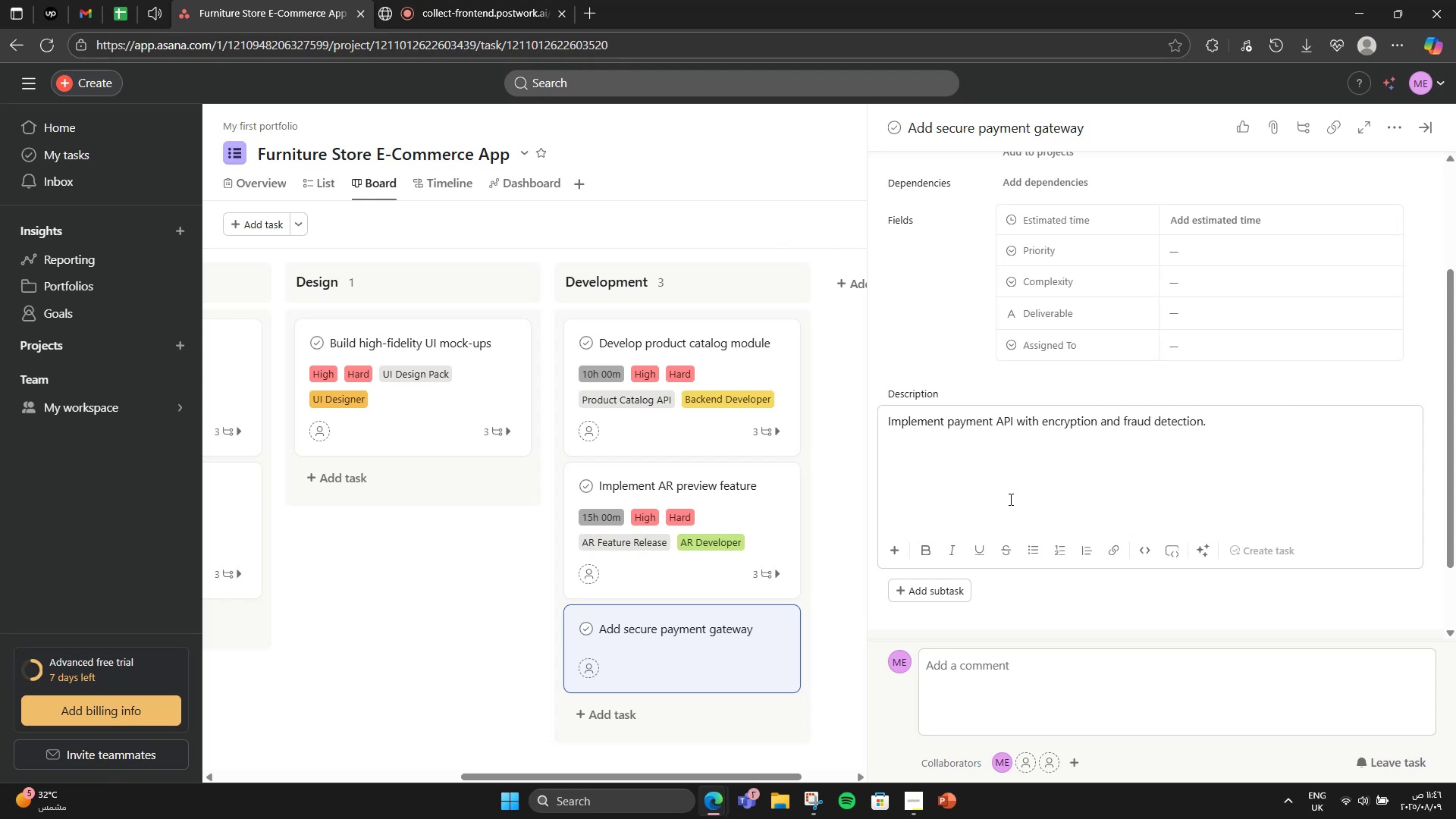 
wait(6.8)
 